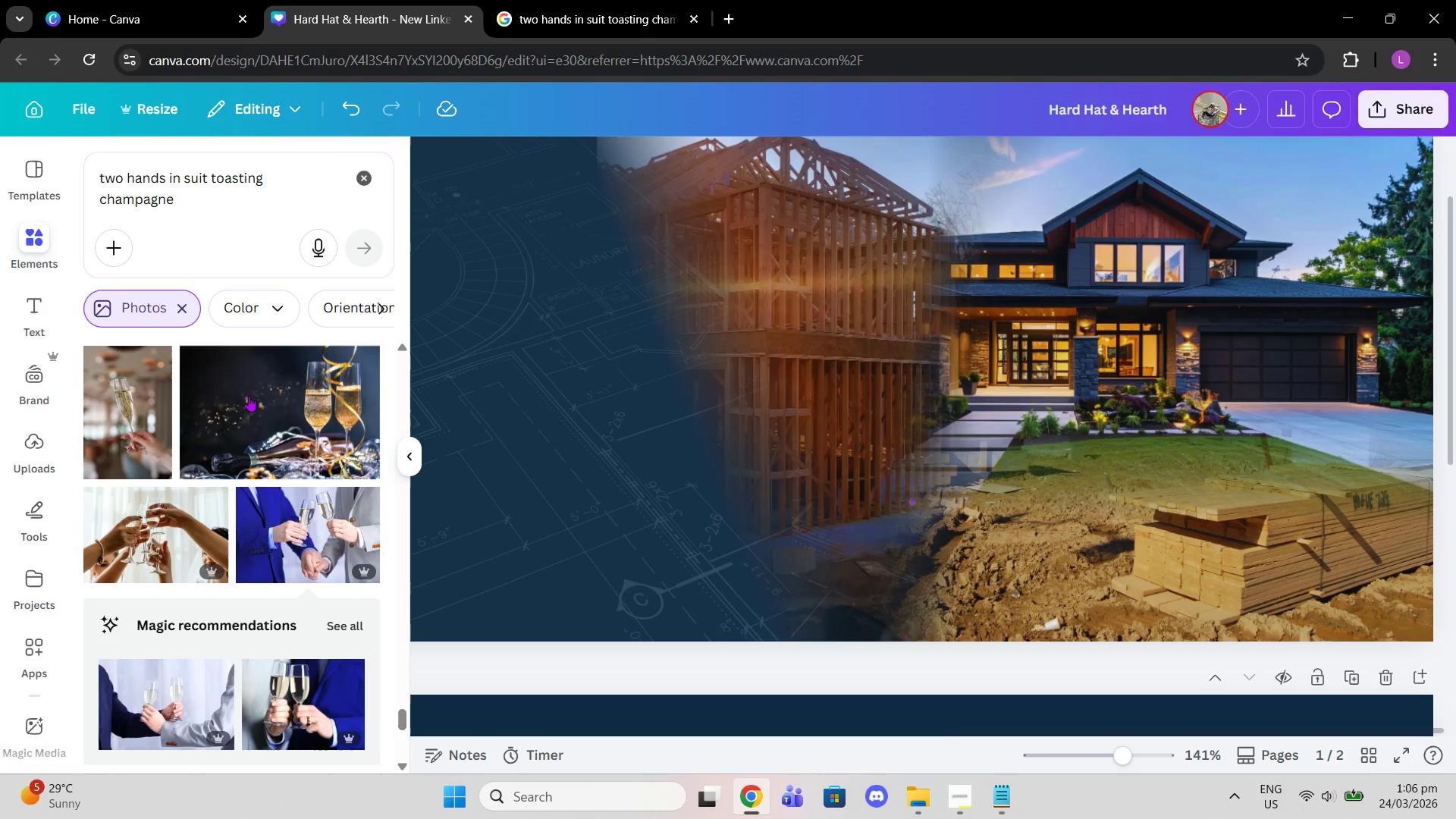 
scroll: coordinate [343, 544], scroll_direction: down, amount: 10.0
 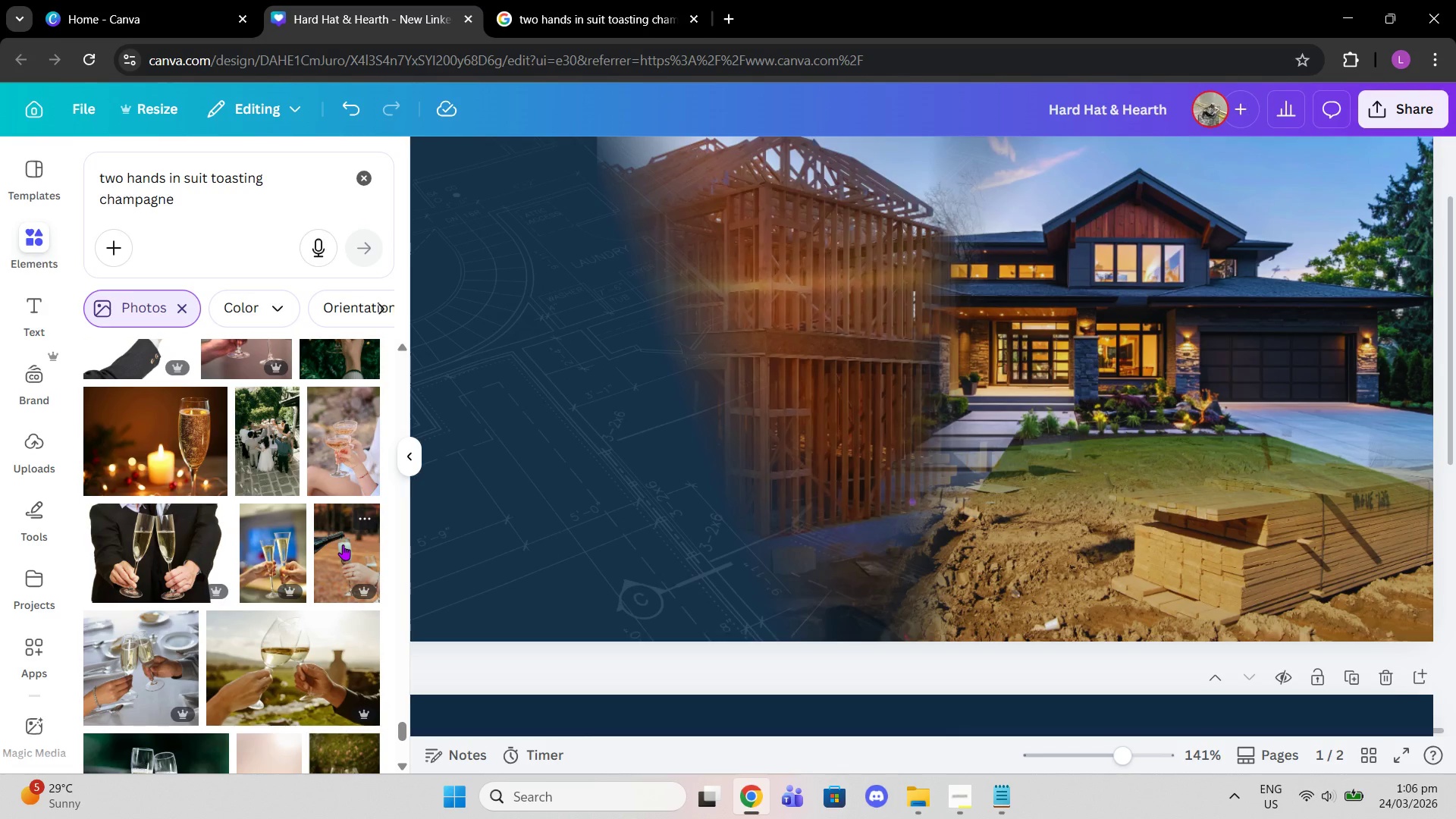 
scroll: coordinate [307, 566], scroll_direction: down, amount: 3.0
 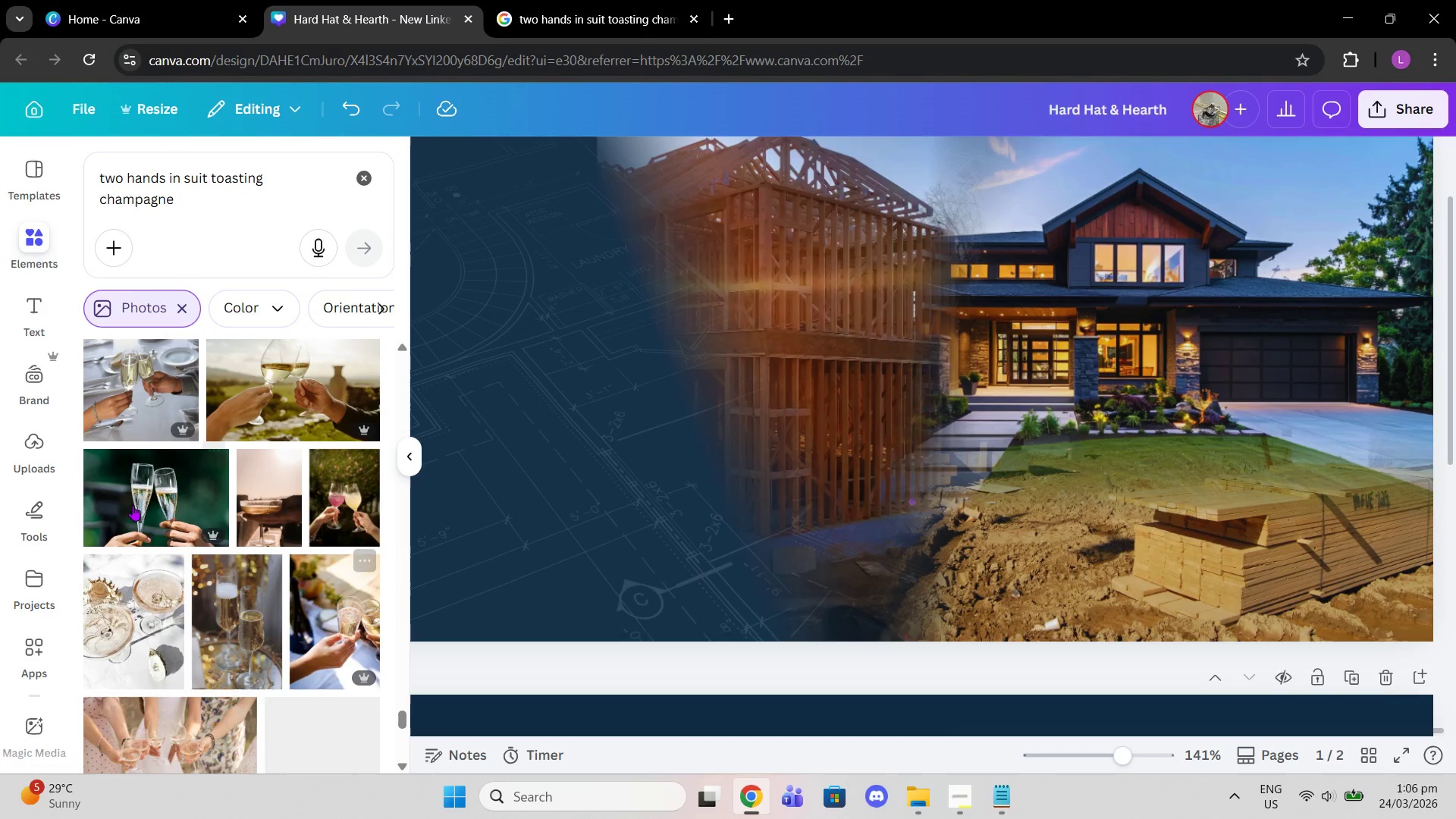 
left_click([121, 497])
 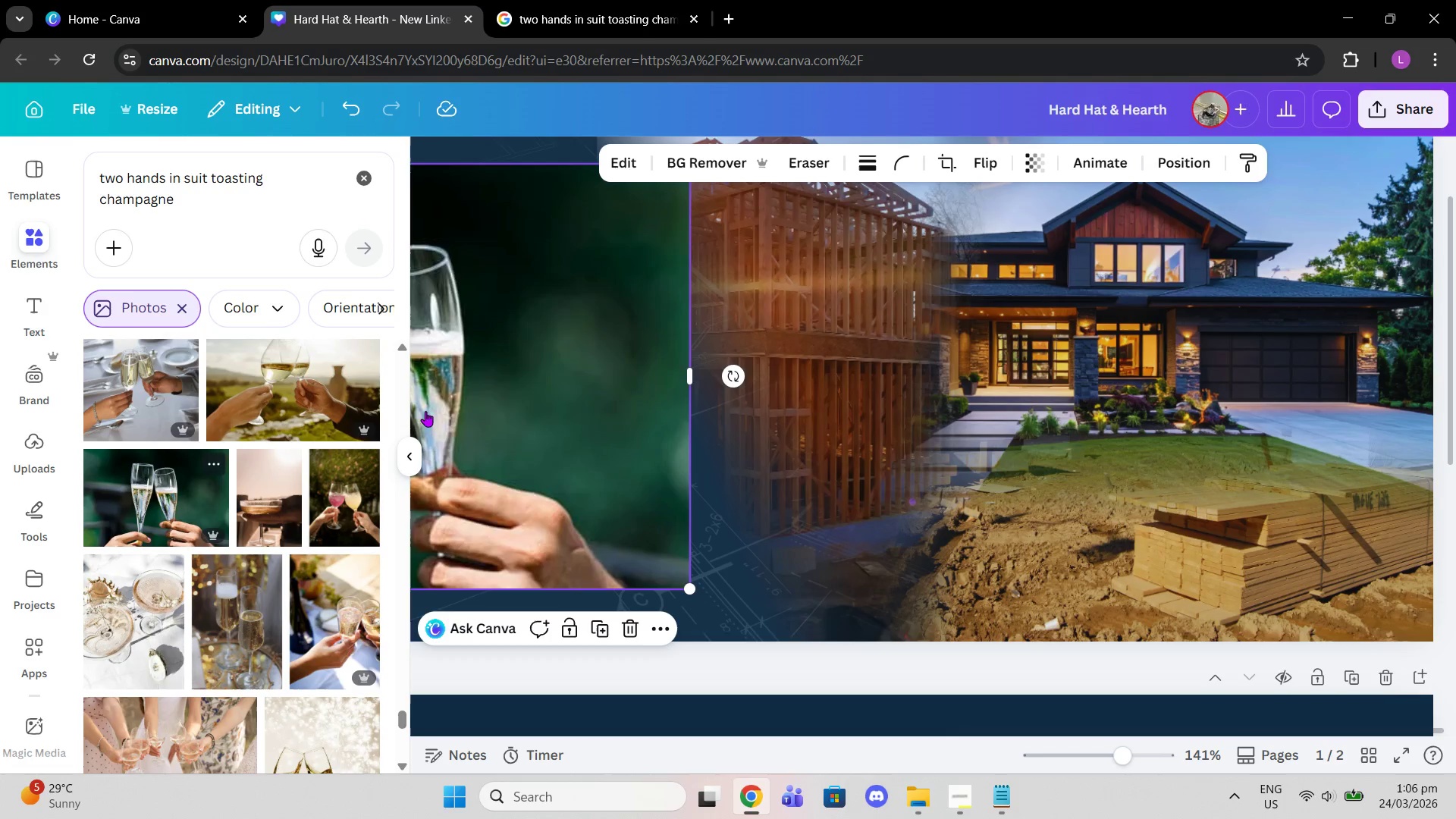 
left_click_drag(start_coordinate=[507, 410], to_coordinate=[1259, 459])
 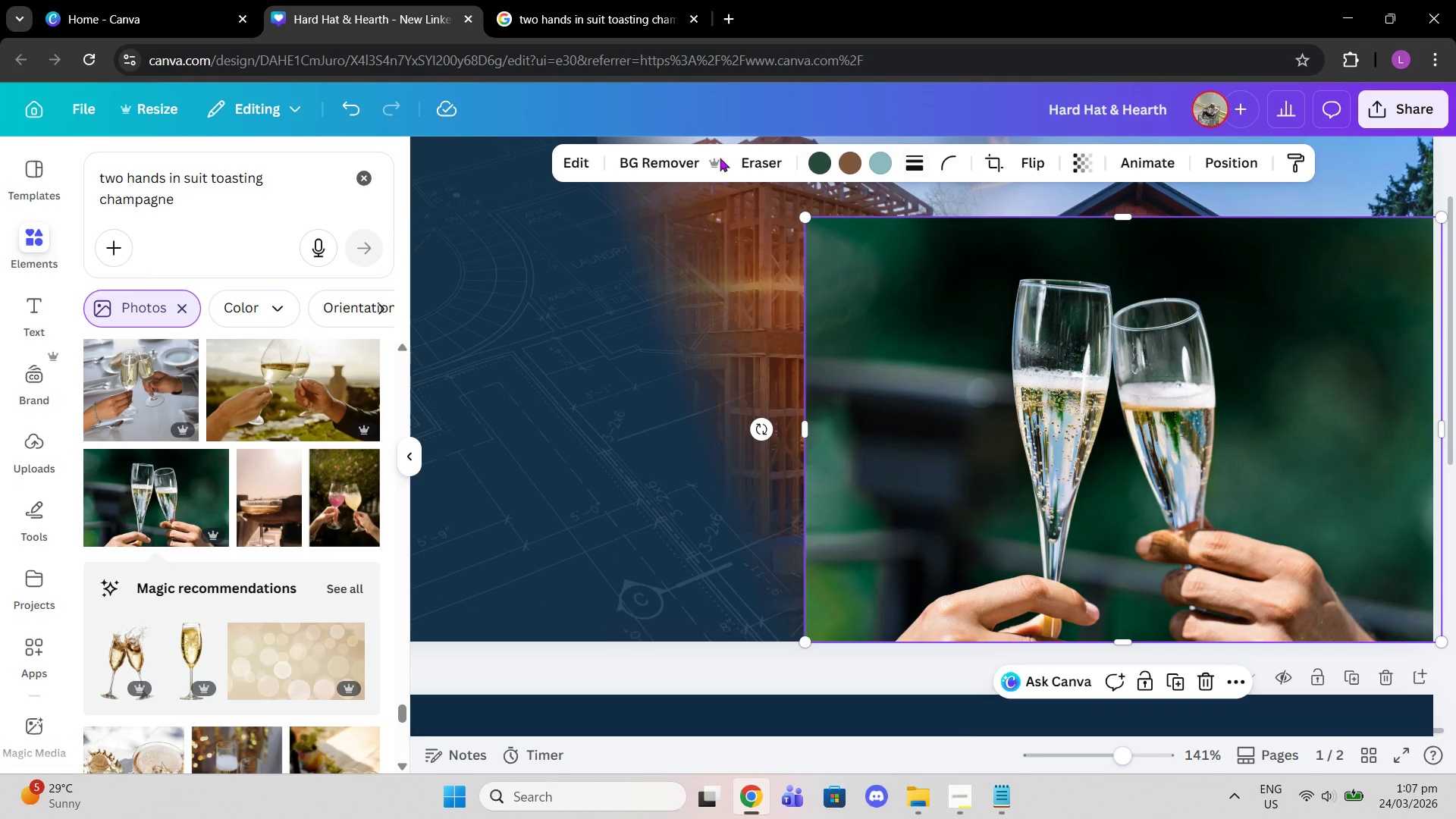 
left_click([660, 157])
 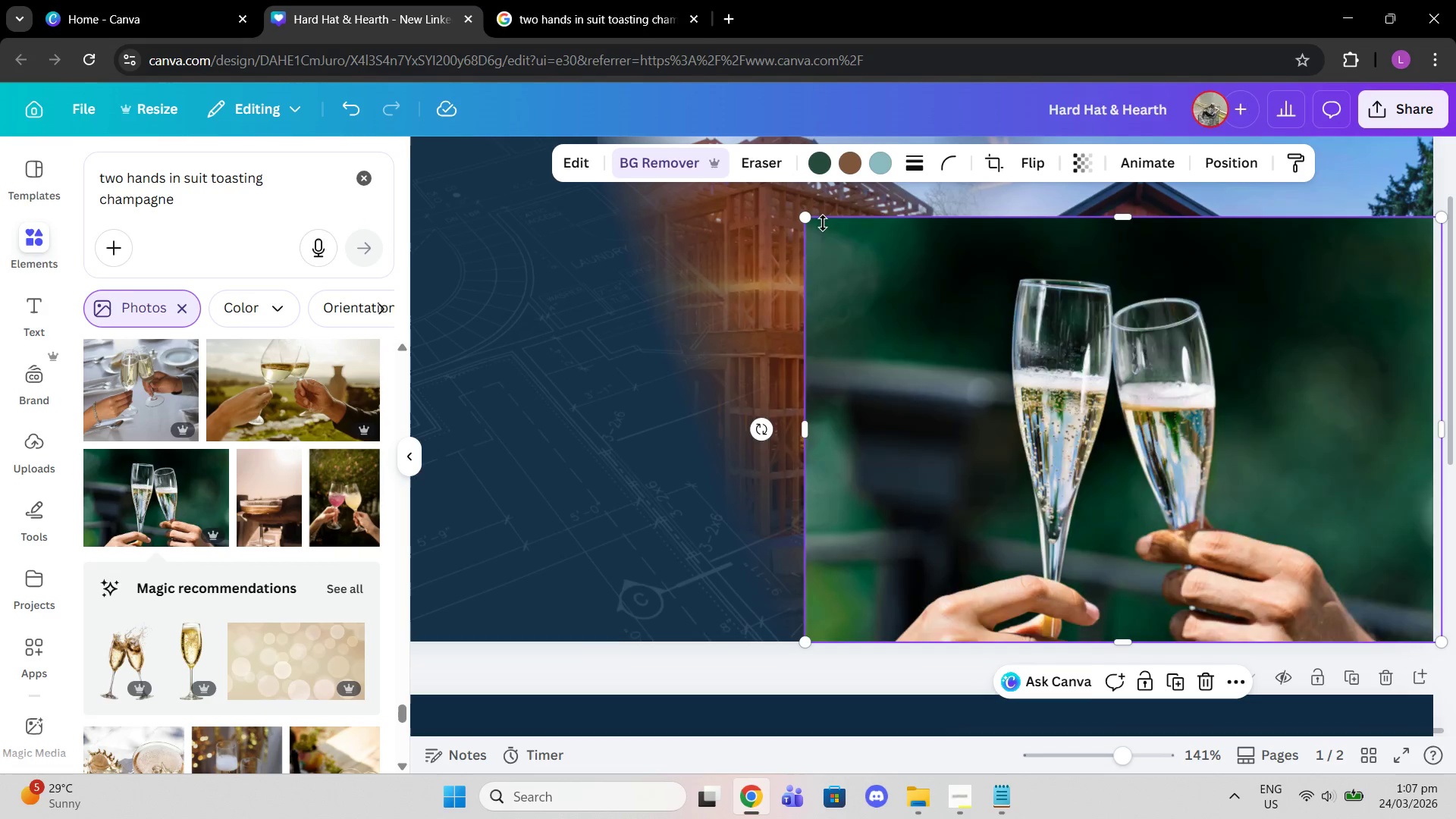 
wait(6.56)
 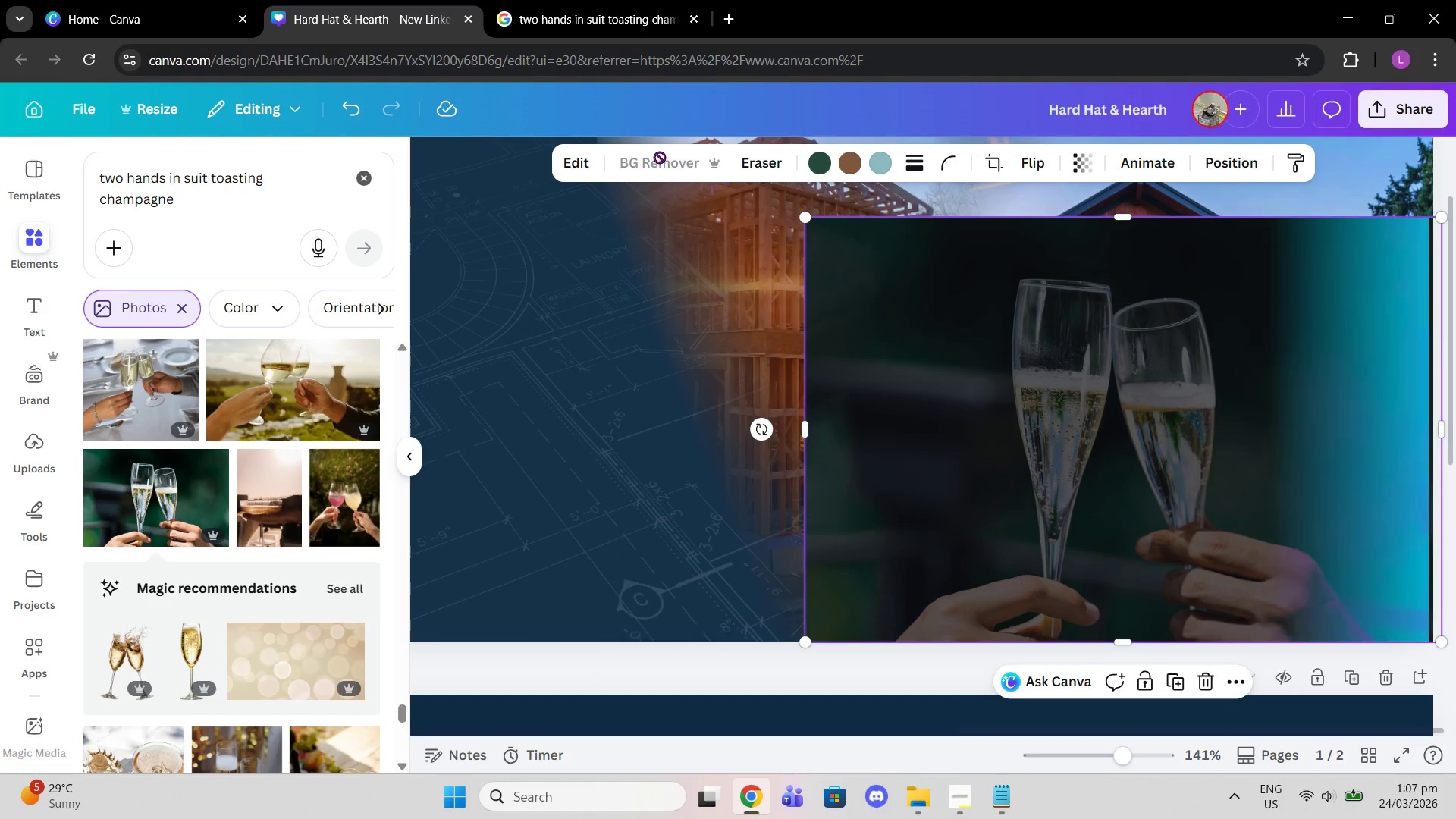 
left_click_drag(start_coordinate=[807, 221], to_coordinate=[999, 385])
 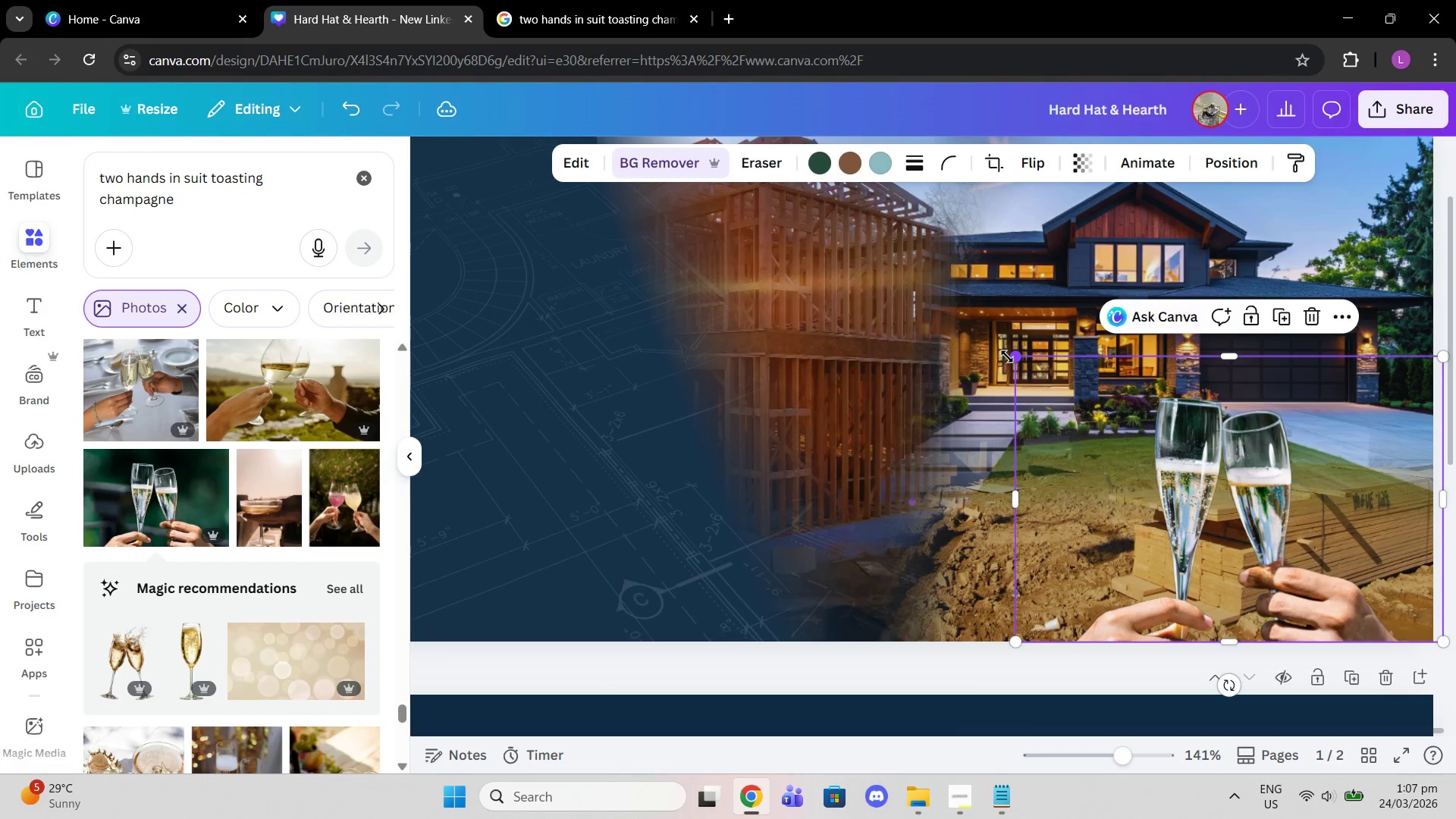 
left_click_drag(start_coordinate=[1013, 356], to_coordinate=[1037, 369])
 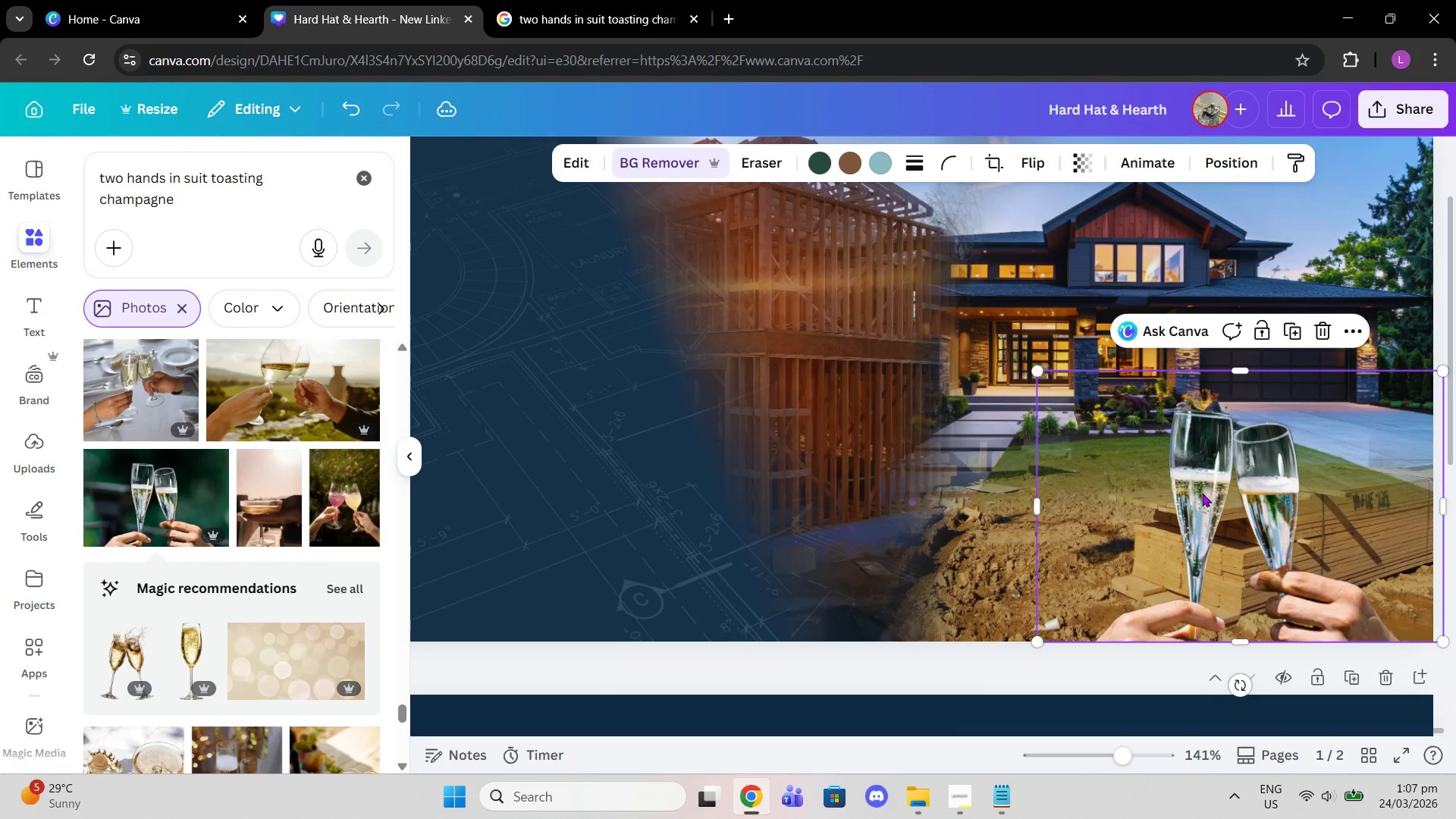 
left_click_drag(start_coordinate=[1202, 493], to_coordinate=[1194, 493])
 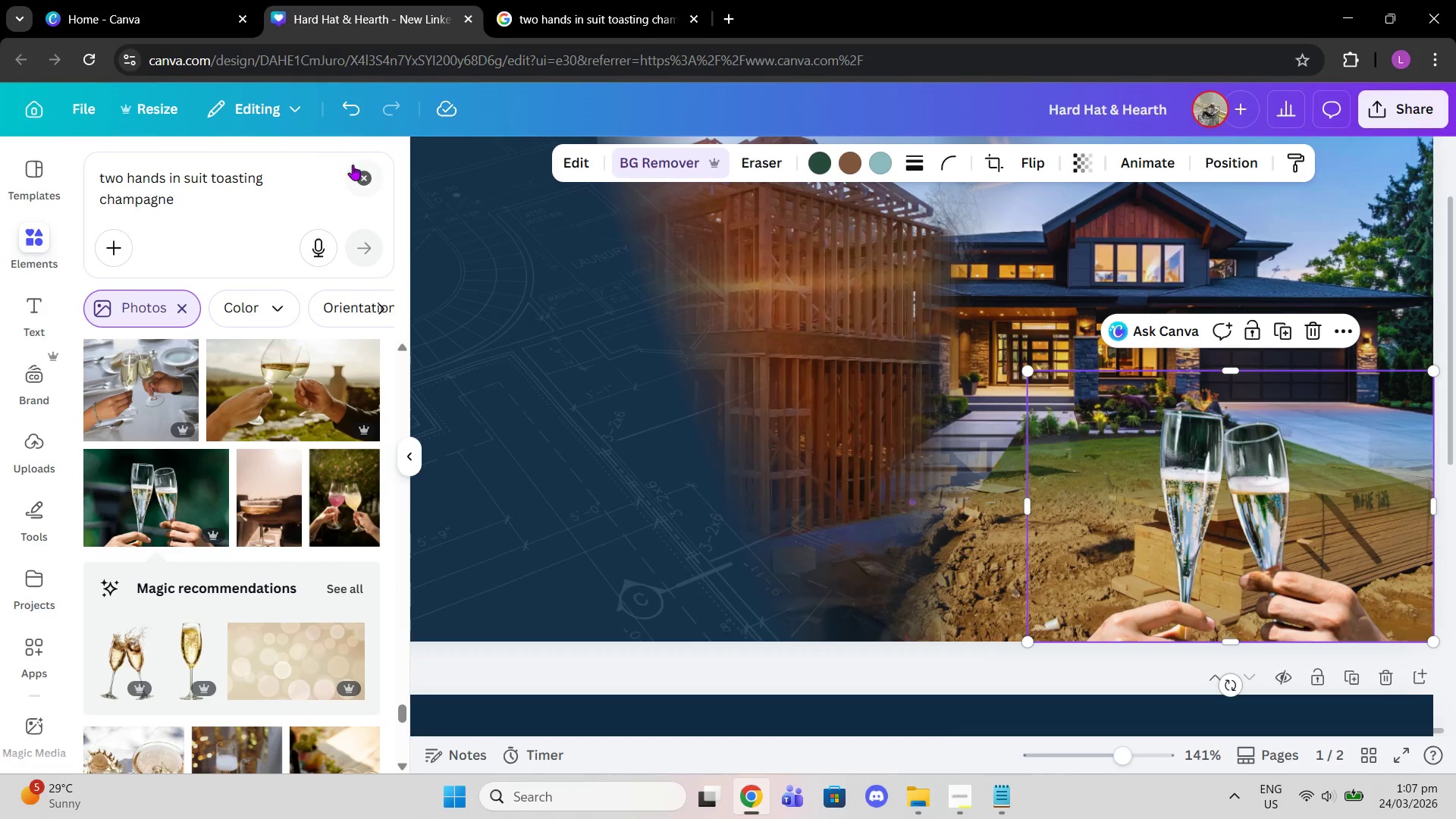 
left_click([375, 178])
 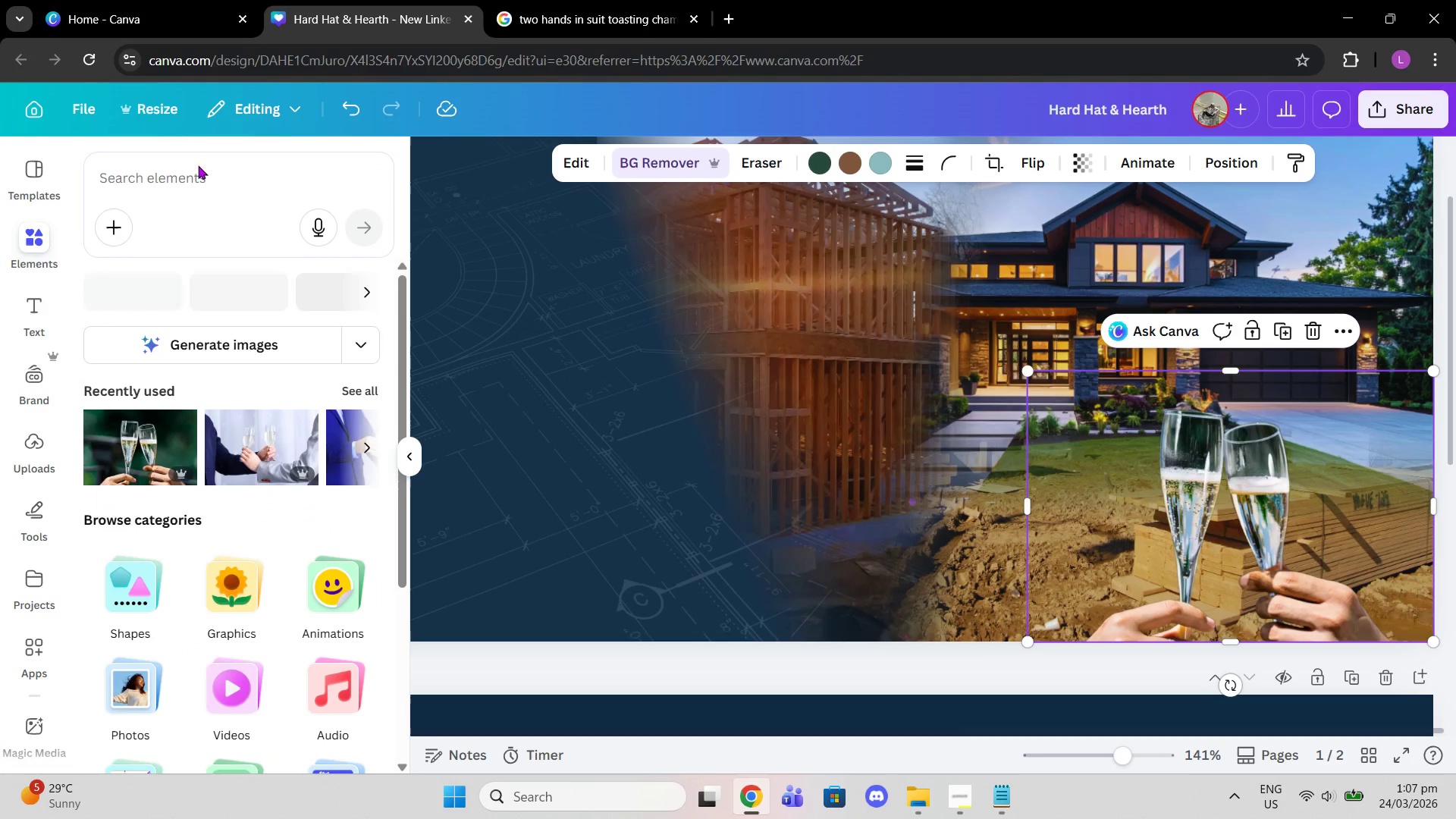 
left_click([149, 190])
 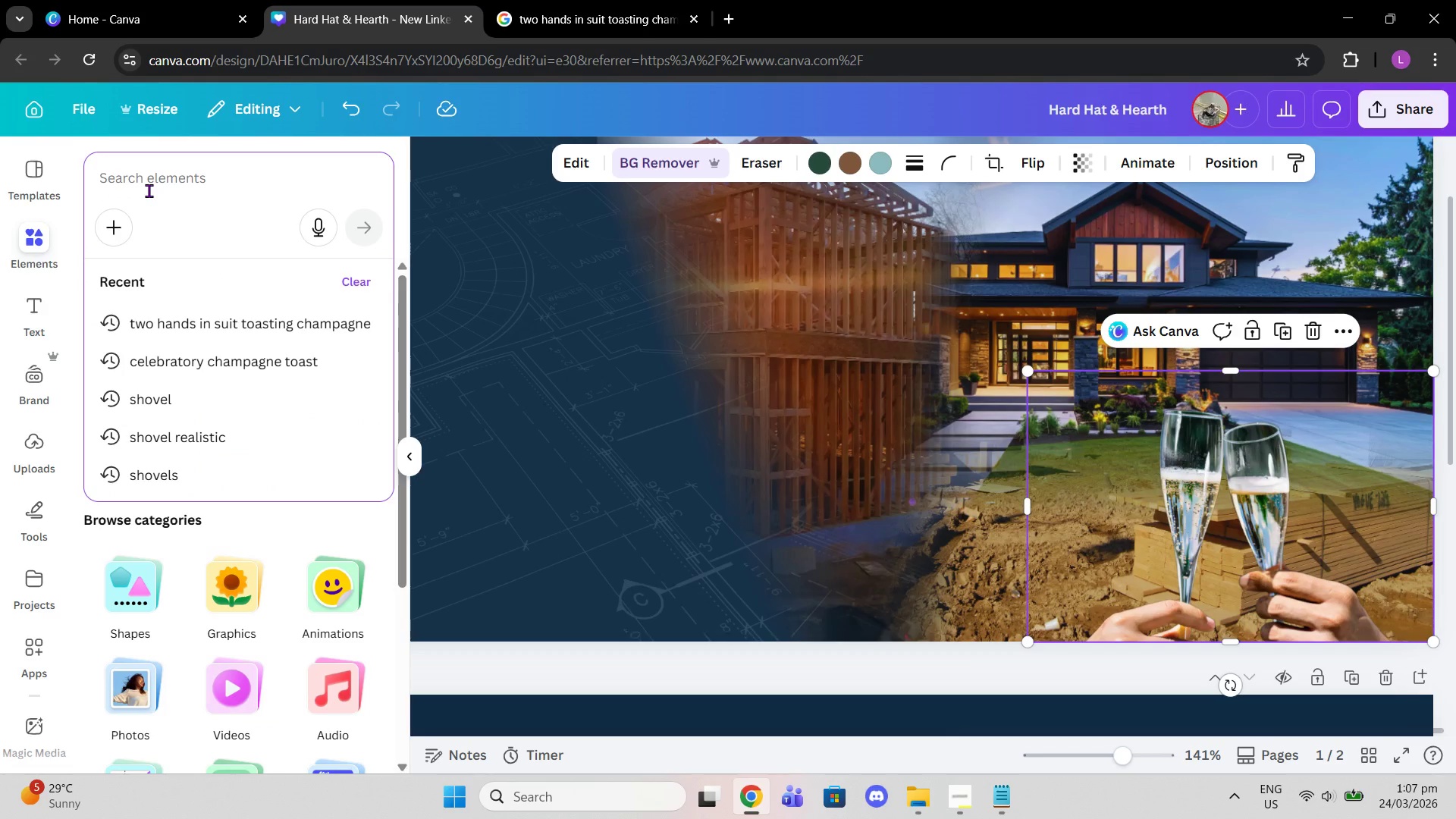 
type(lueprint)
 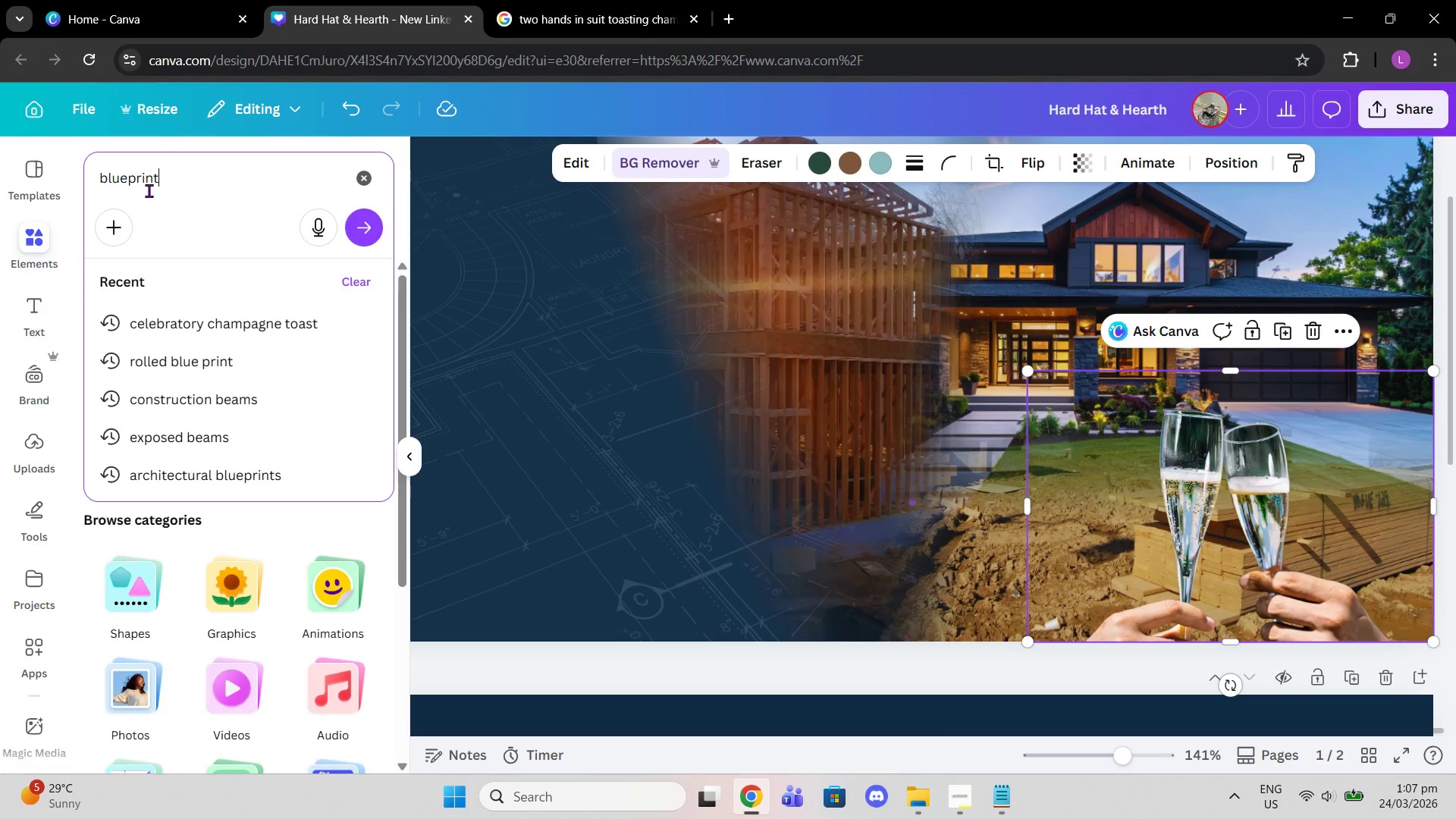 
key(Enter)
 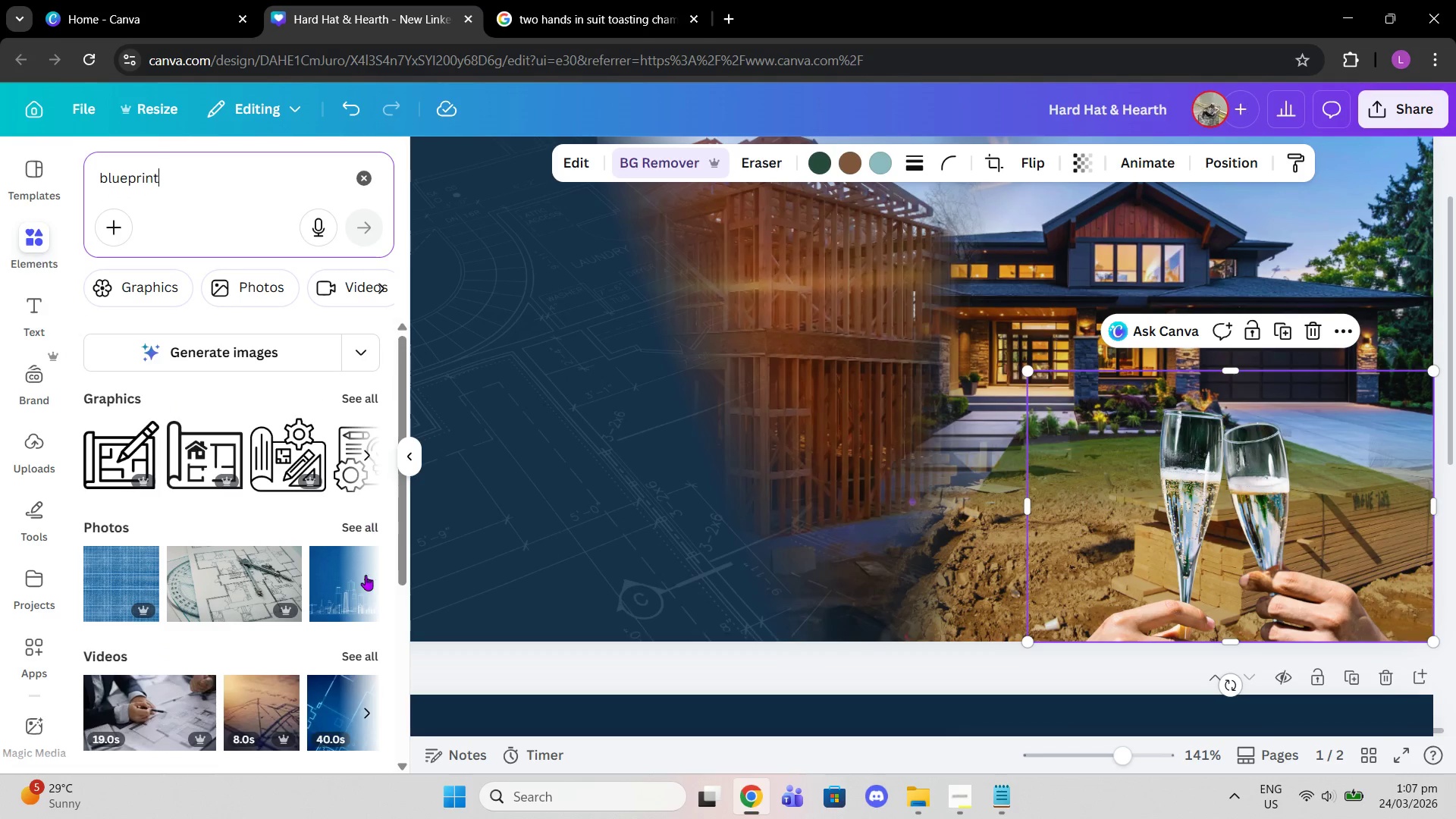 
left_click([347, 523])
 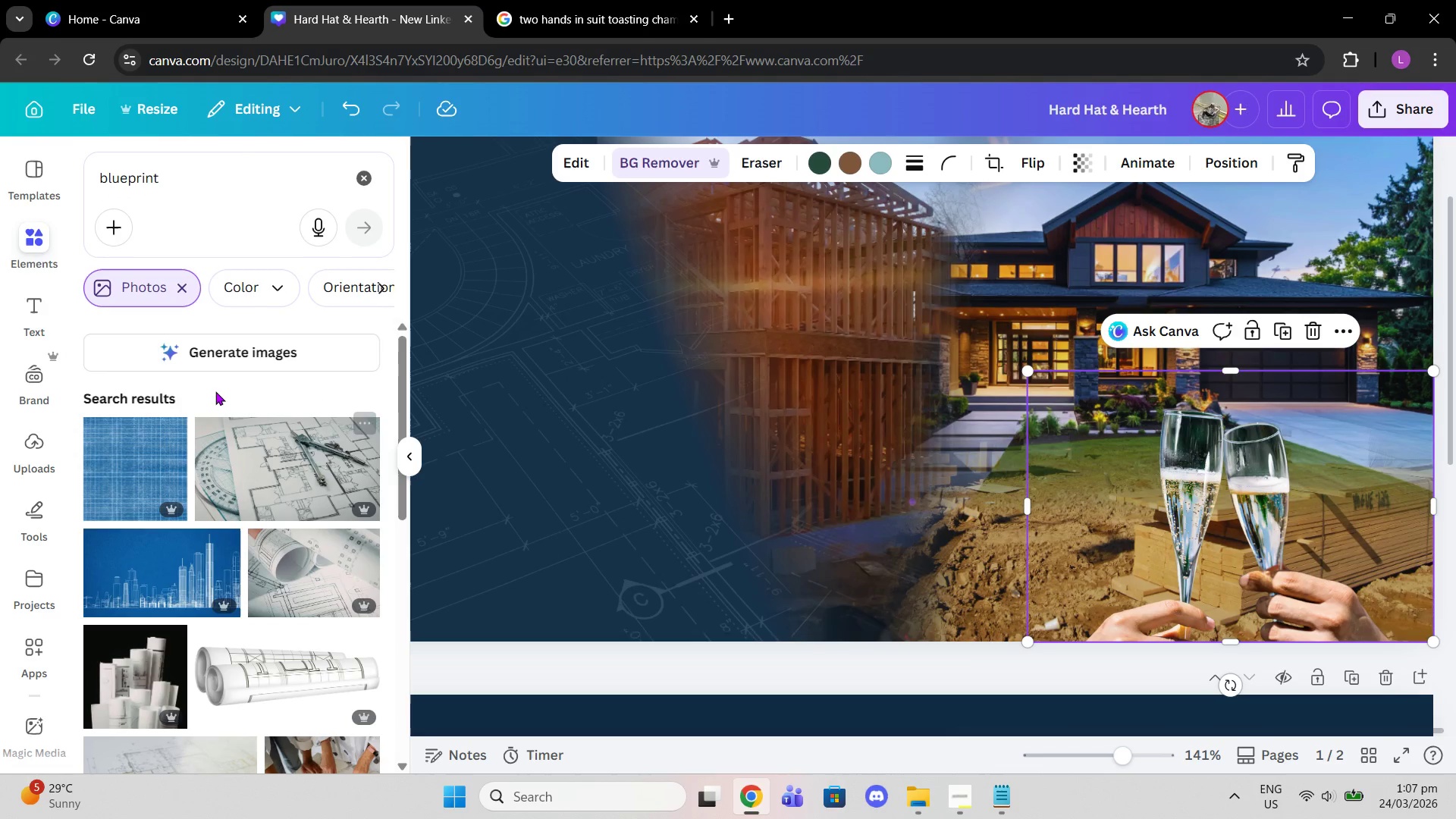 
scroll: coordinate [329, 579], scroll_direction: down, amount: 7.0
 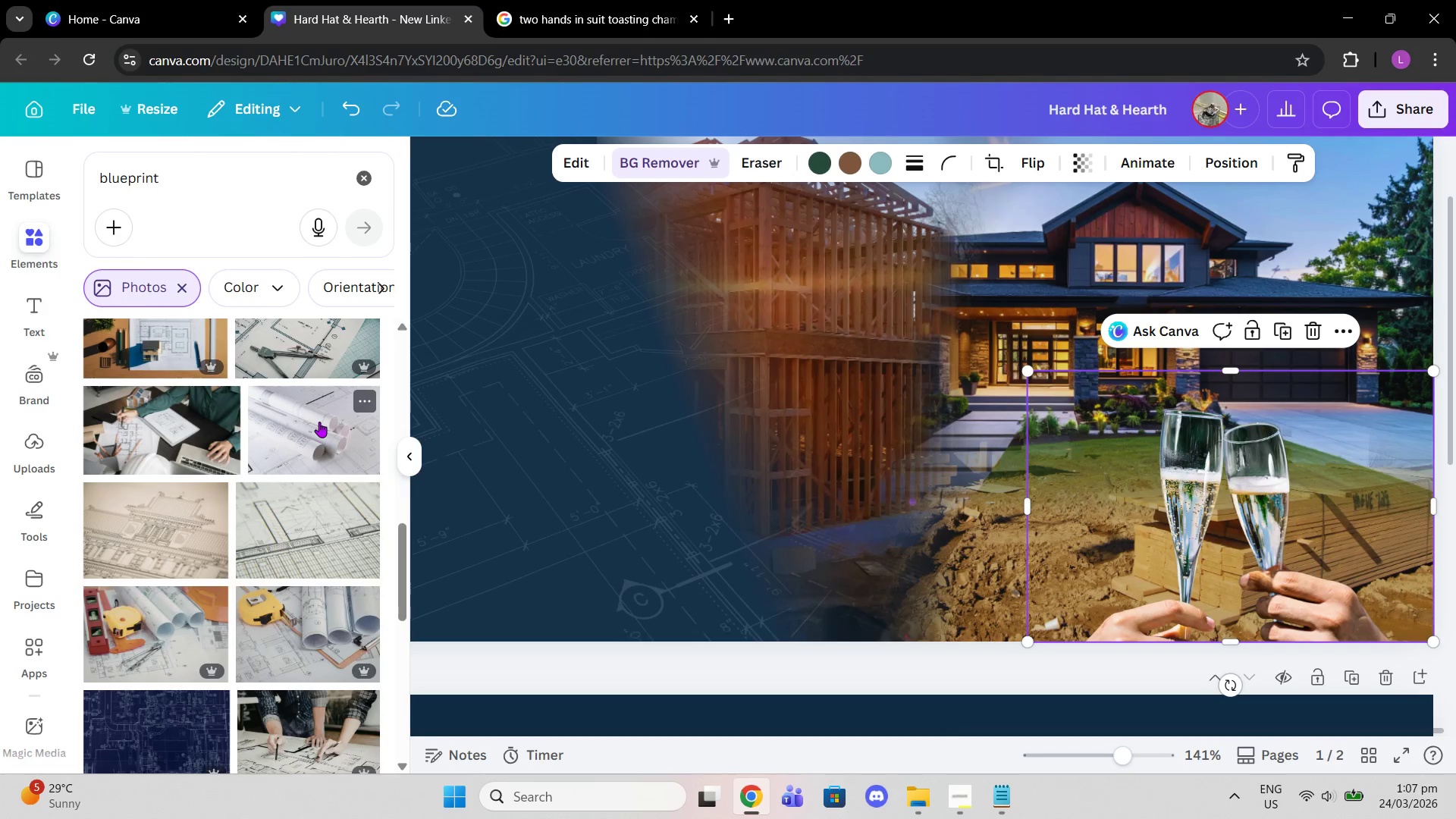 
left_click_drag(start_coordinate=[212, 168], to_coordinate=[76, 158])
 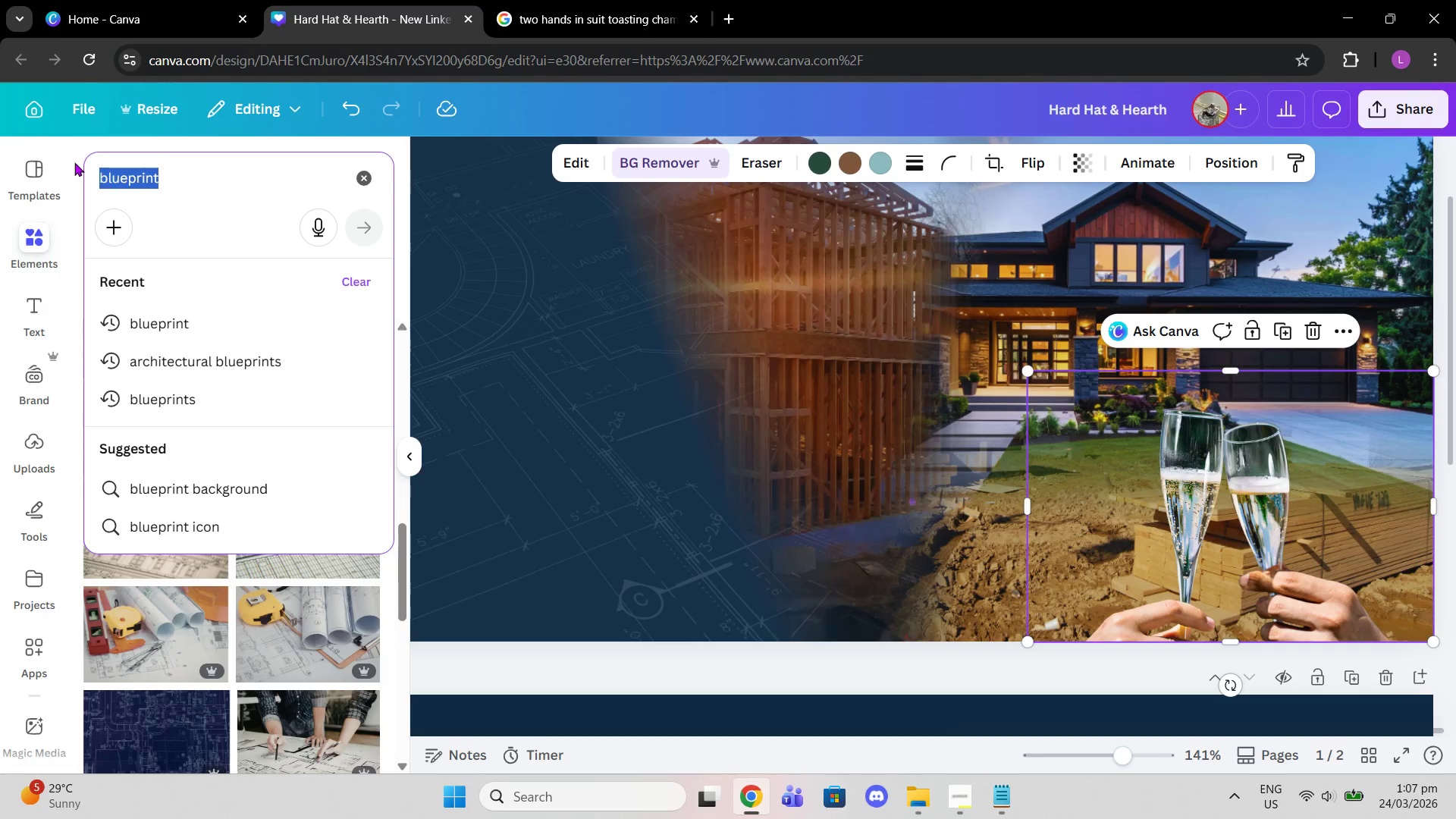 
type(shovel in dirt)
 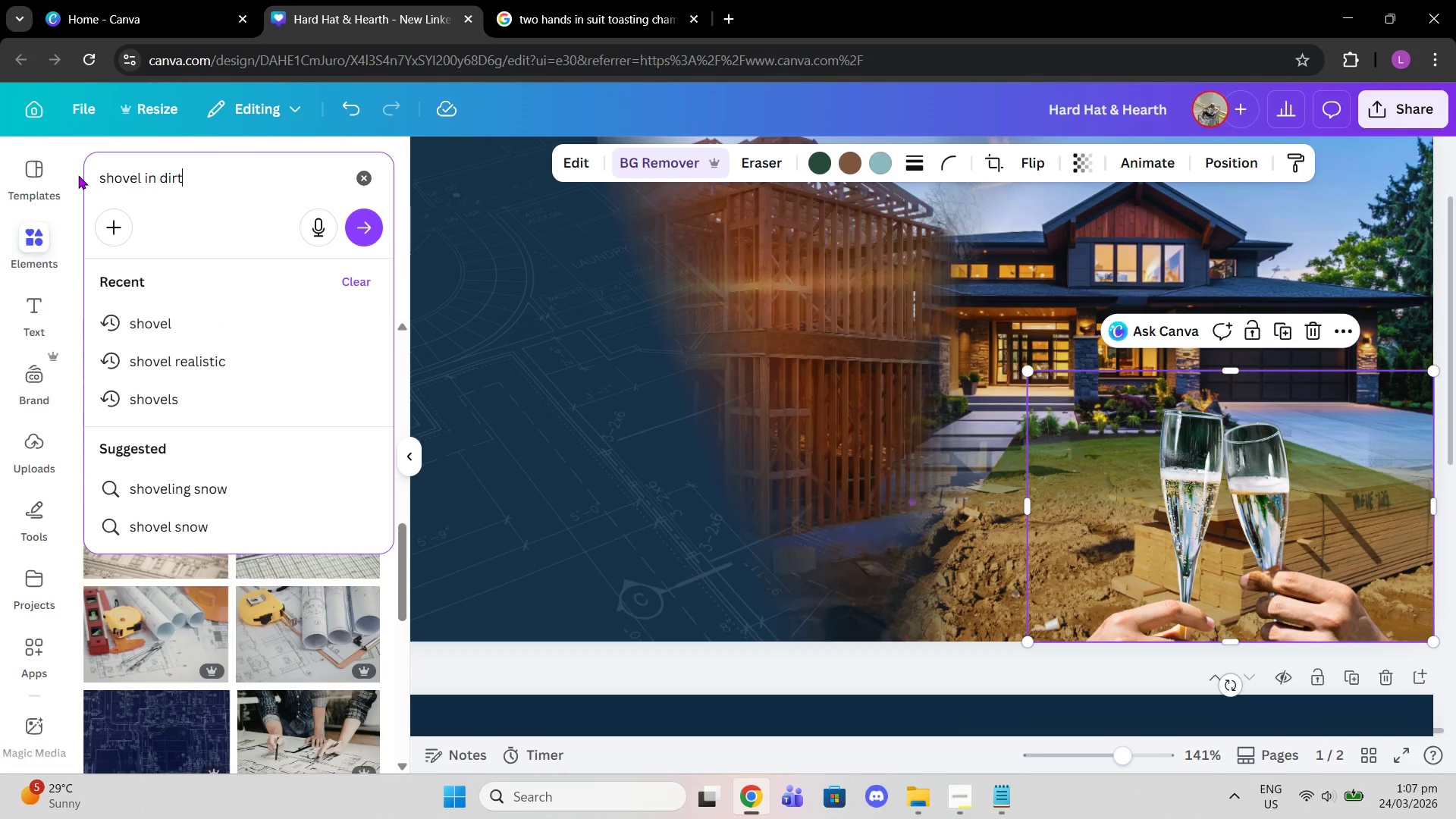 
key(Enter)
 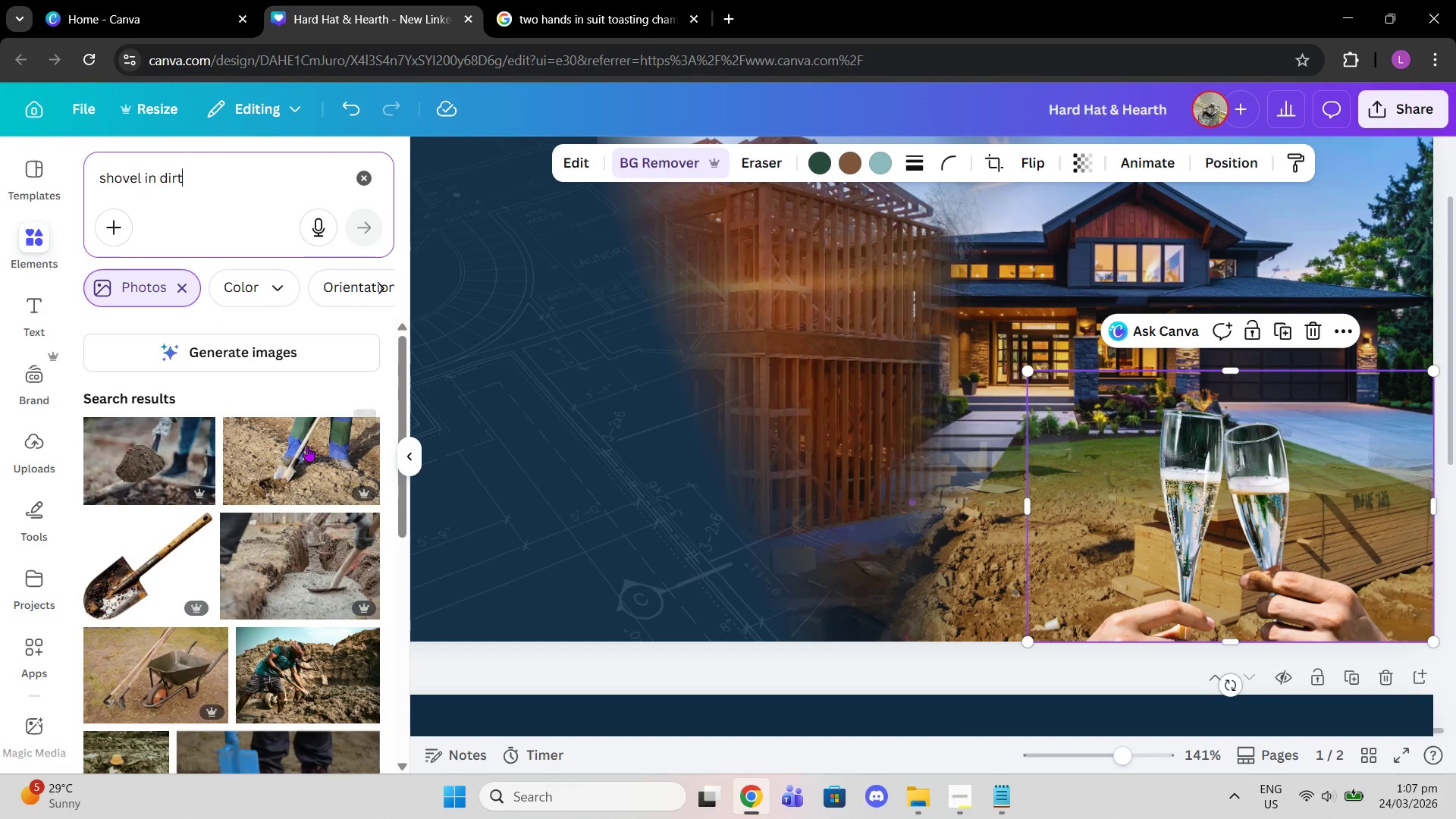 
scroll: coordinate [312, 536], scroll_direction: down, amount: 3.0
 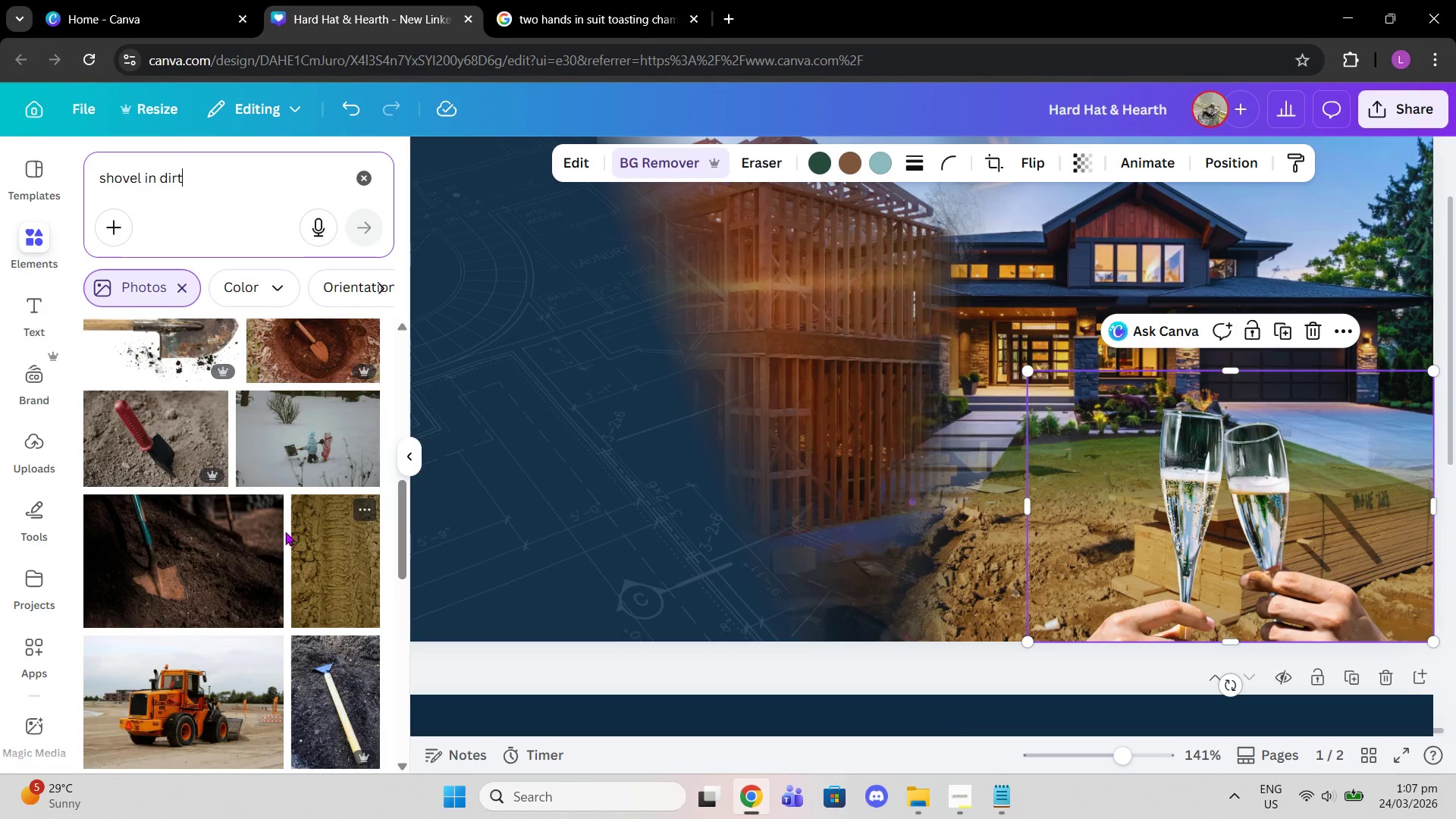 
left_click_drag(start_coordinate=[218, 191], to_coordinate=[140, 186])
 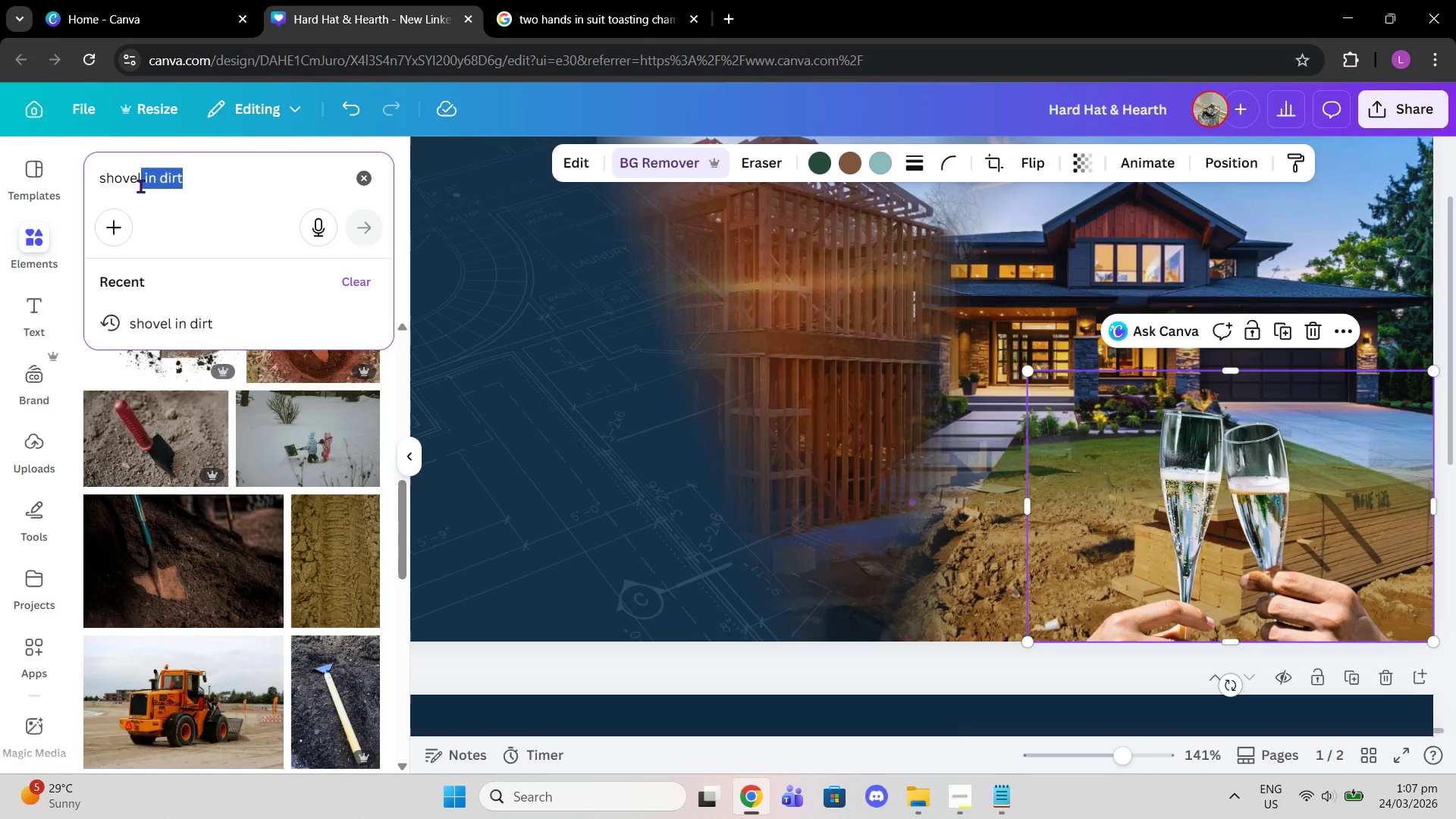 
key(Backspace)
 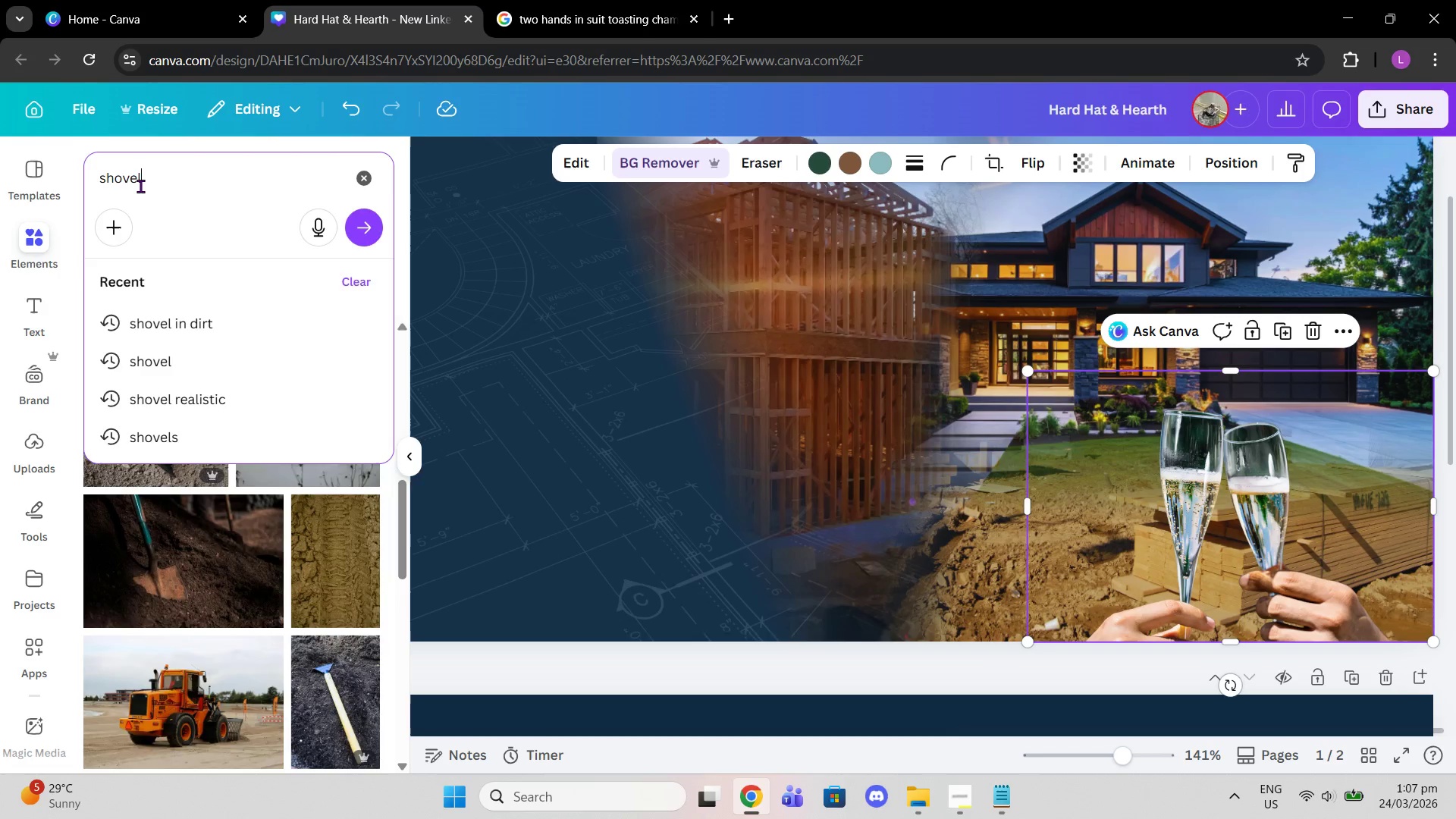 
key(Enter)
 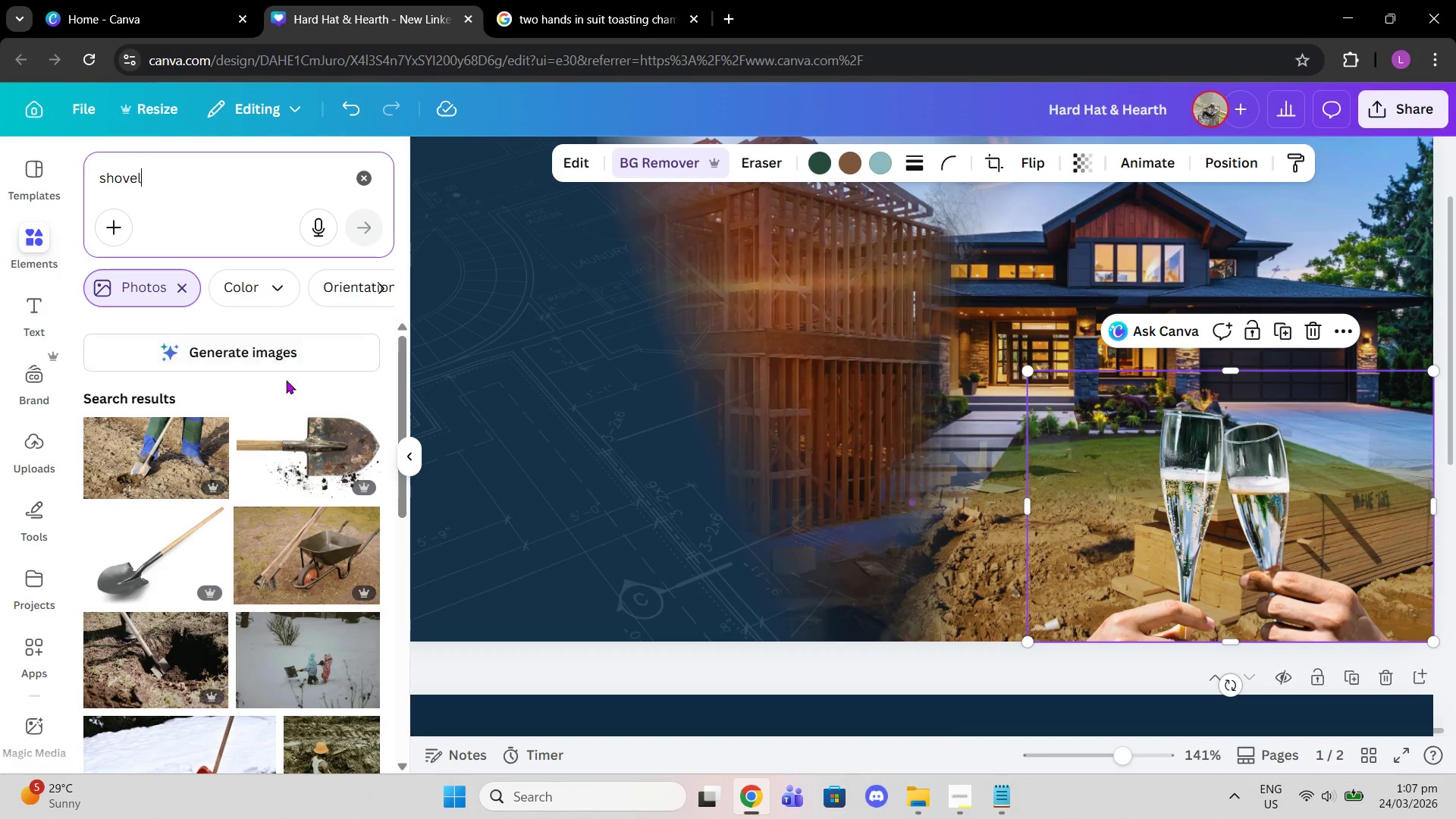 
scroll: coordinate [263, 435], scroll_direction: down, amount: 4.0
 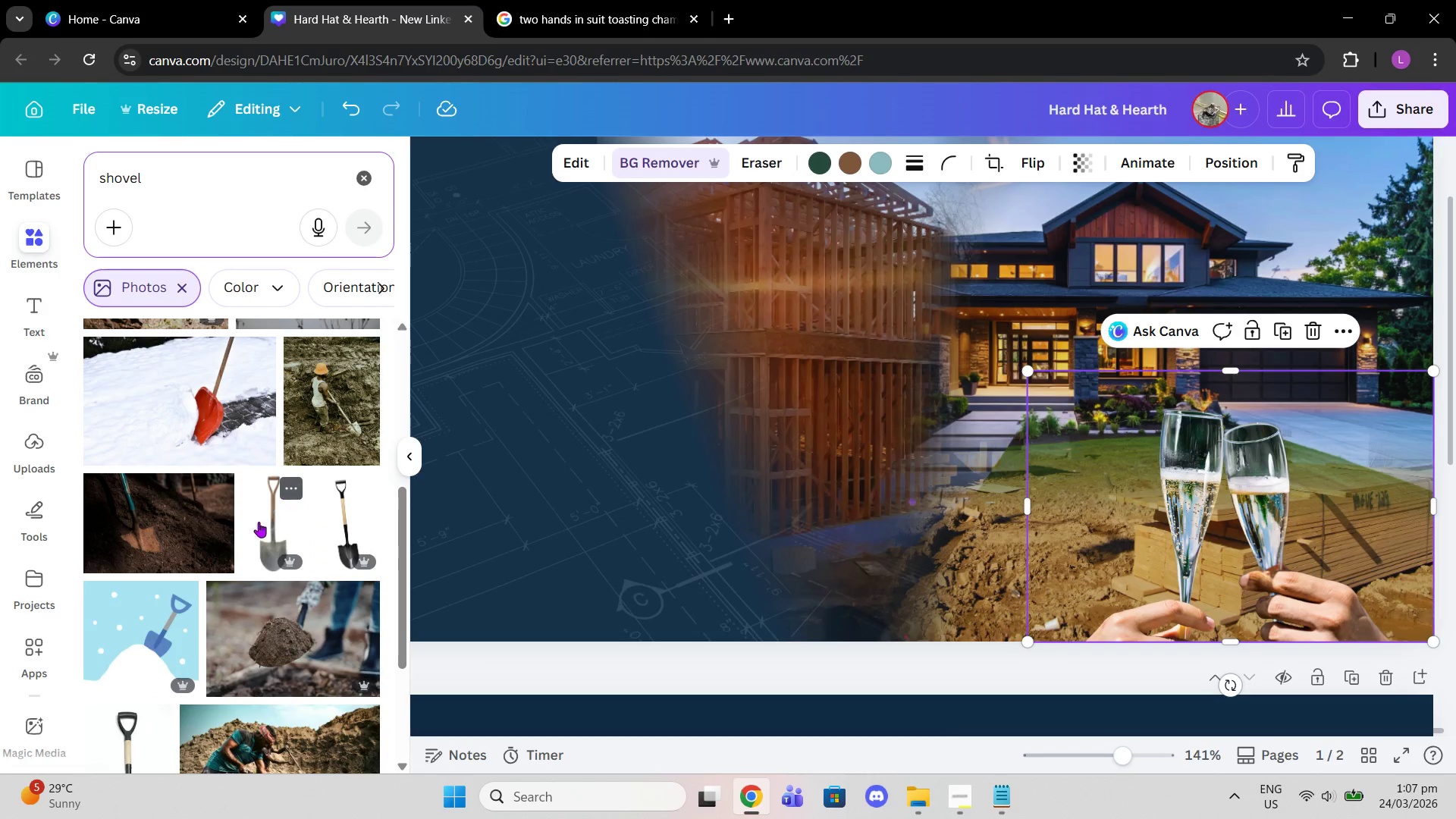 
left_click([259, 527])
 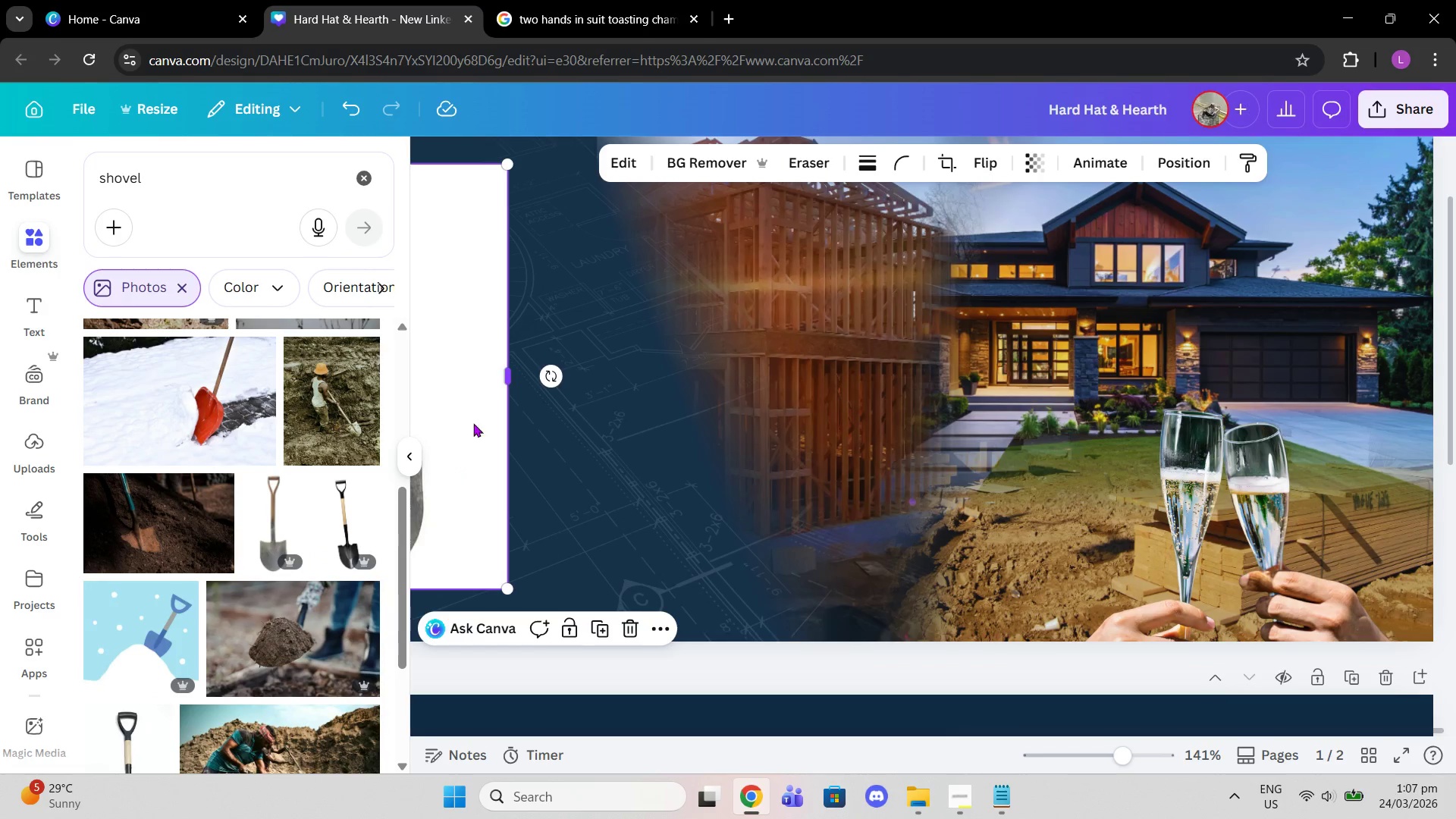 
left_click_drag(start_coordinate=[451, 424], to_coordinate=[930, 438])
 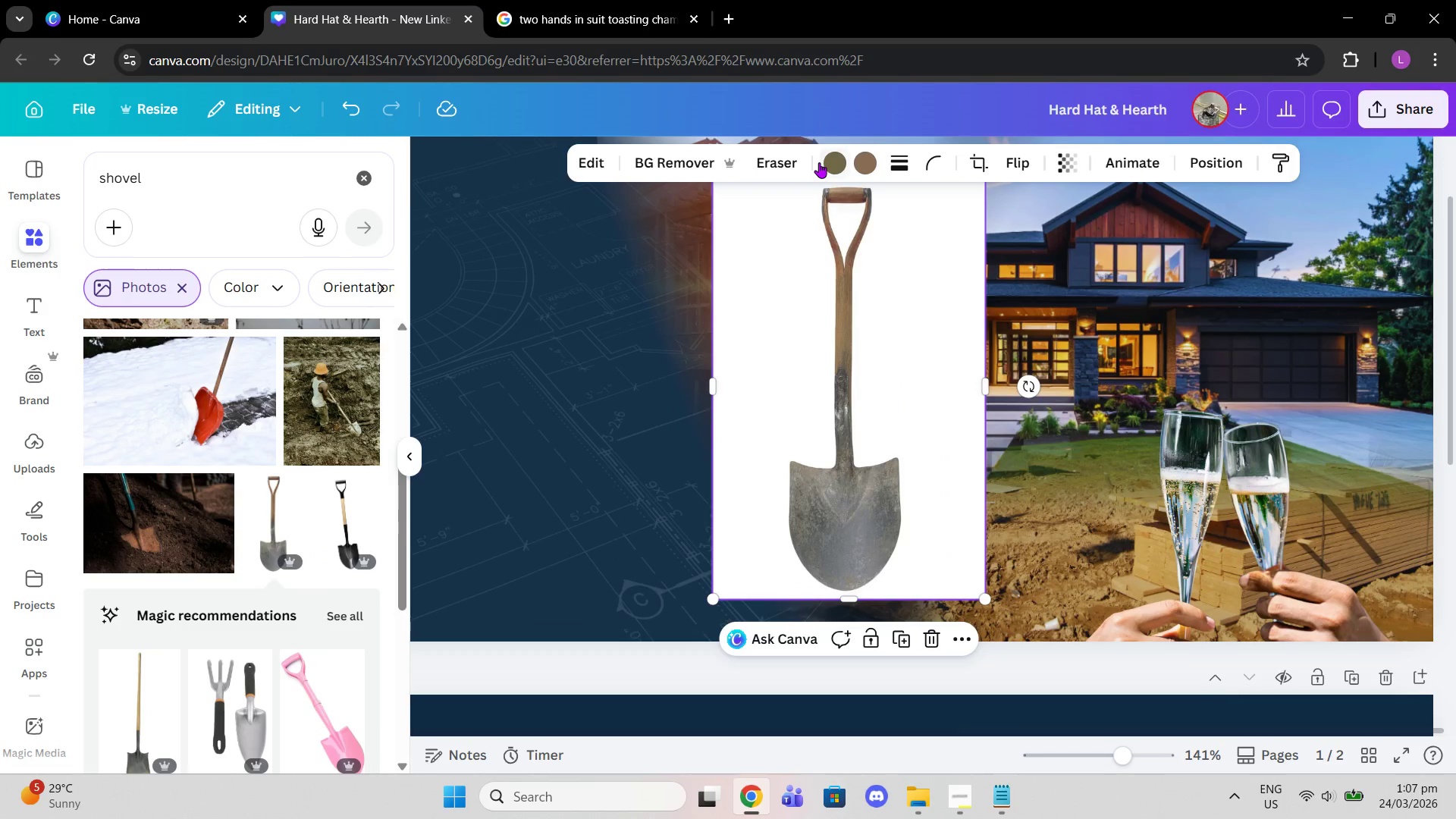 
left_click([836, 165])
 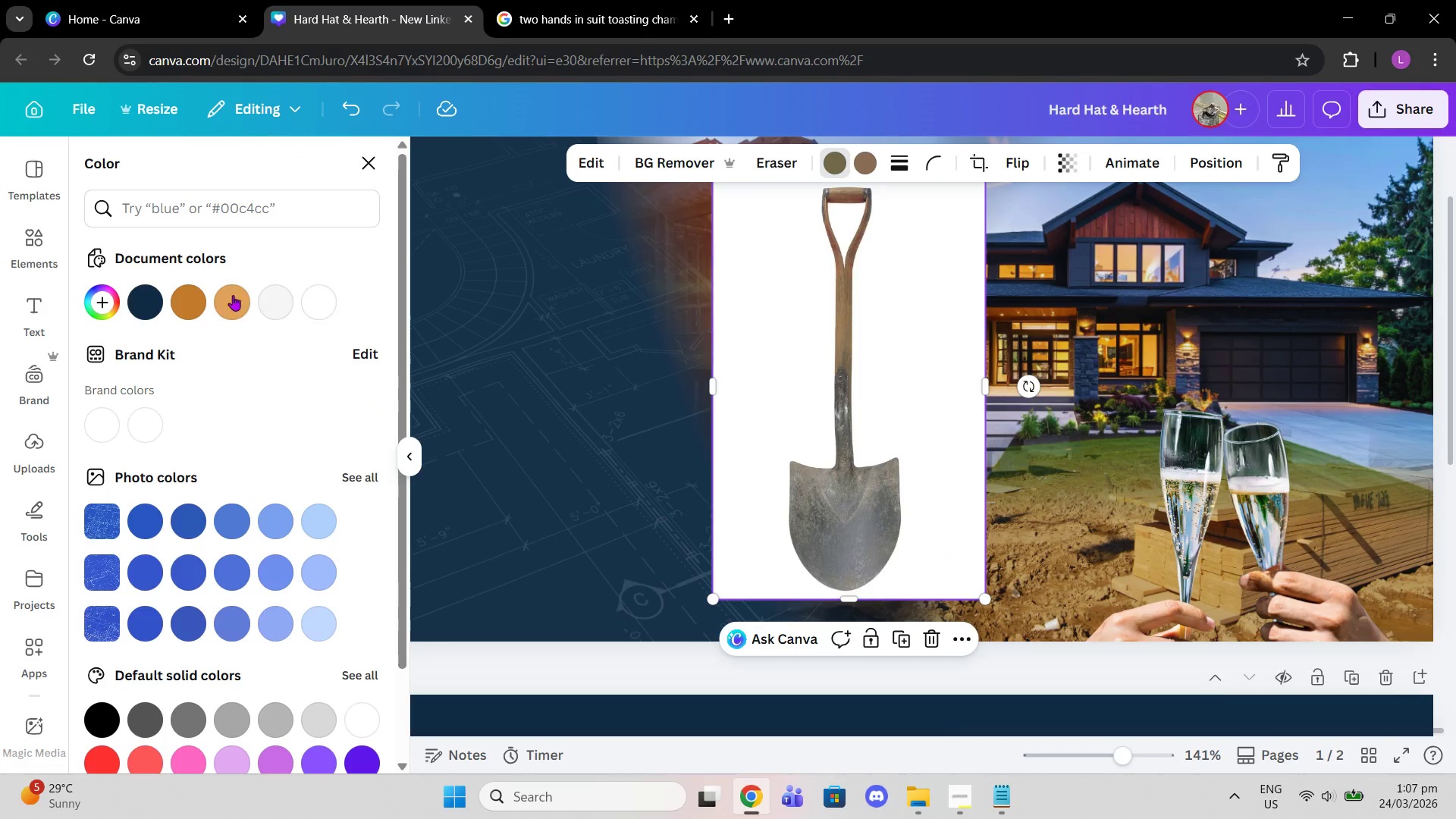 
left_click([198, 306])
 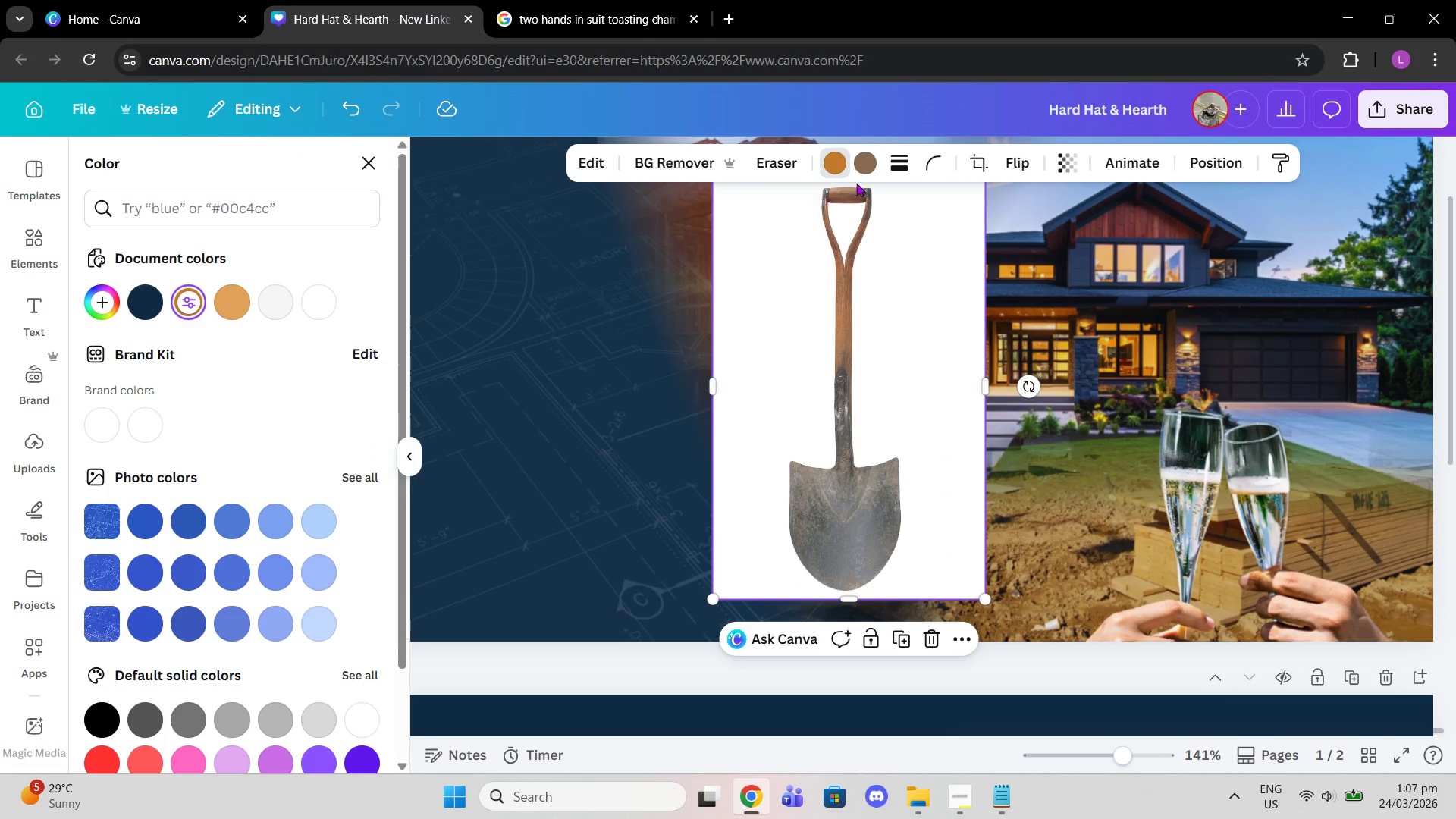 
left_click([866, 165])
 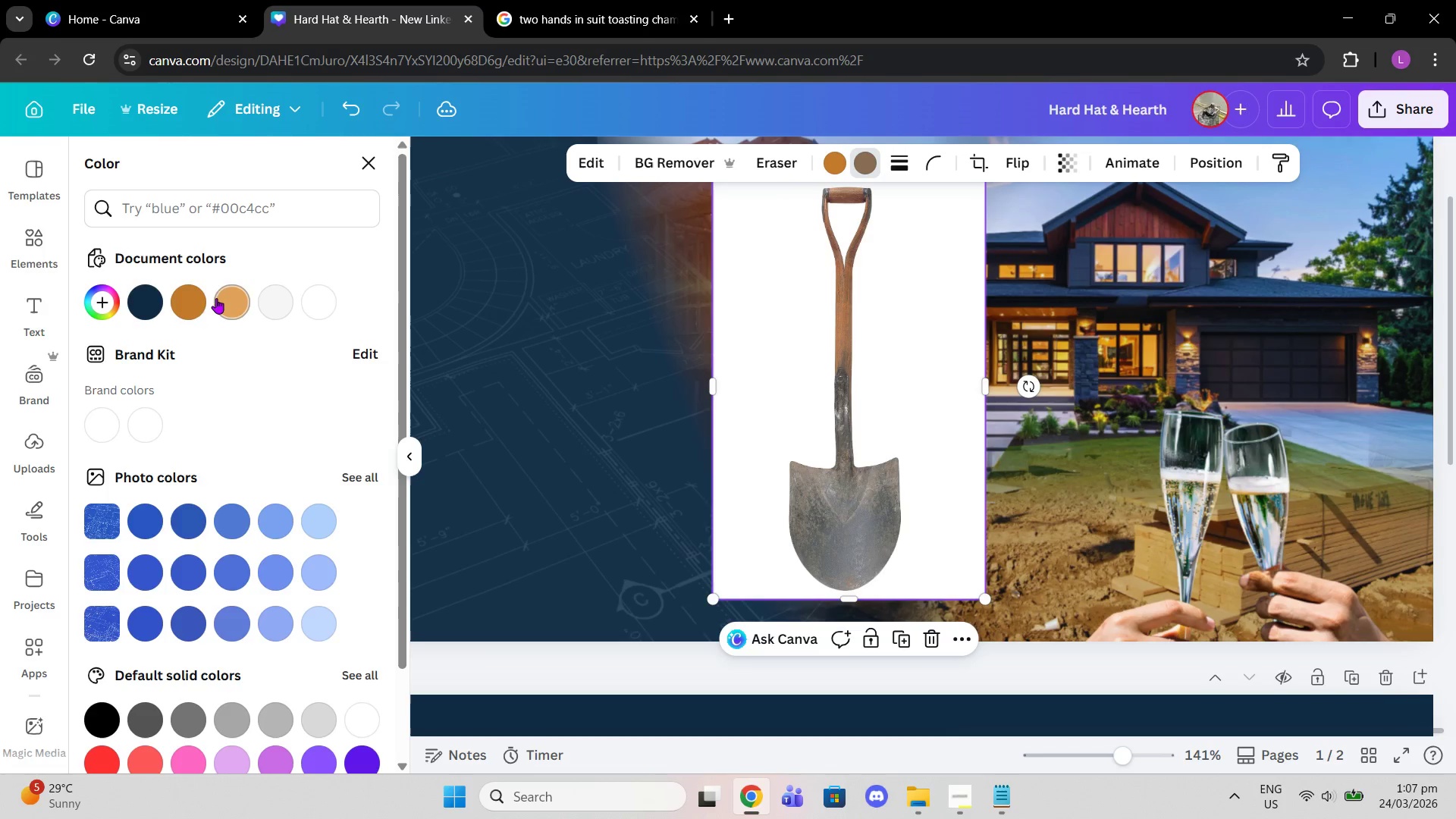 
left_click([188, 304])
 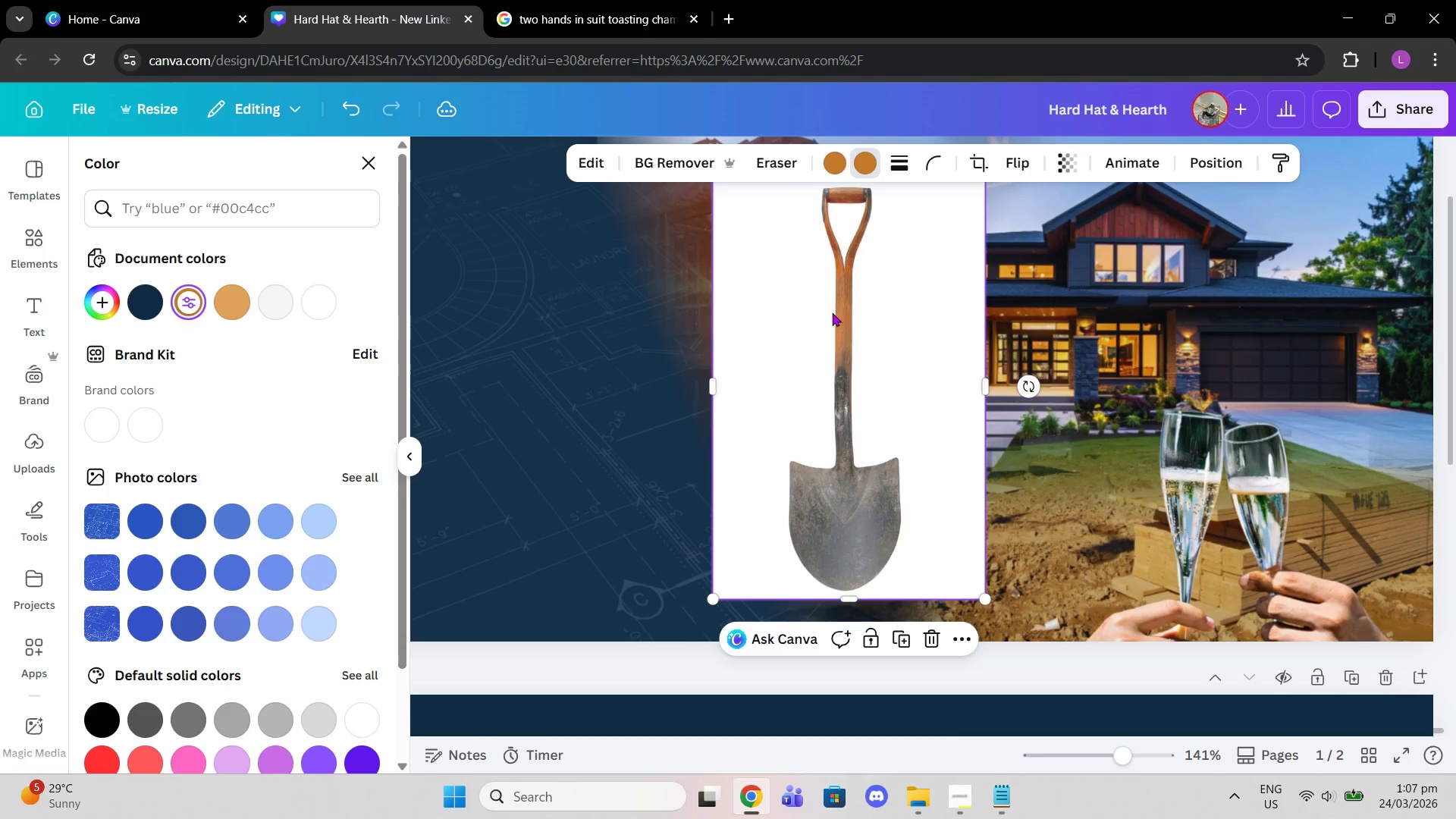 
left_click_drag(start_coordinate=[841, 320], to_coordinate=[849, 344])
 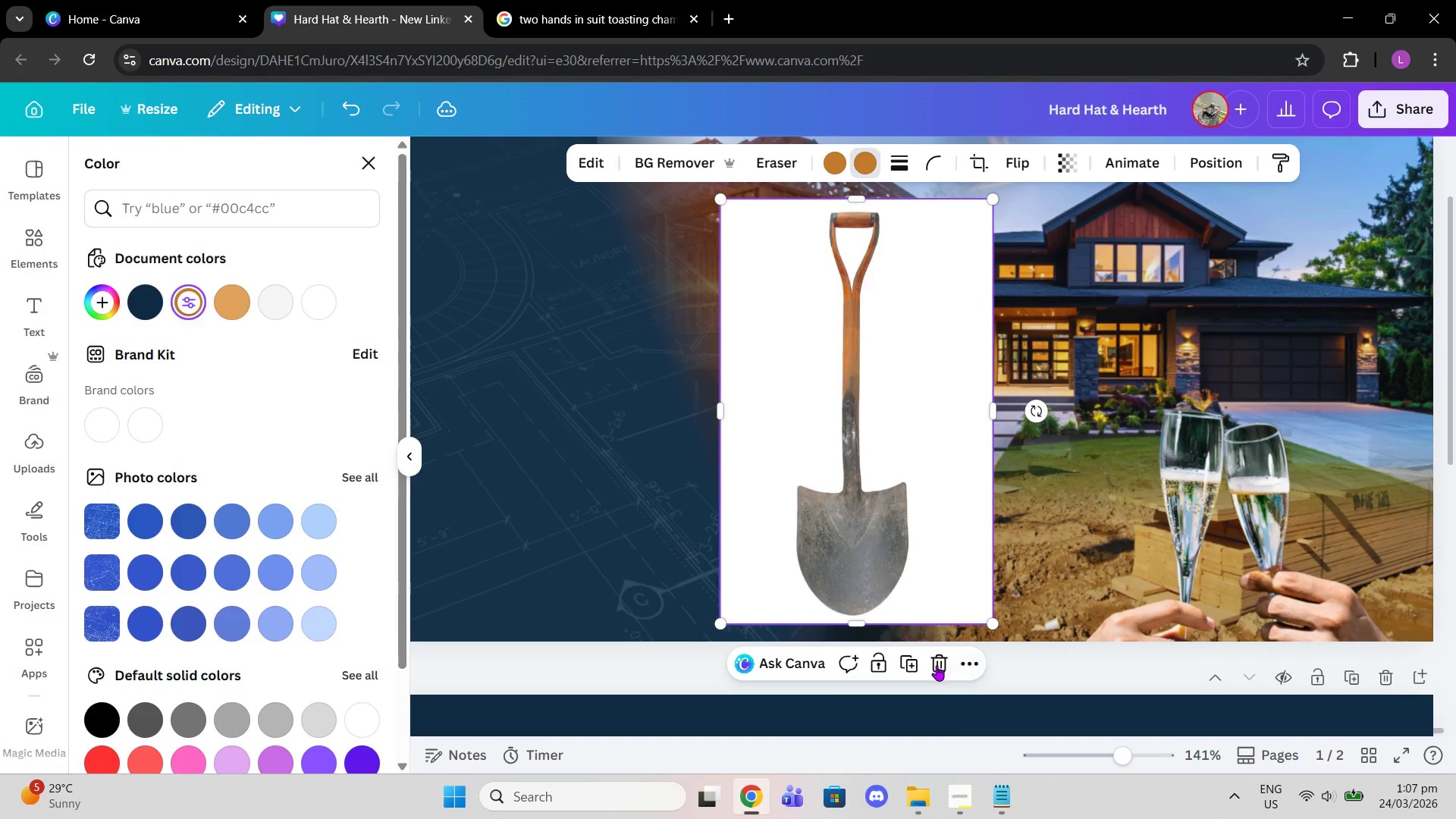 
left_click([936, 665])
 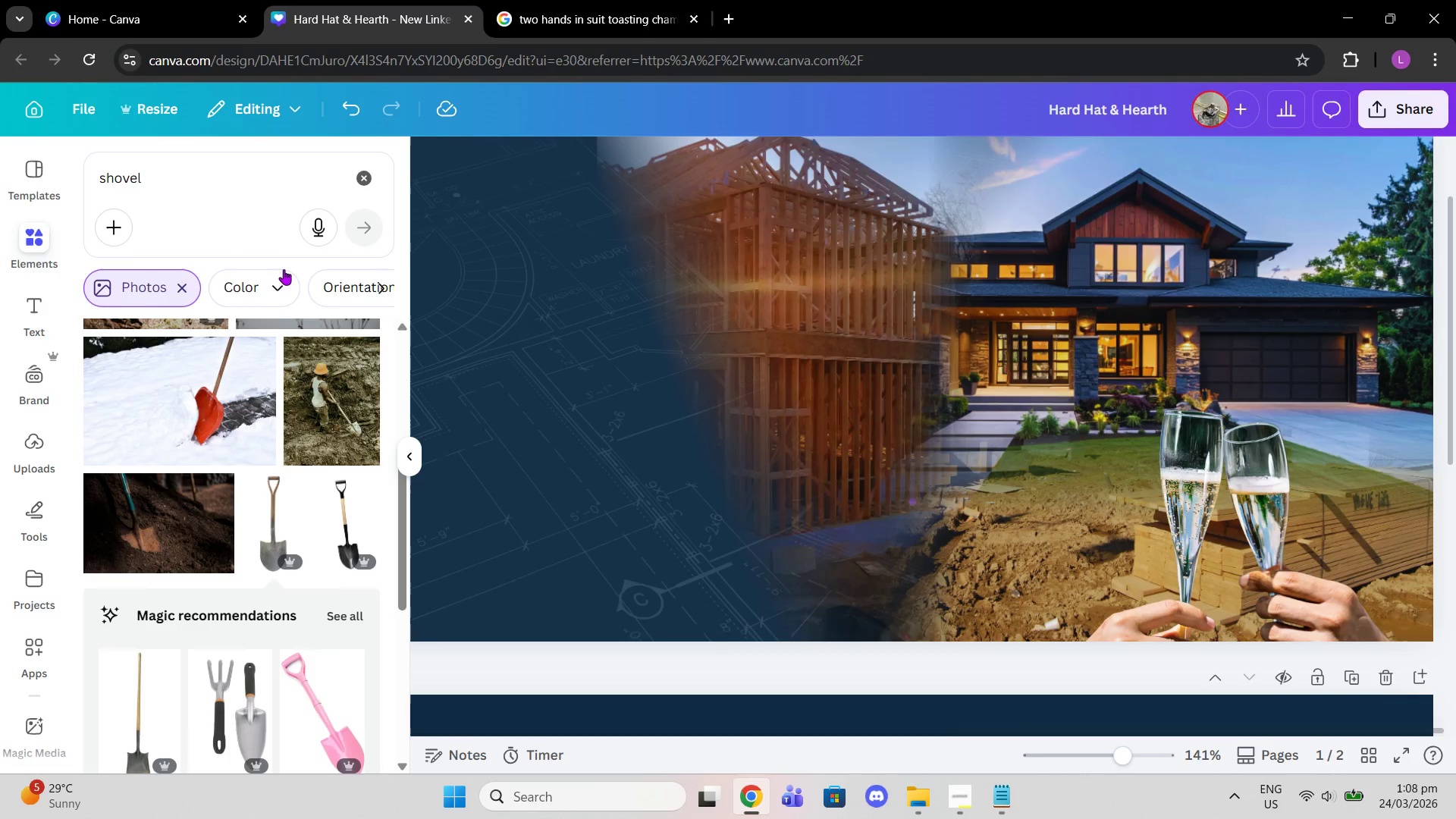 
left_click_drag(start_coordinate=[190, 165], to_coordinate=[101, 168])
 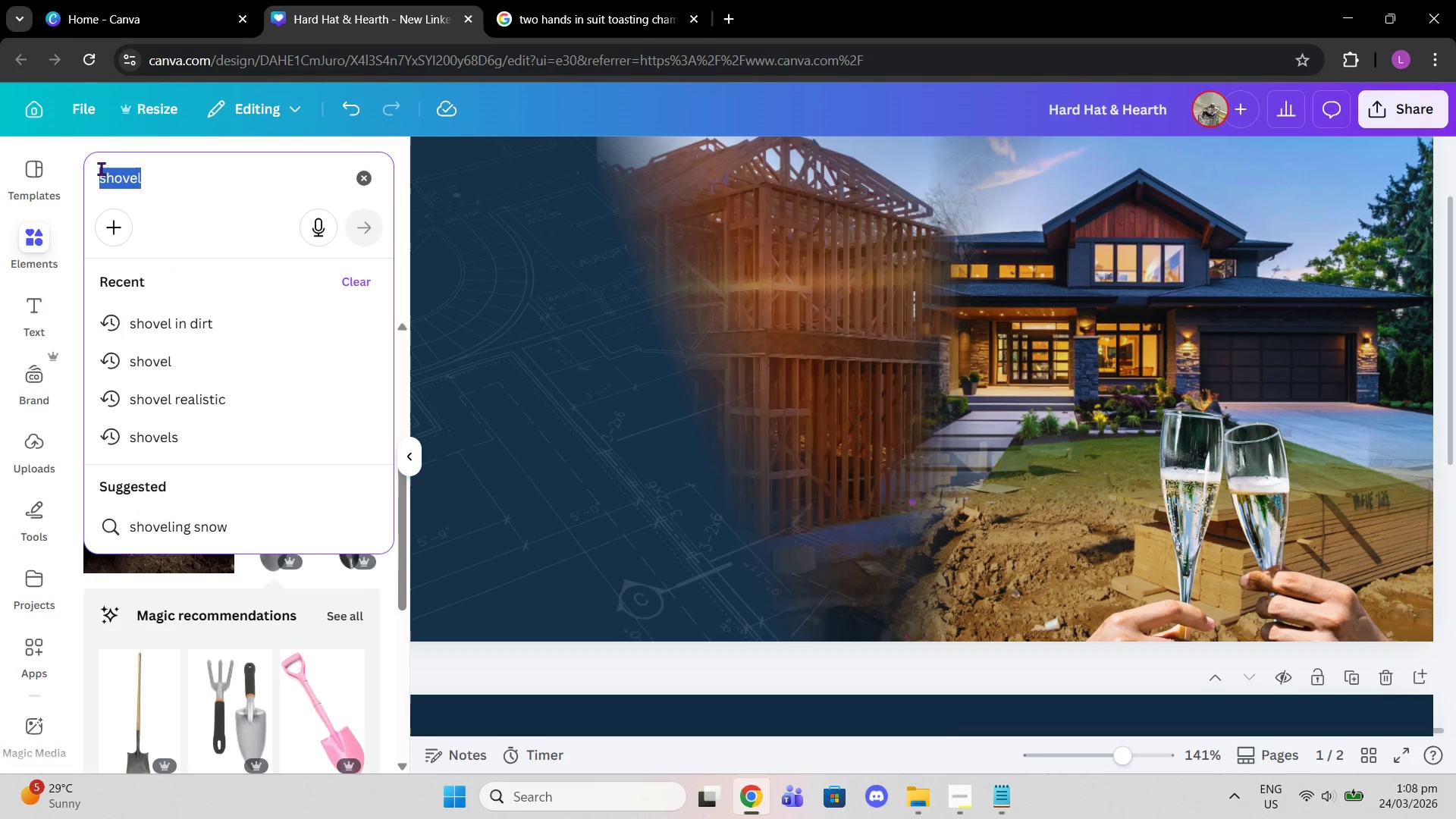 
type(rolled blueprint on table)
 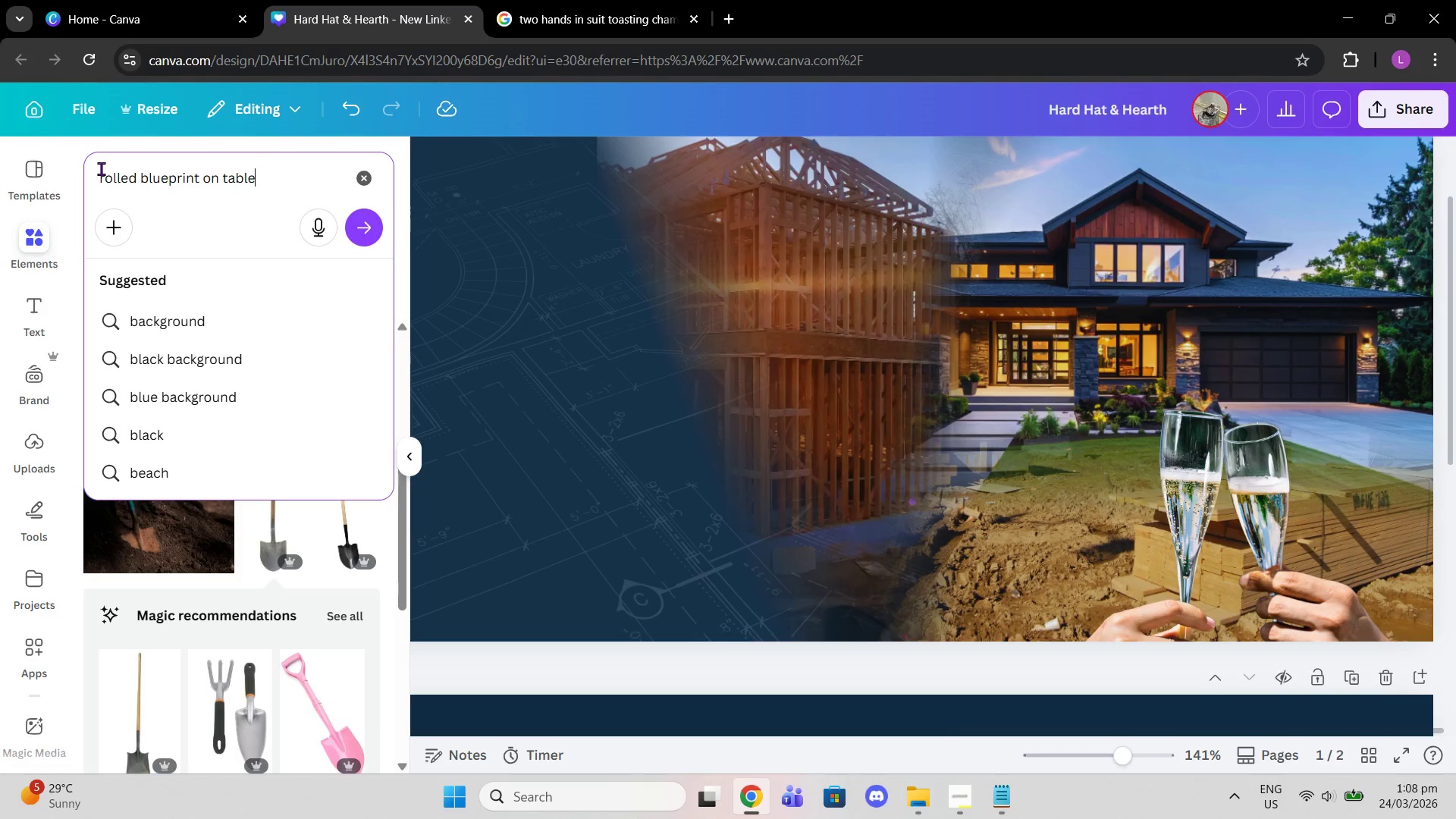 
key(Enter)
 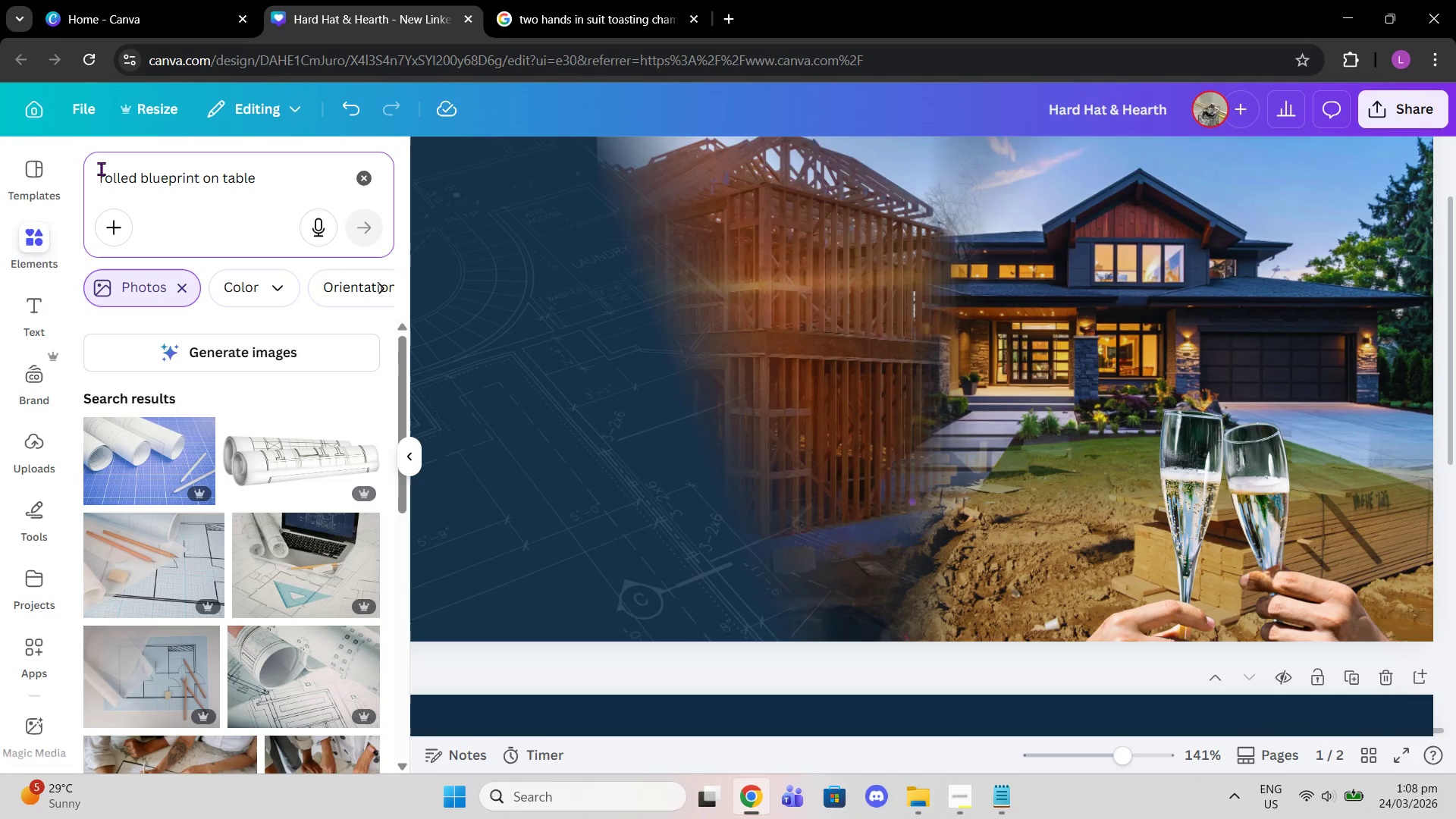 
scroll: coordinate [134, 621], scroll_direction: down, amount: 7.0
 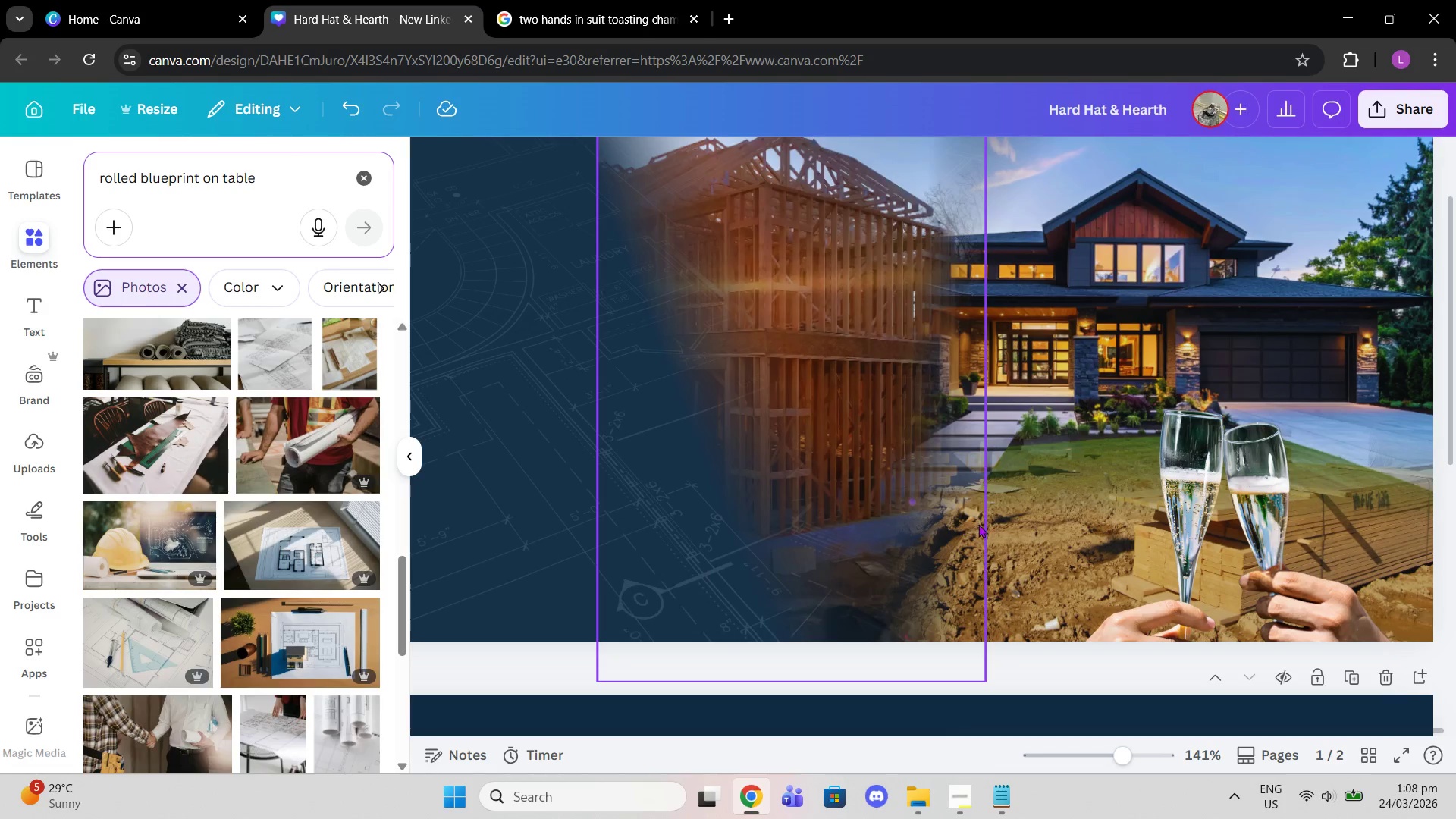 
left_click_drag(start_coordinate=[1196, 532], to_coordinate=[1196, 516])
 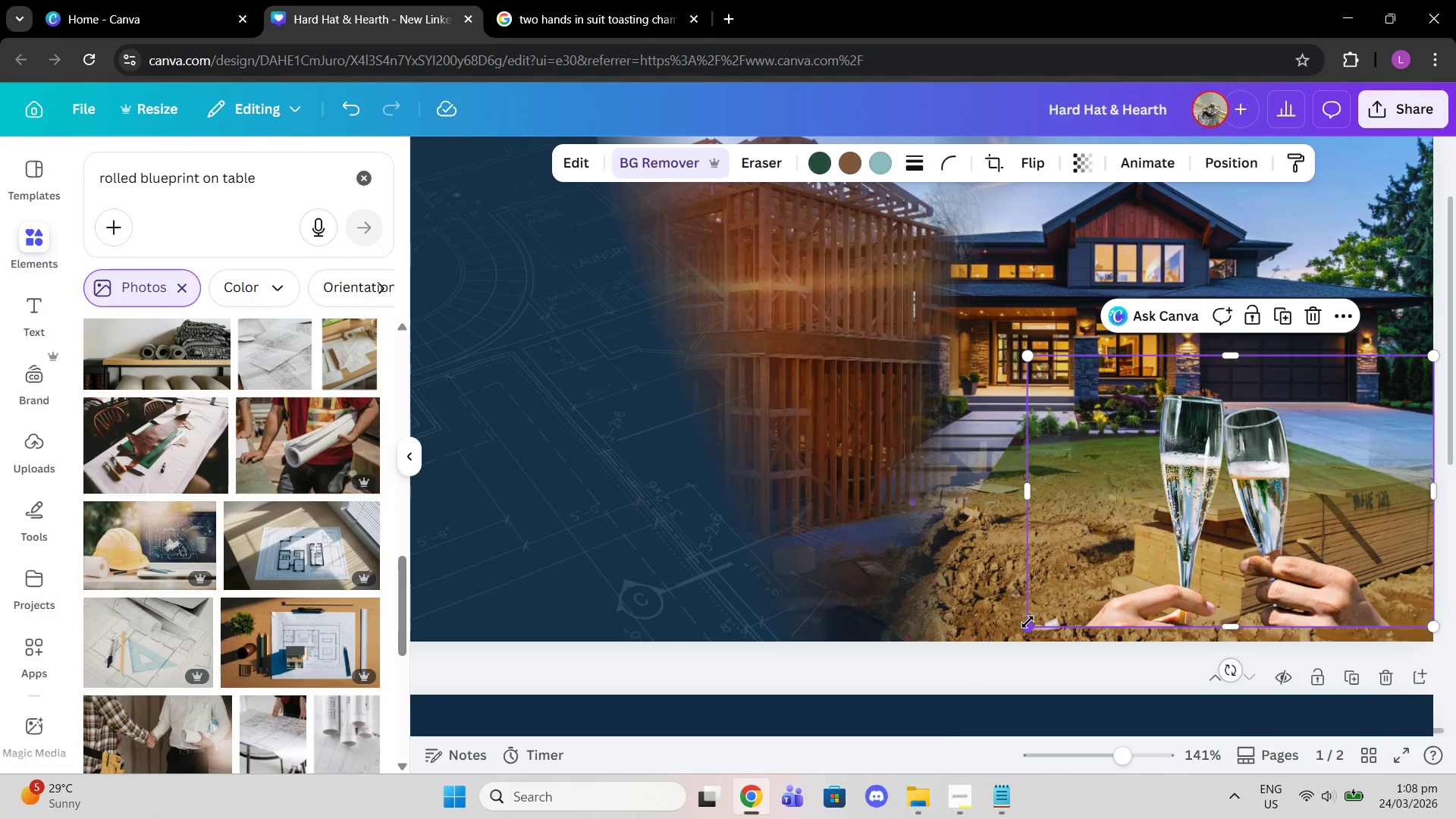 
left_click_drag(start_coordinate=[1028, 622], to_coordinate=[1010, 642])
 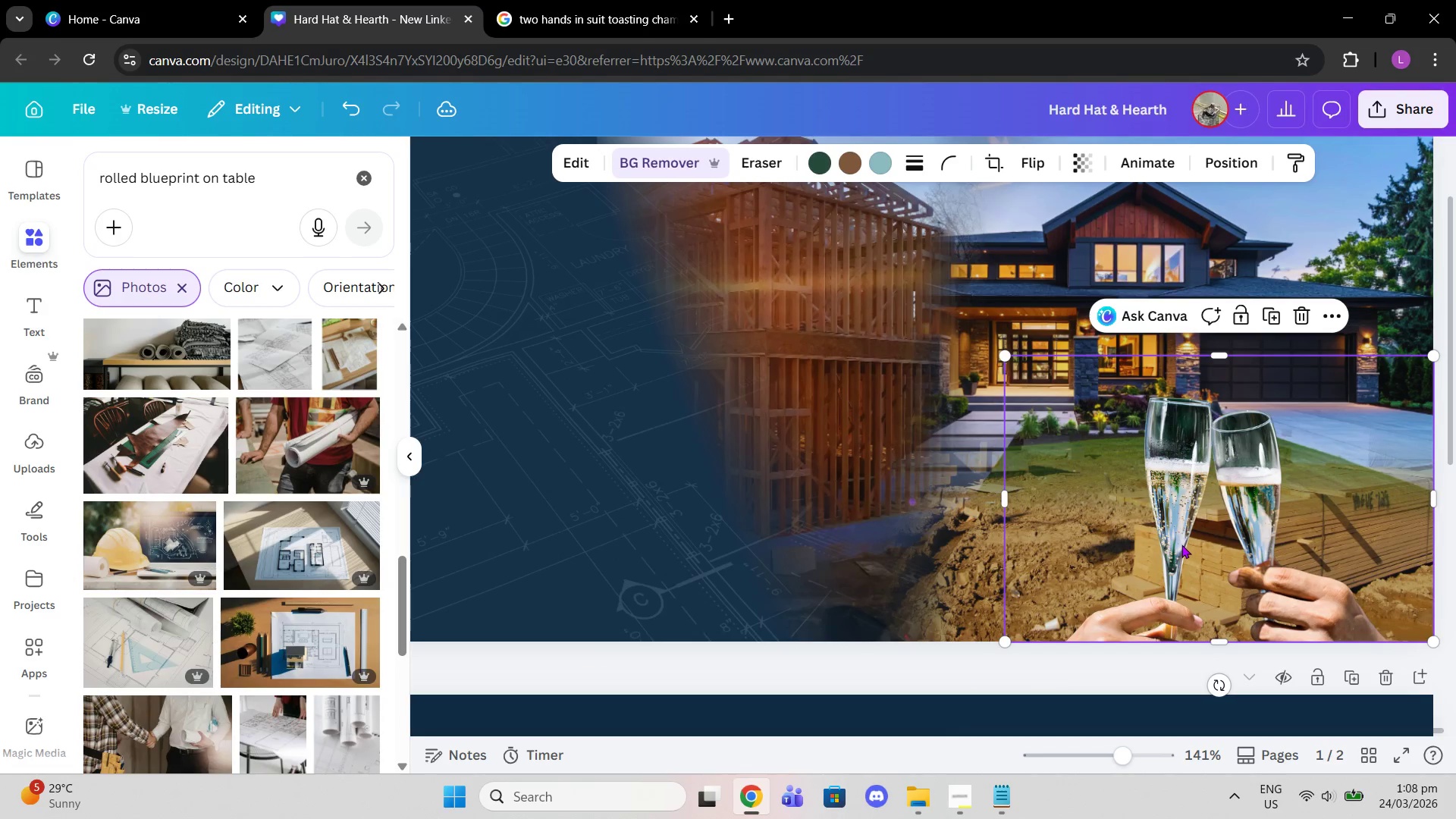 
left_click_drag(start_coordinate=[1181, 544], to_coordinate=[1191, 542])
 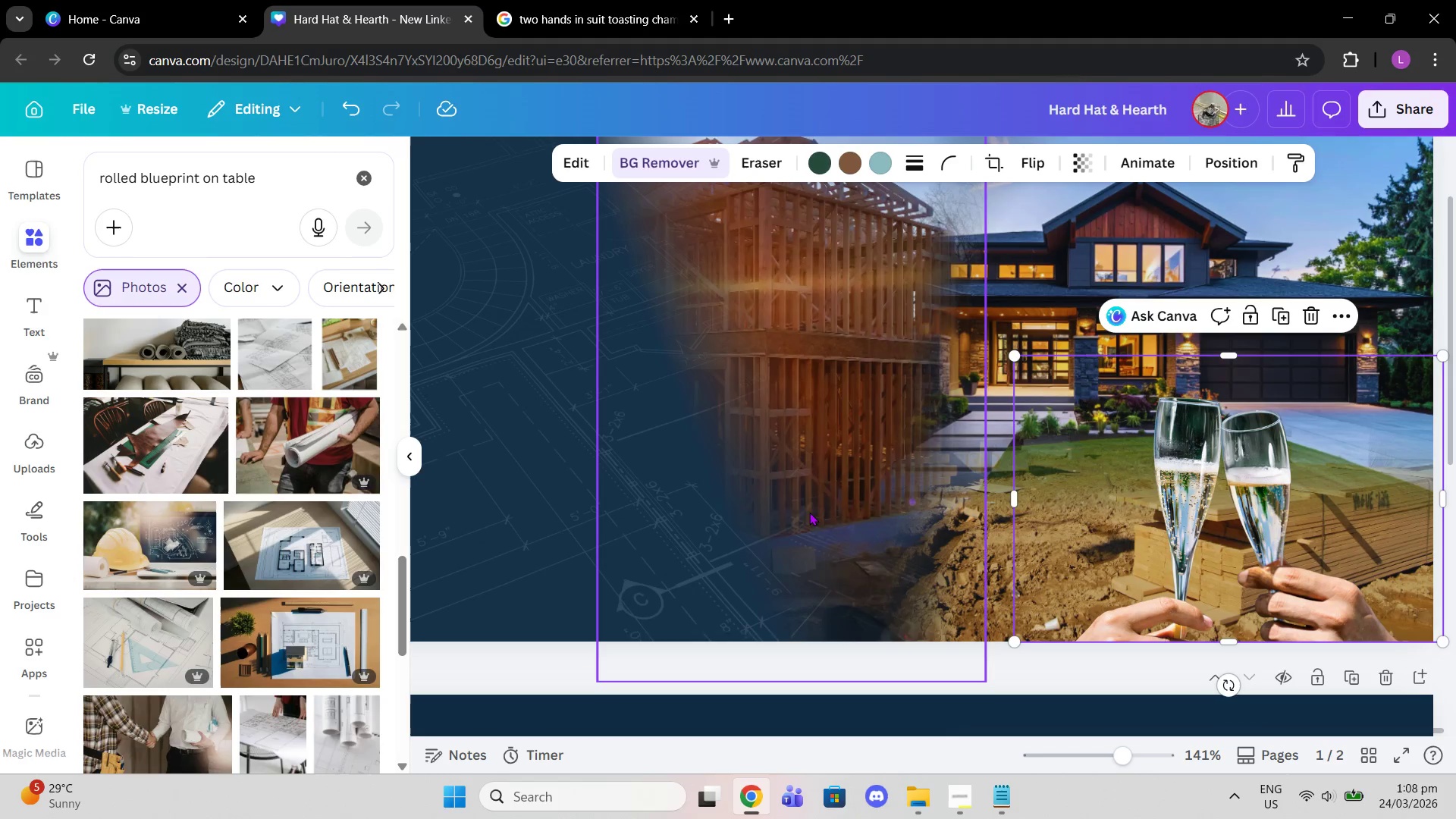 
scroll: coordinate [294, 695], scroll_direction: down, amount: 10.0
 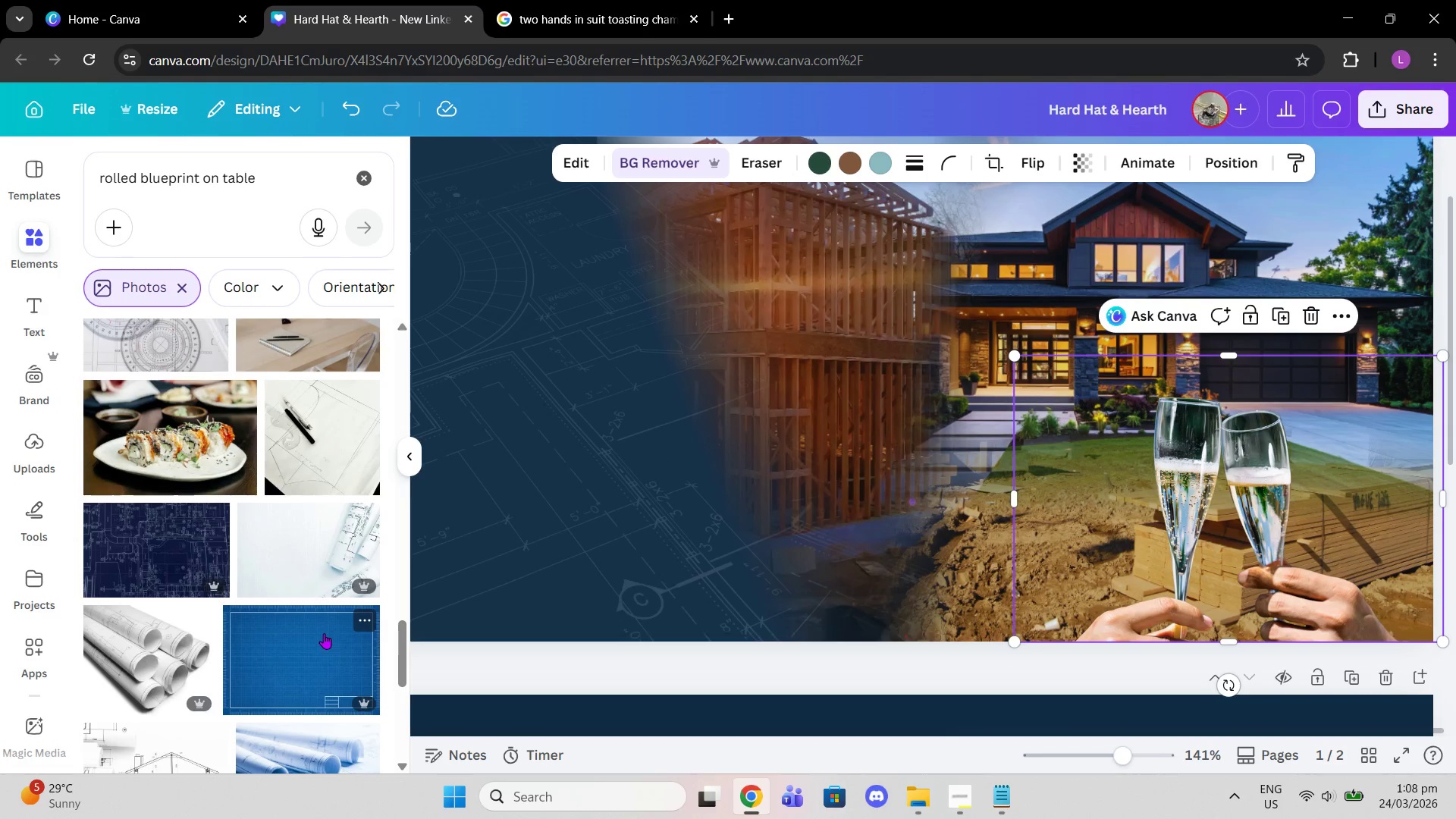 
scroll: coordinate [340, 617], scroll_direction: down, amount: 11.0
 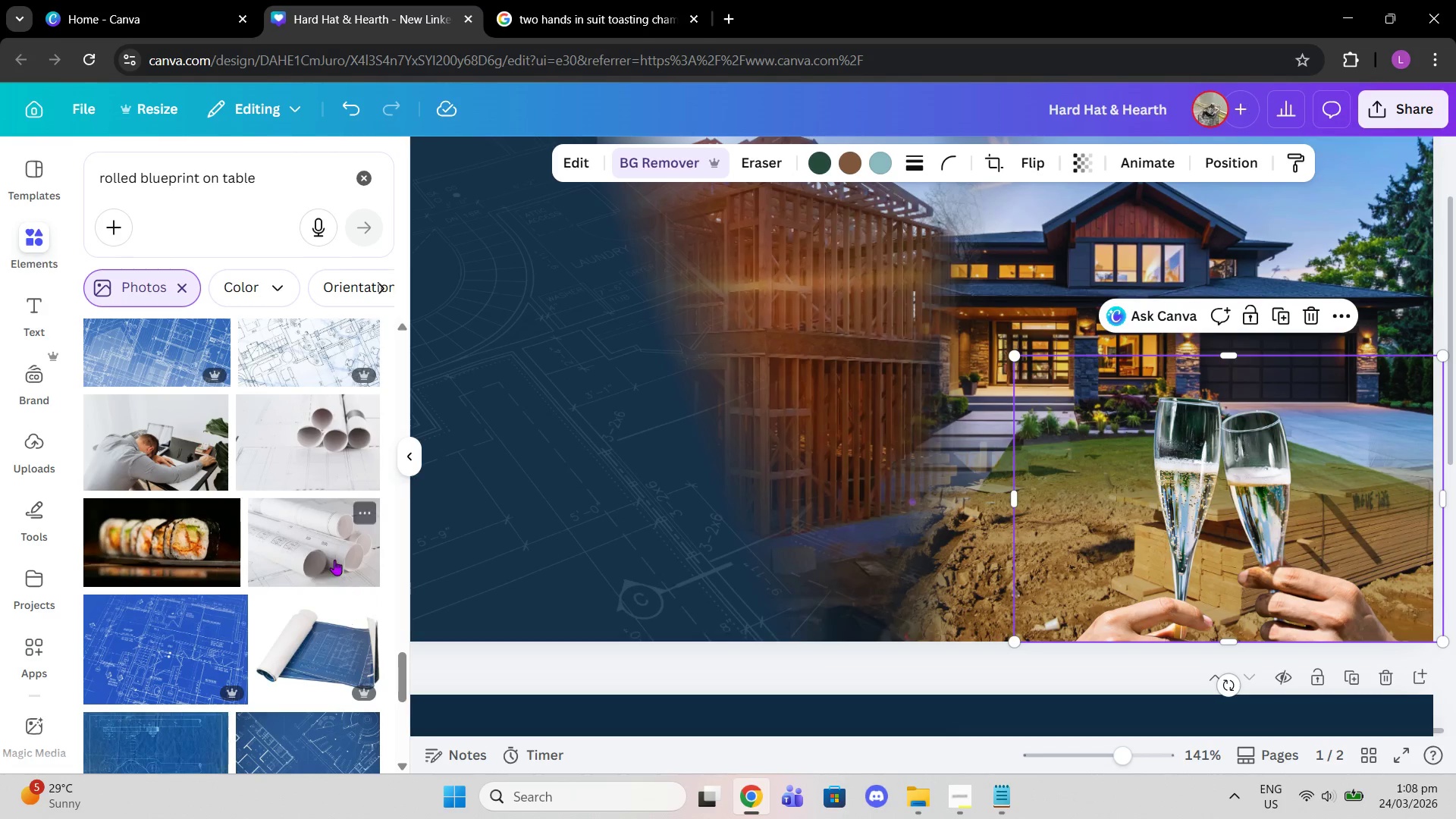 
left_click([334, 559])
 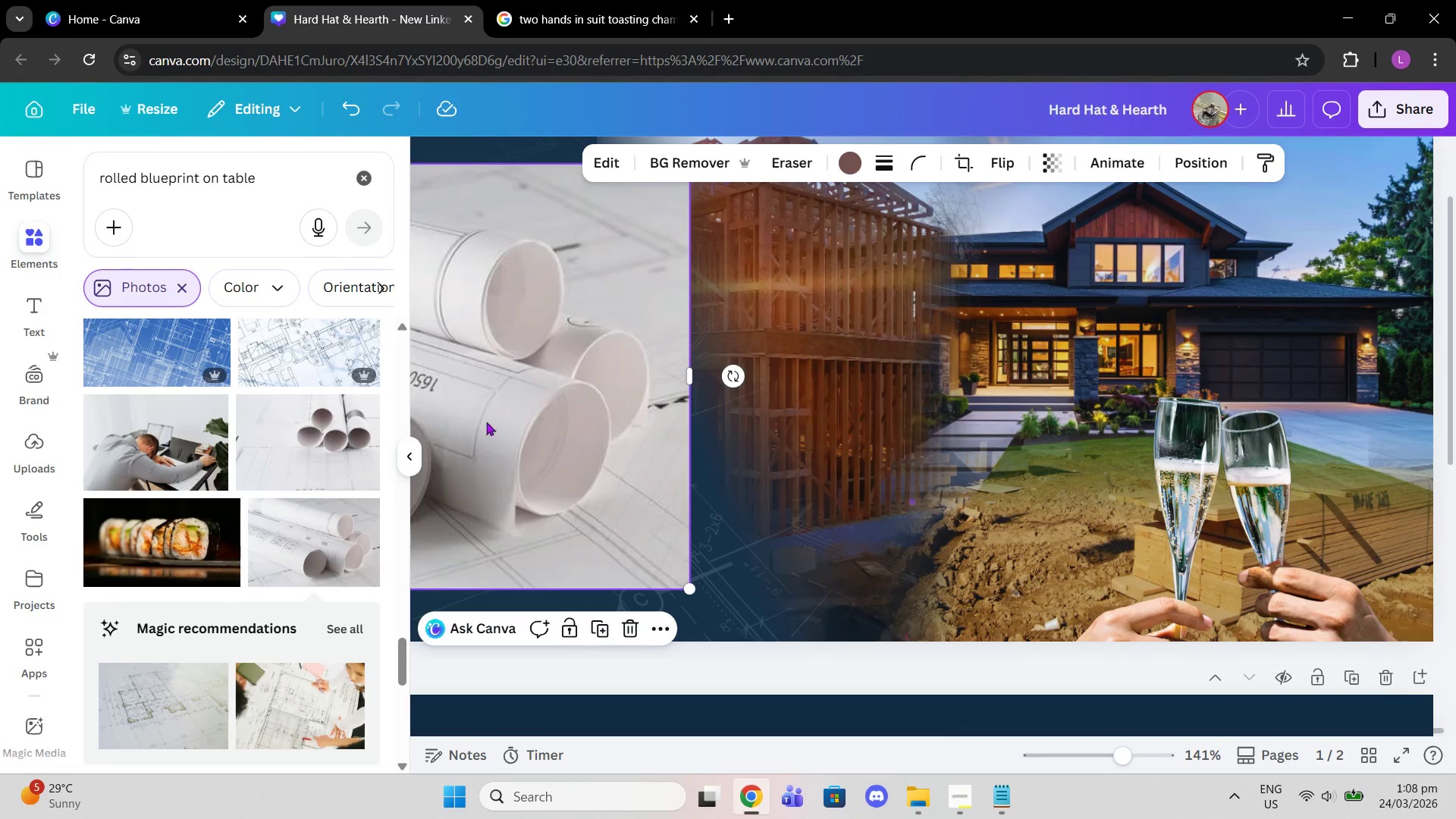 
left_click_drag(start_coordinate=[524, 430], to_coordinate=[1131, 532])
 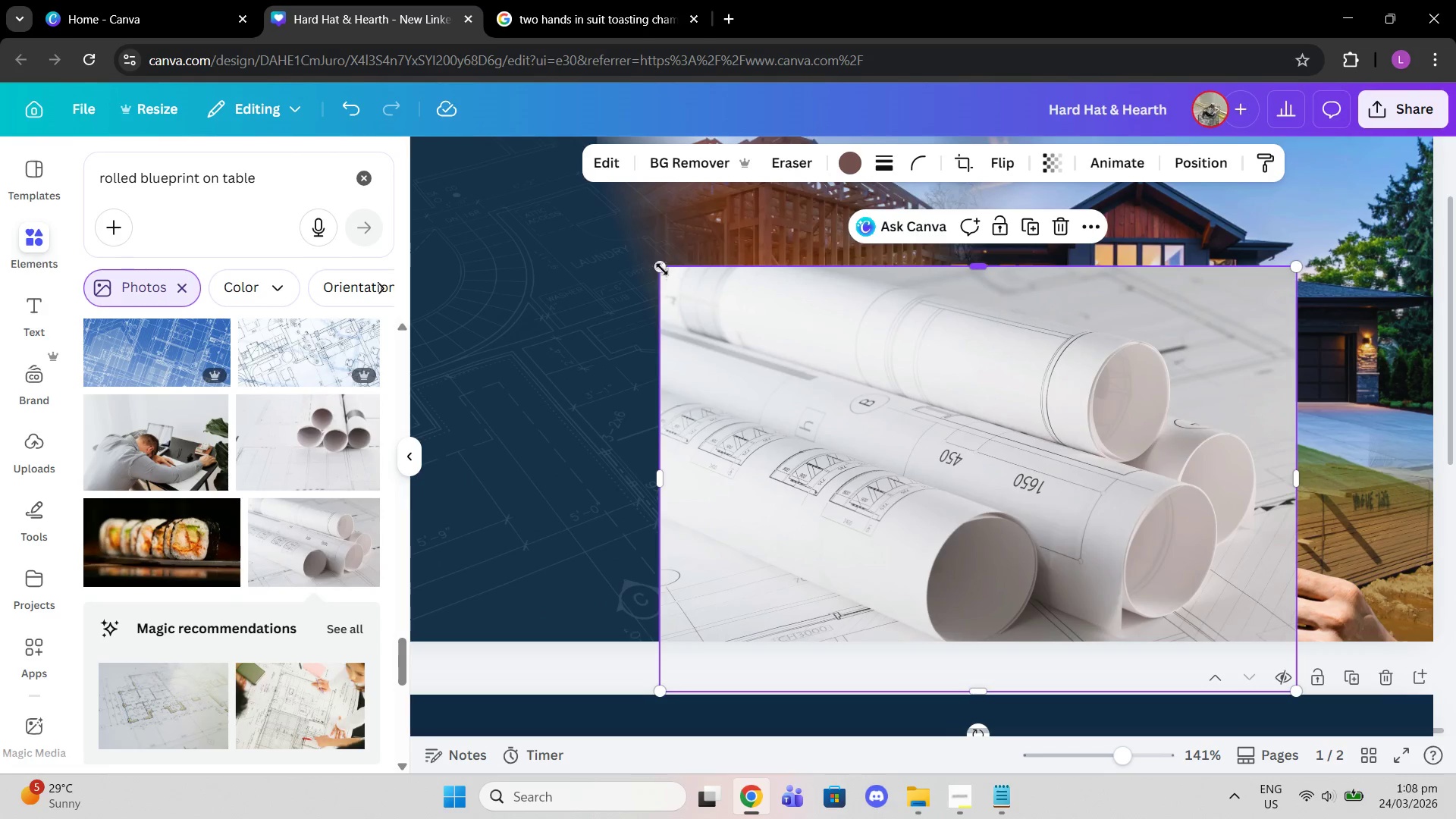 
left_click_drag(start_coordinate=[659, 268], to_coordinate=[864, 512])
 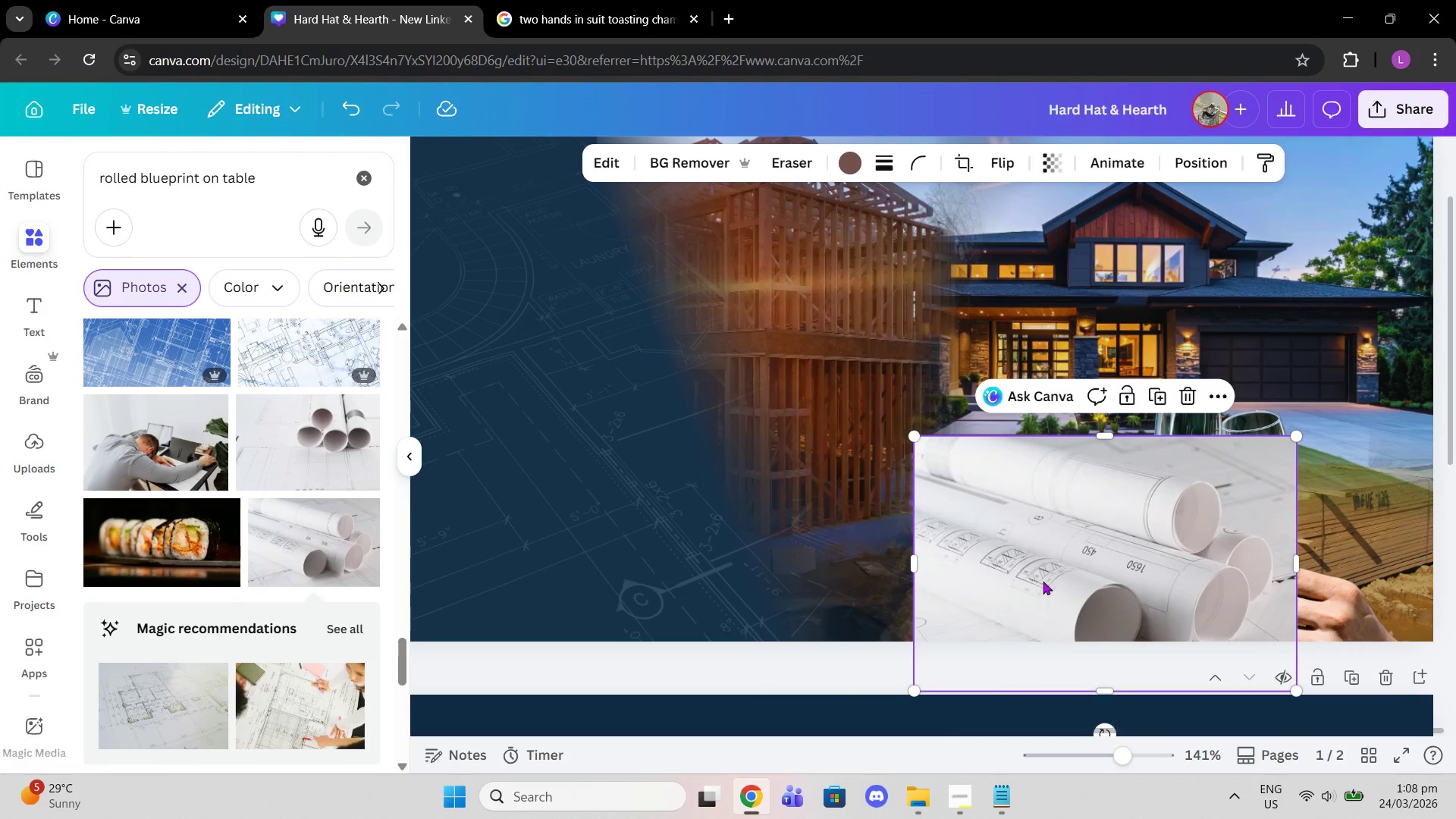 
left_click_drag(start_coordinate=[1043, 581], to_coordinate=[864, 559])
 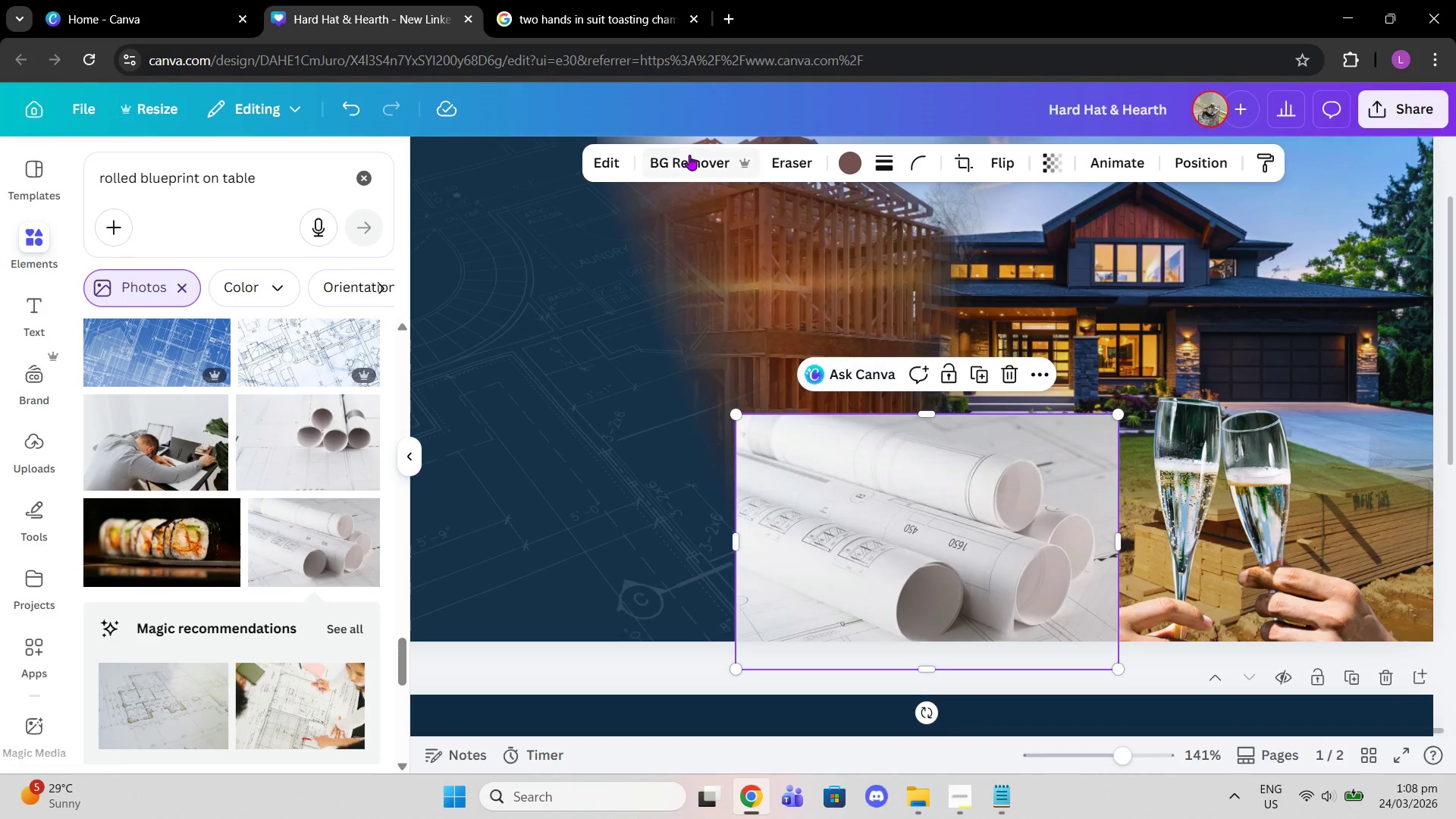 
left_click([689, 155])
 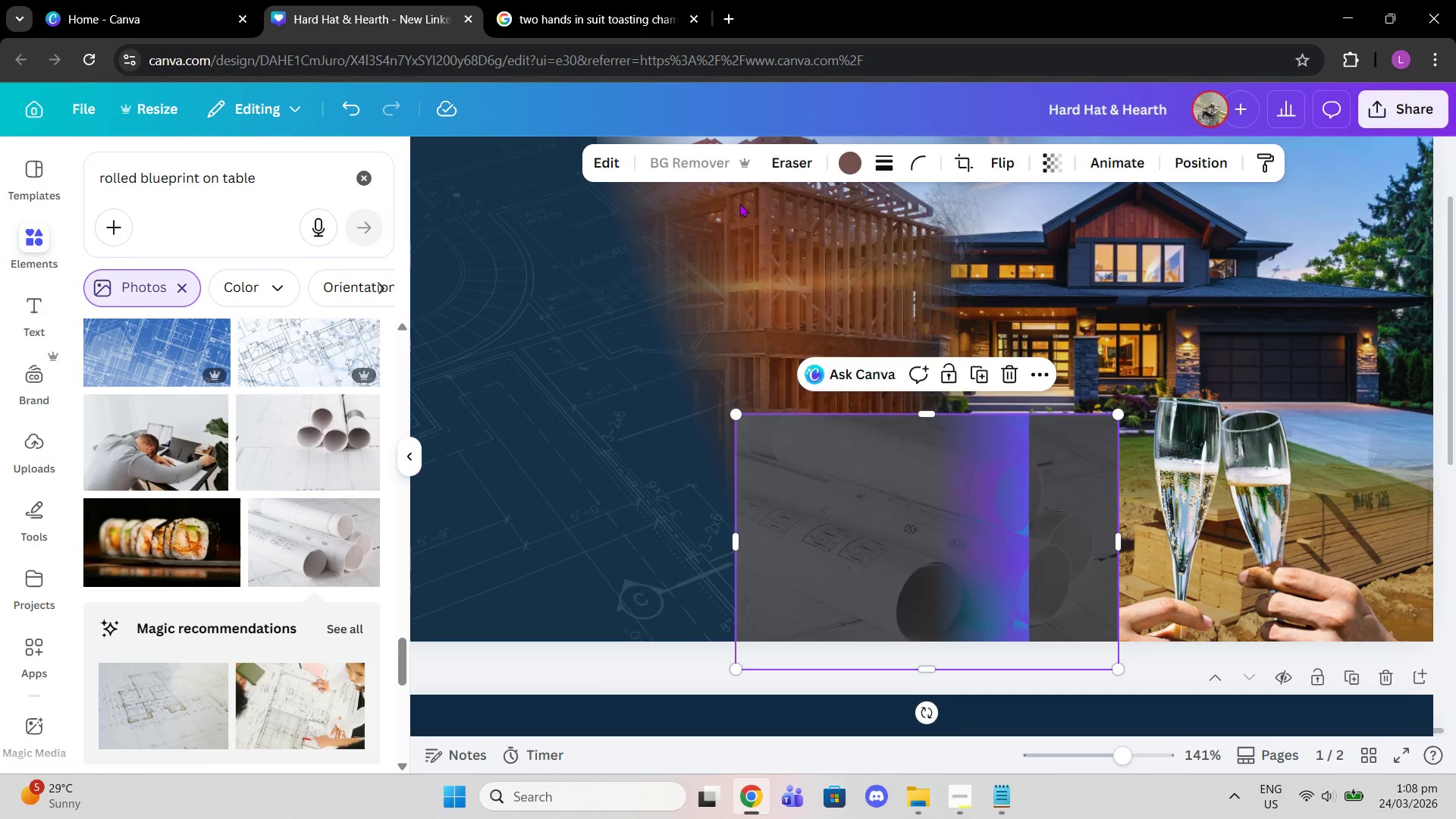 
left_click_drag(start_coordinate=[922, 572], to_coordinate=[914, 602])
 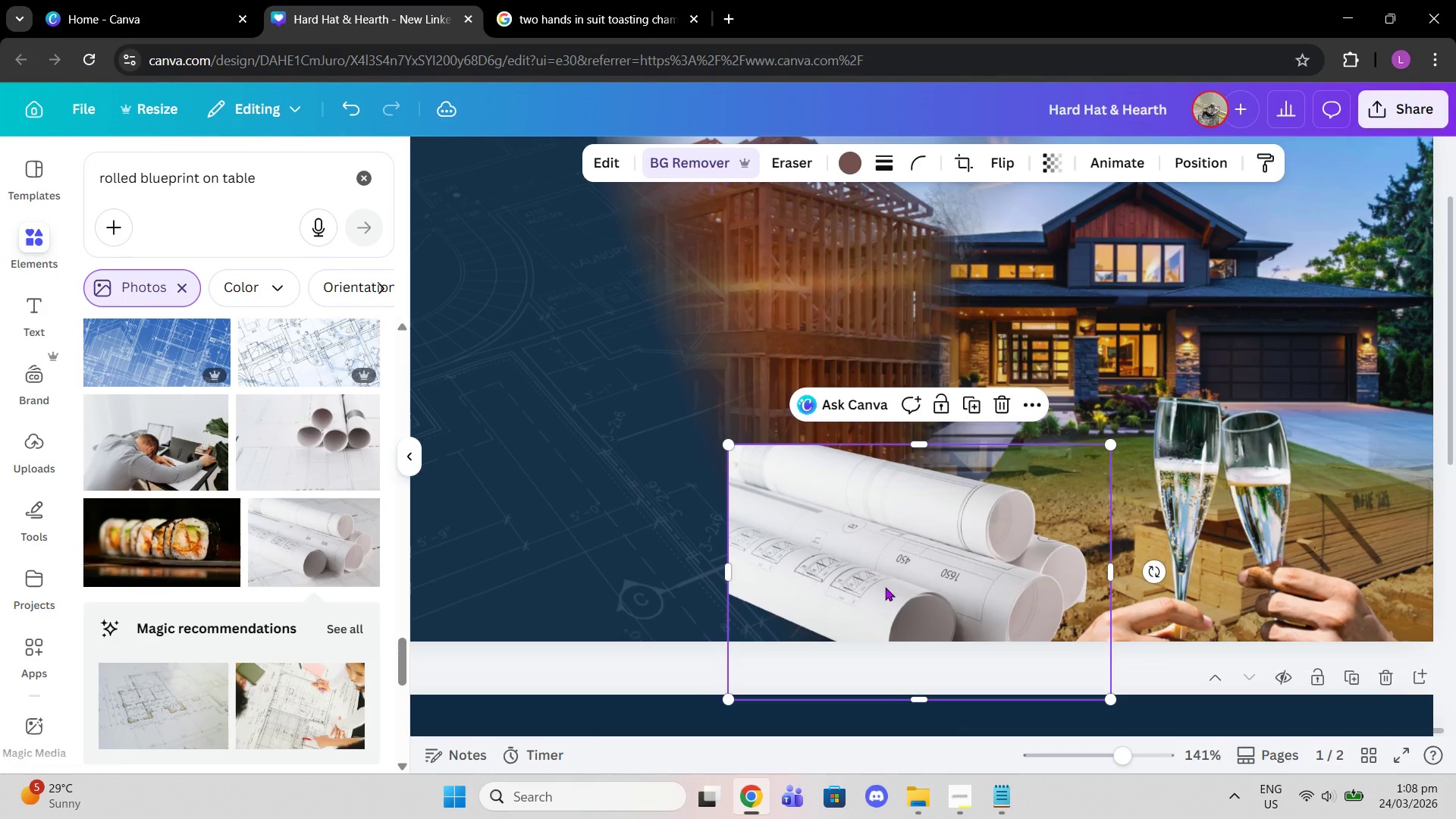 
left_click([754, 275])
 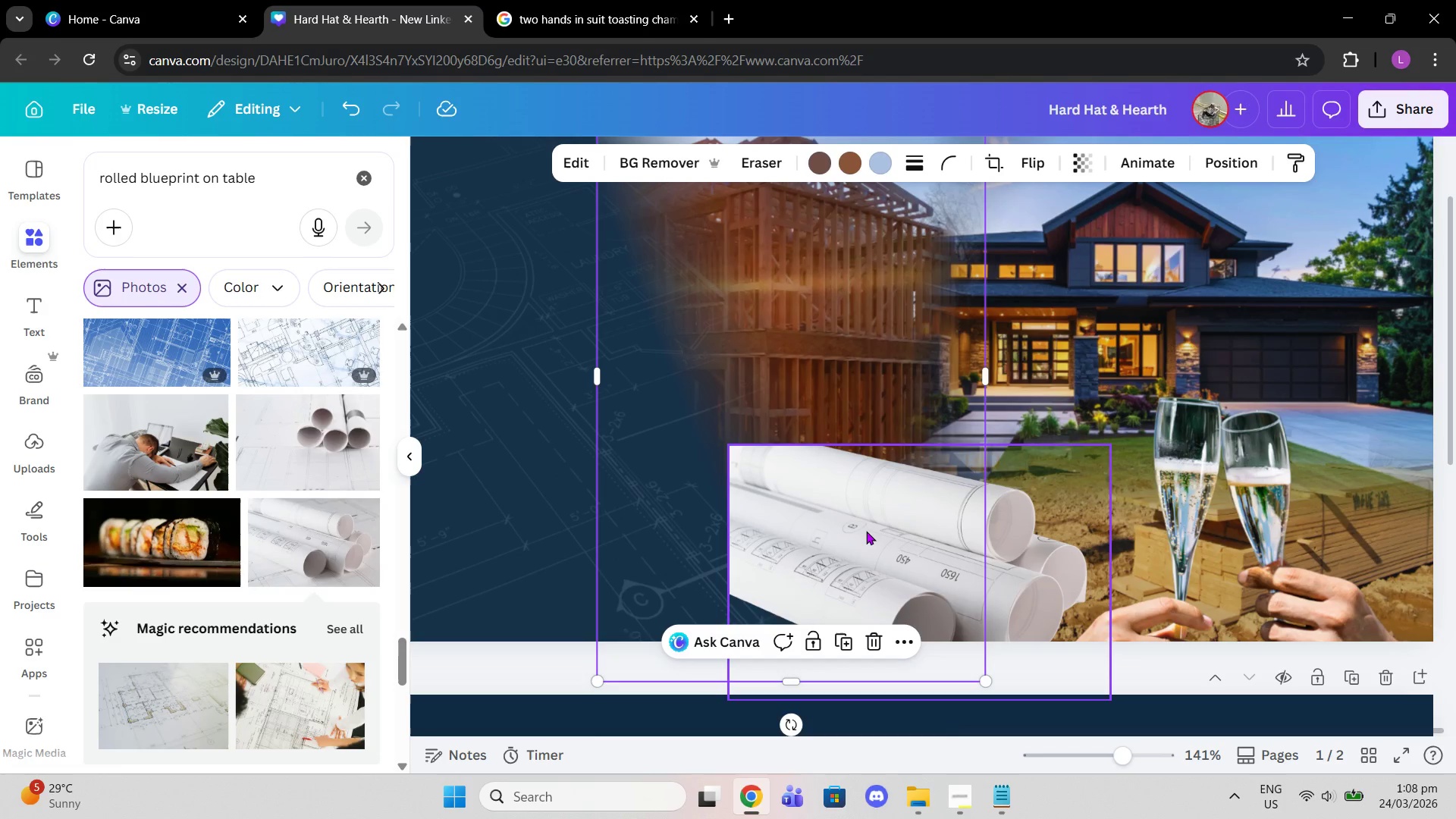 
left_click_drag(start_coordinate=[866, 531], to_coordinate=[888, 527])
 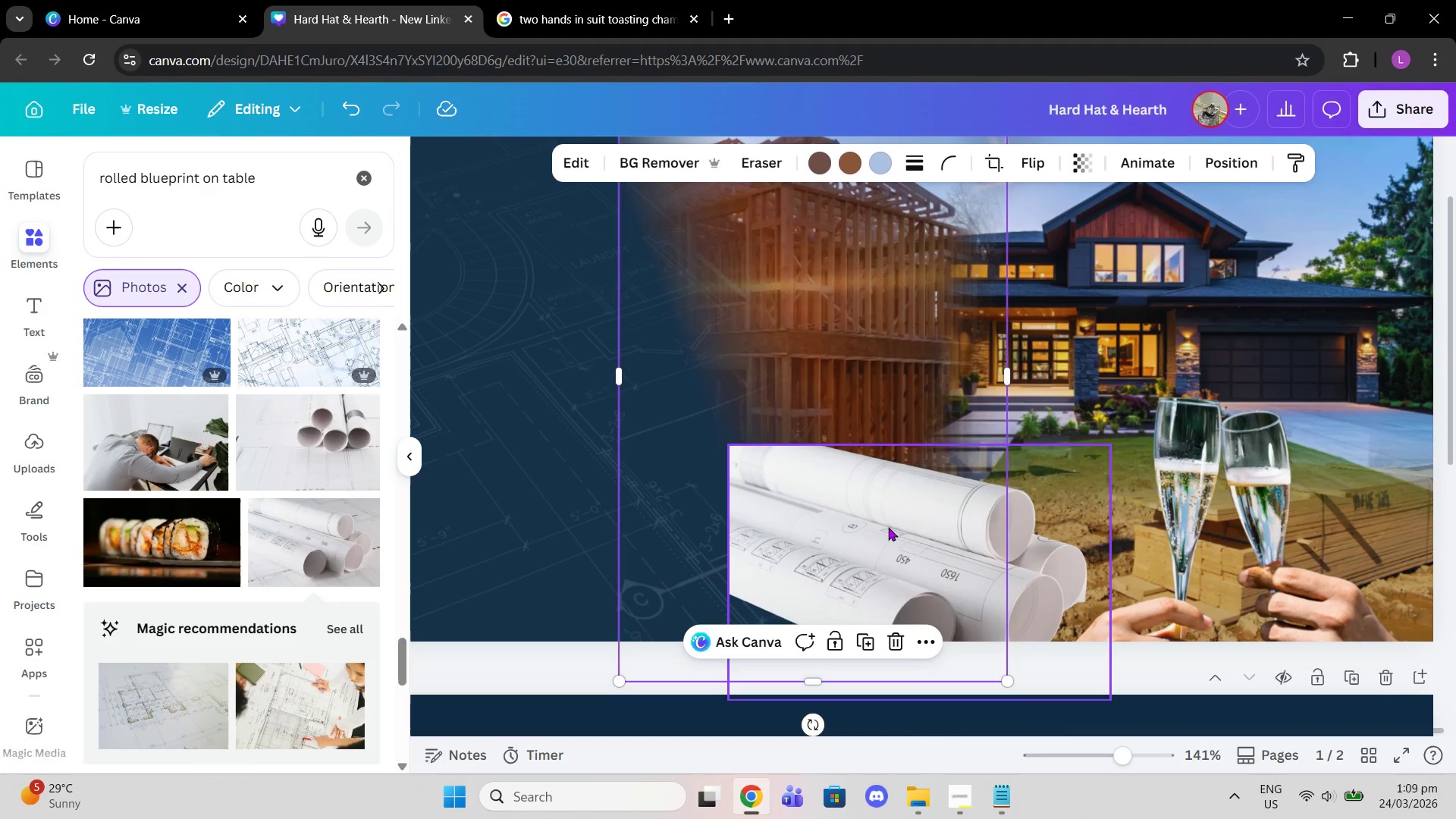 
key(Control+Z)
 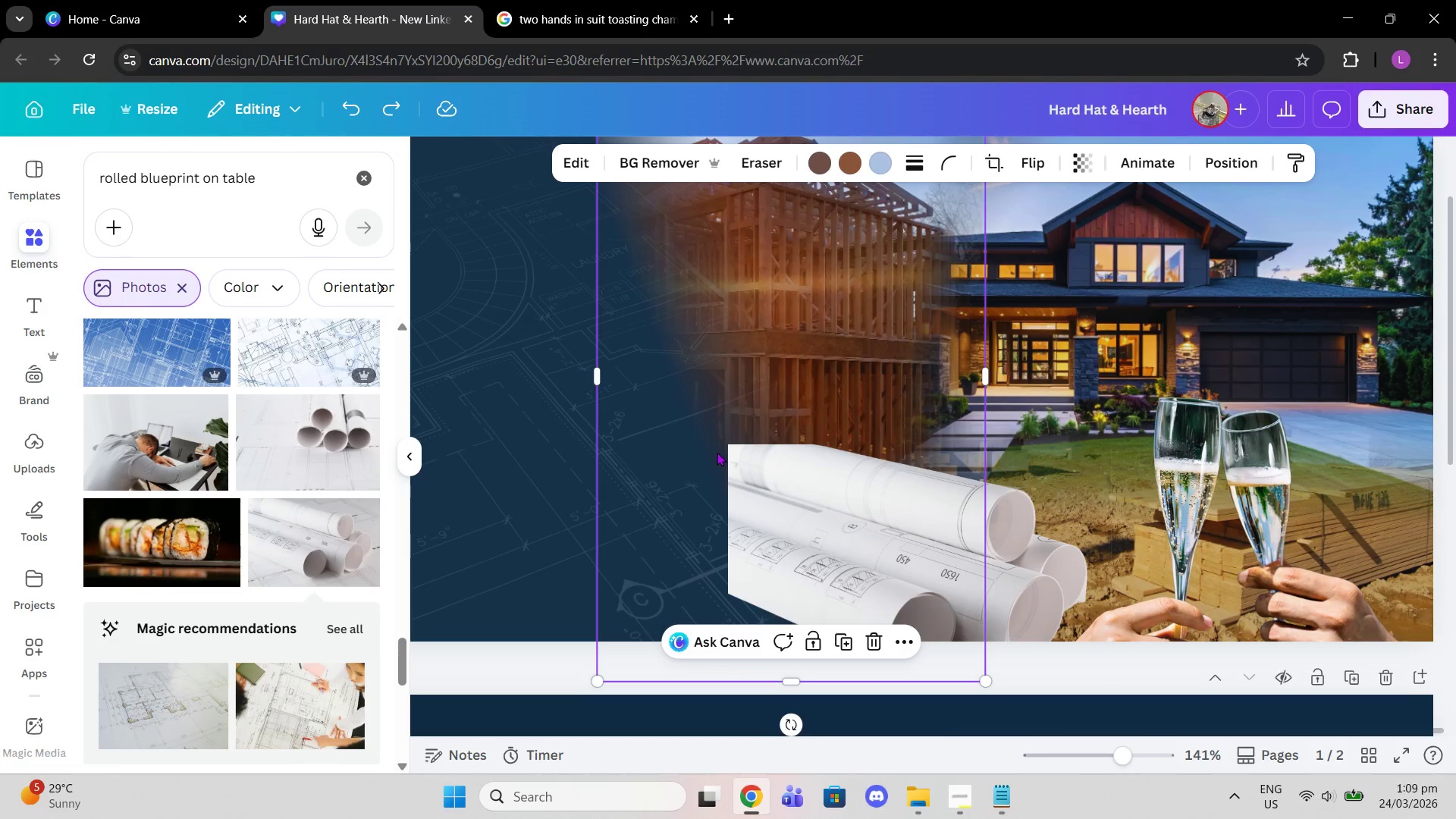 
left_click([740, 444])
 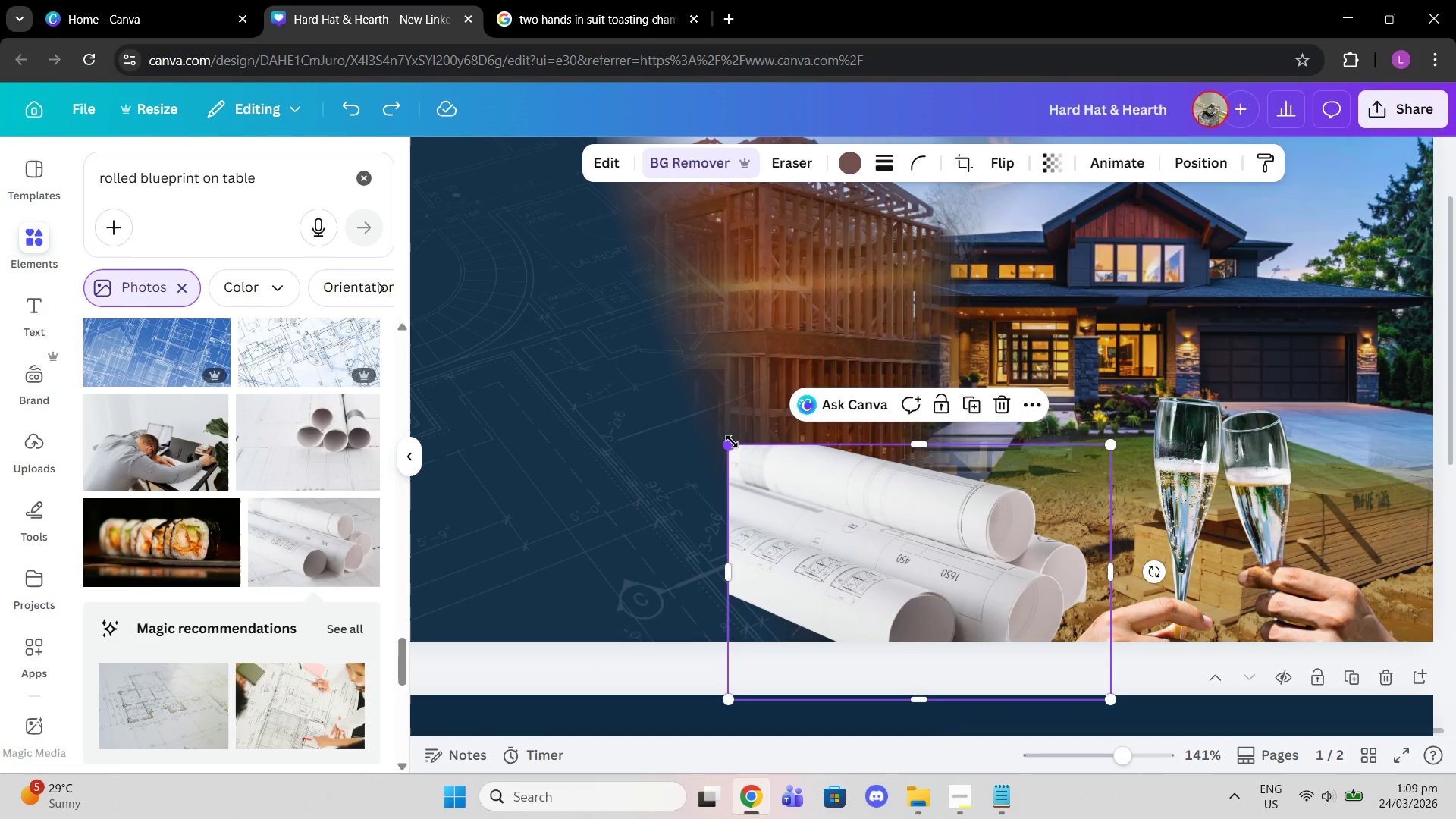 
left_click_drag(start_coordinate=[732, 441], to_coordinate=[845, 511])
 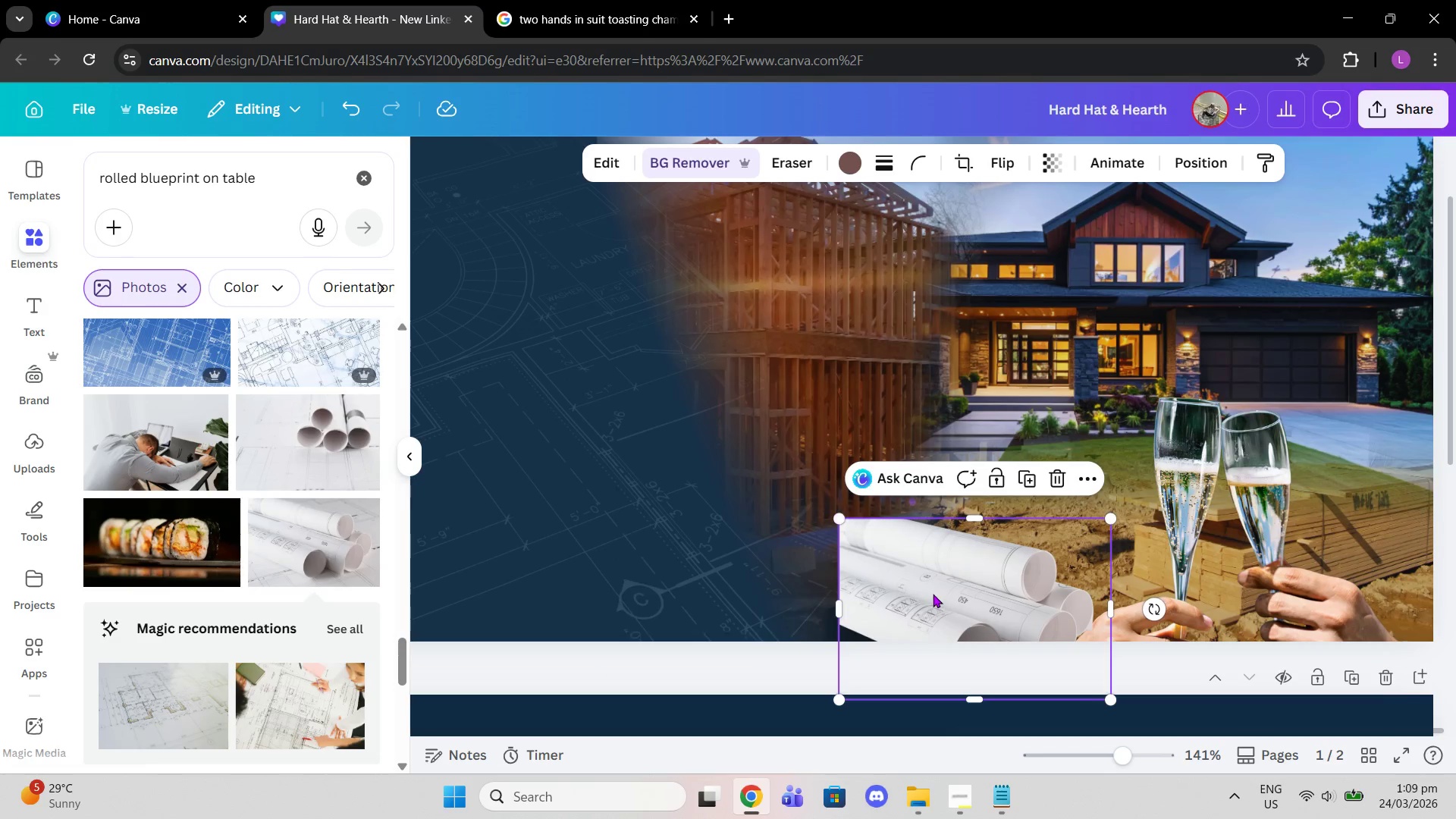 
left_click_drag(start_coordinate=[933, 594], to_coordinate=[897, 527])
 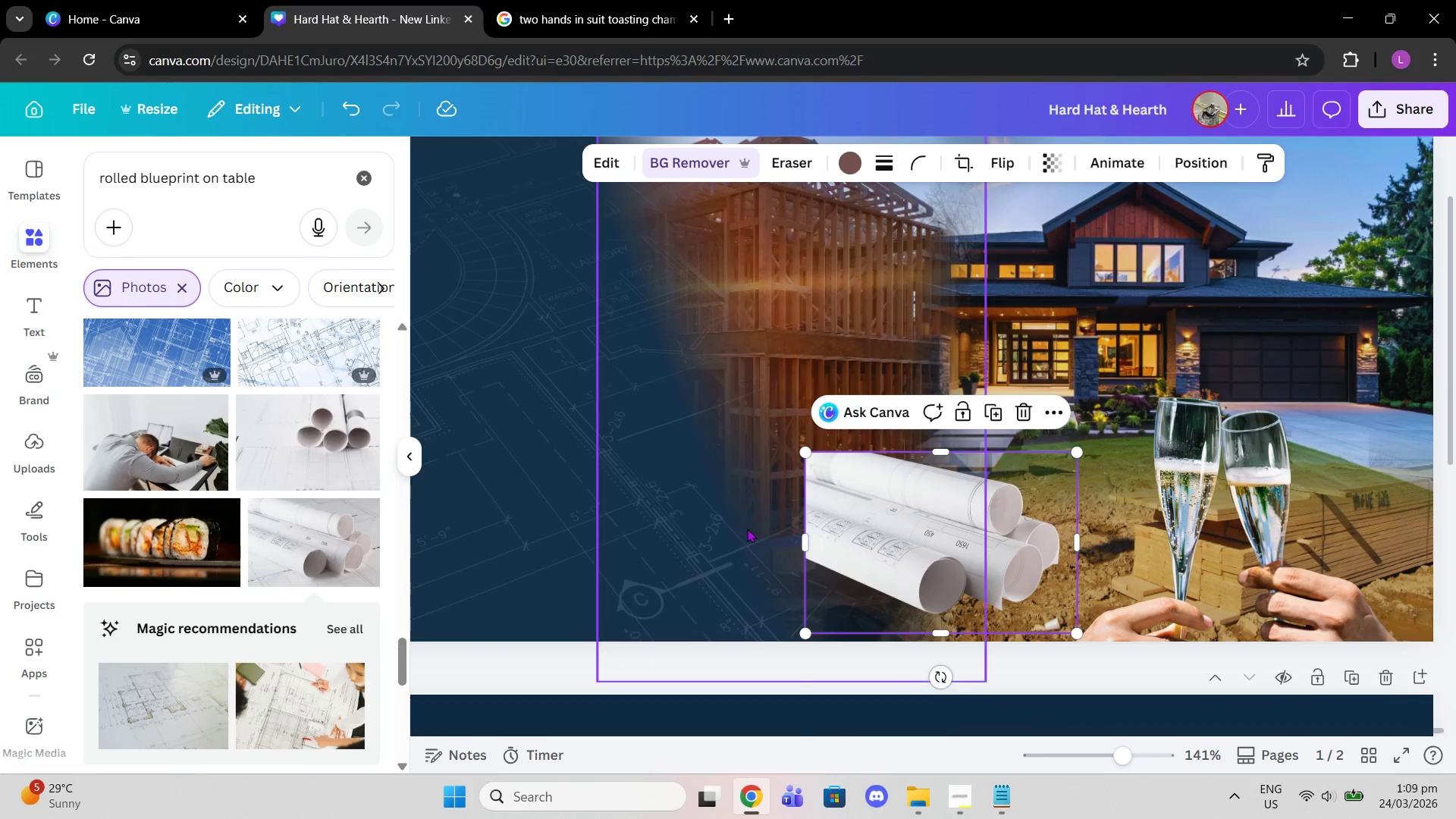 
left_click([747, 529])
 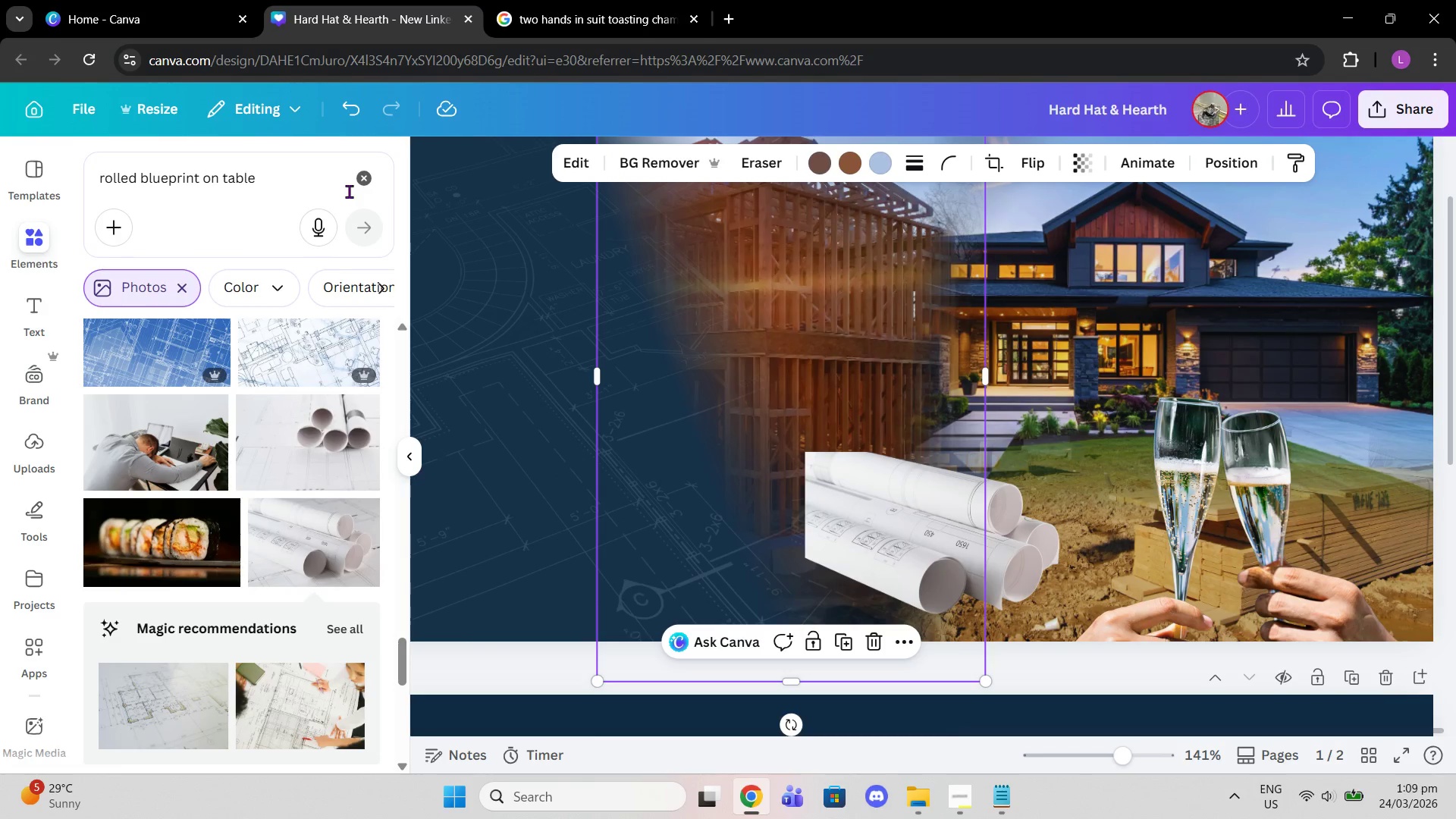 
left_click([349, 186])
 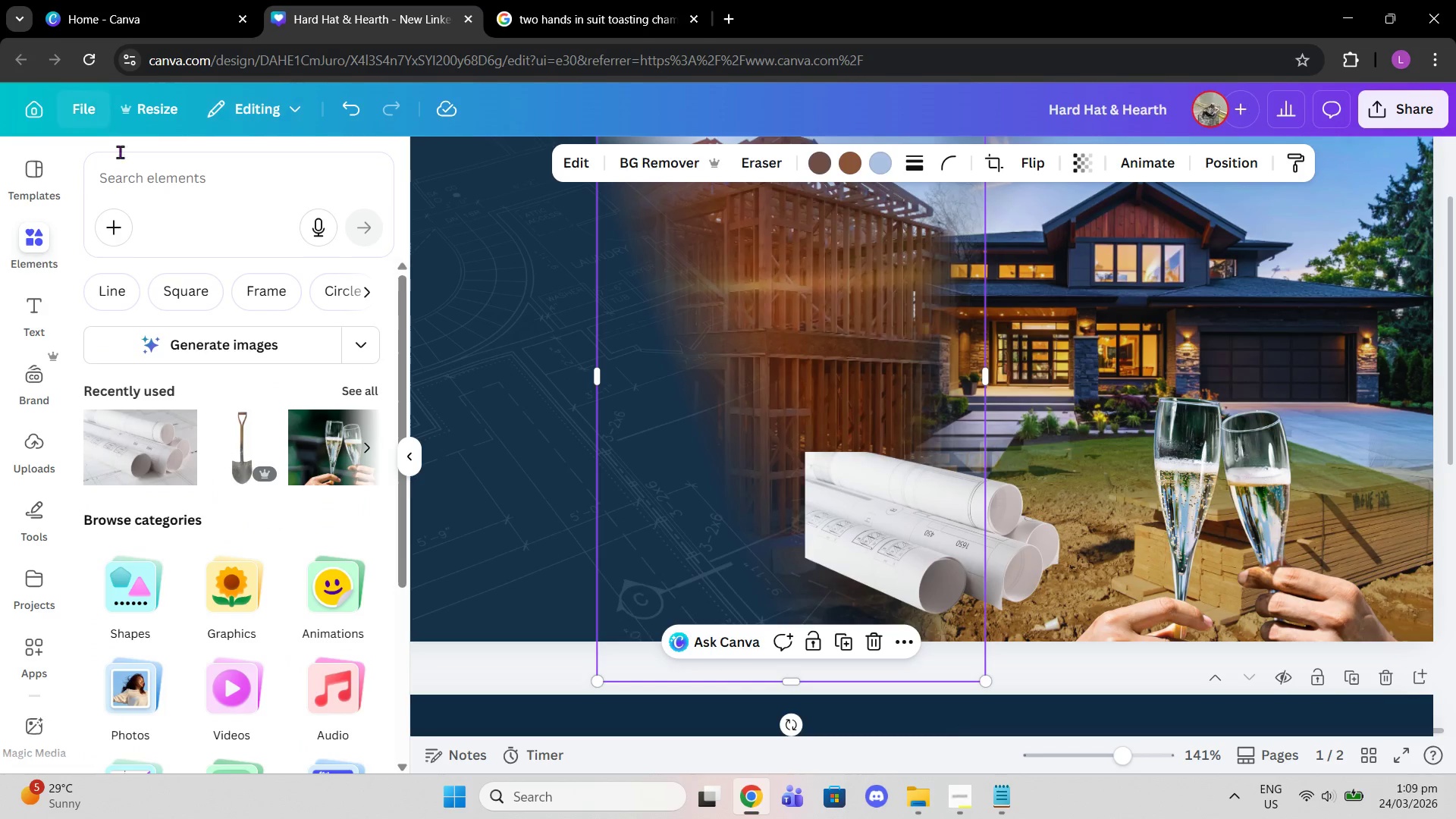 
left_click([172, 192])
 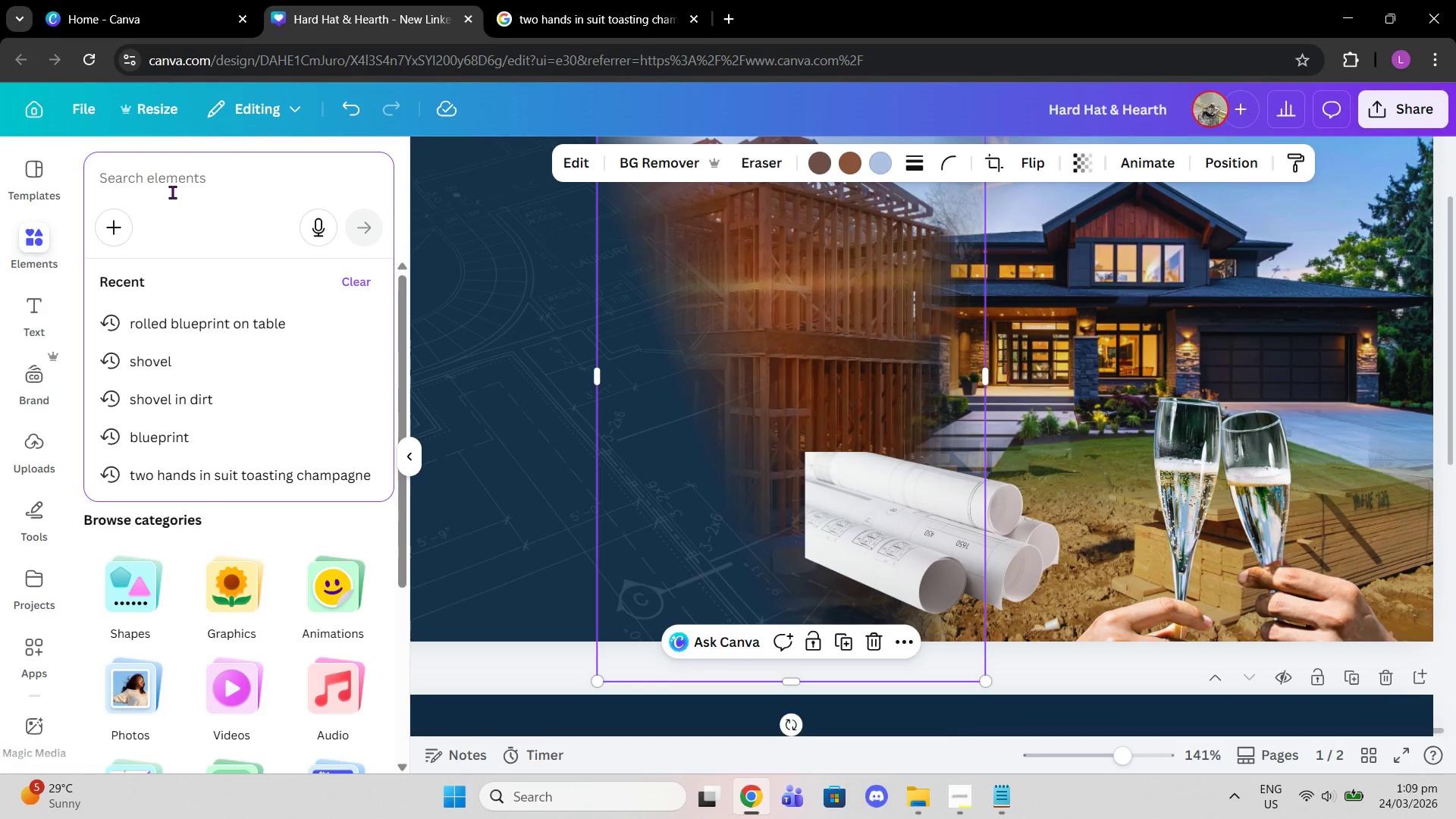 
type(conce)
key(Backspace)
type(rete)
 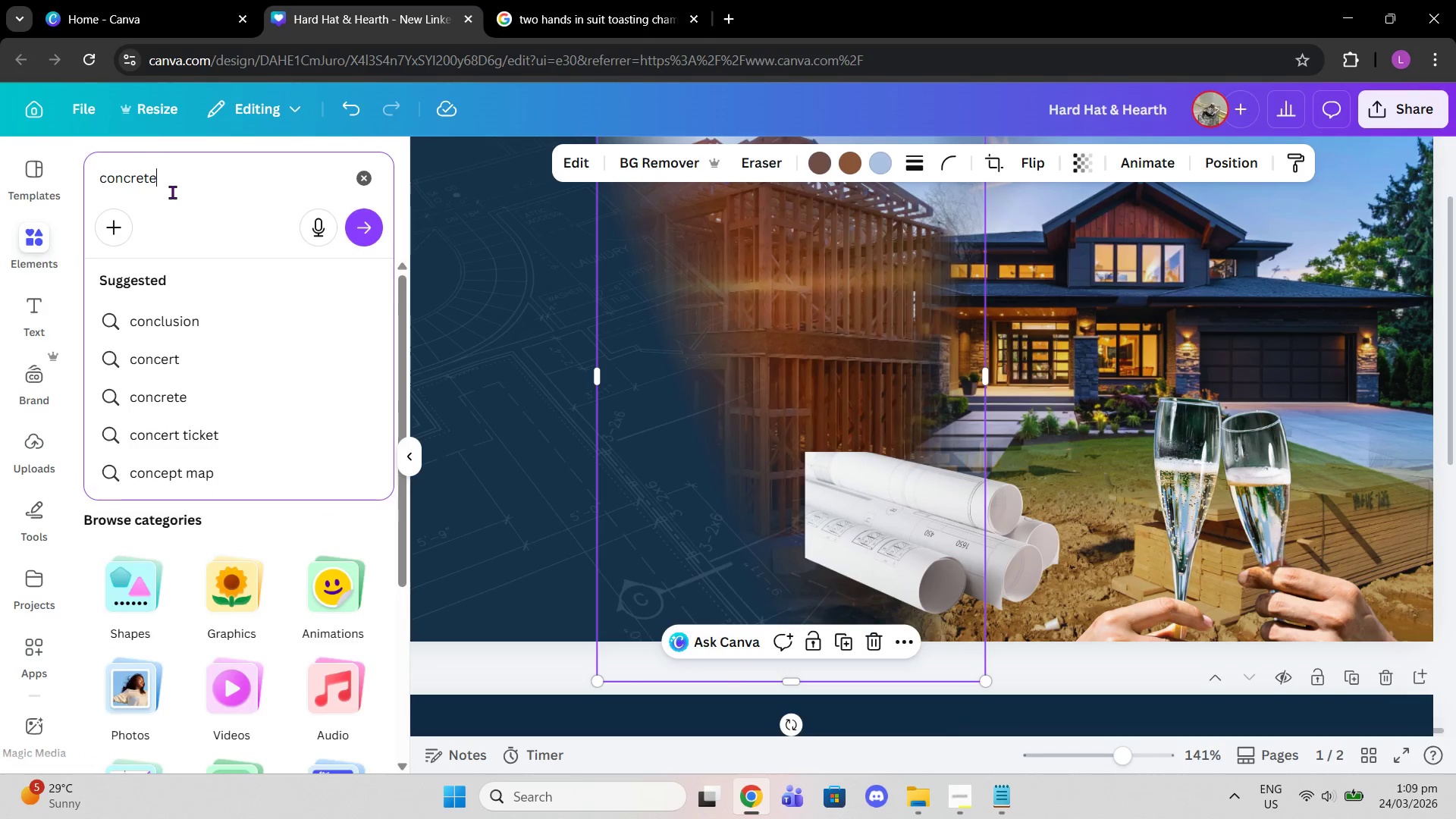 
key(Enter)
 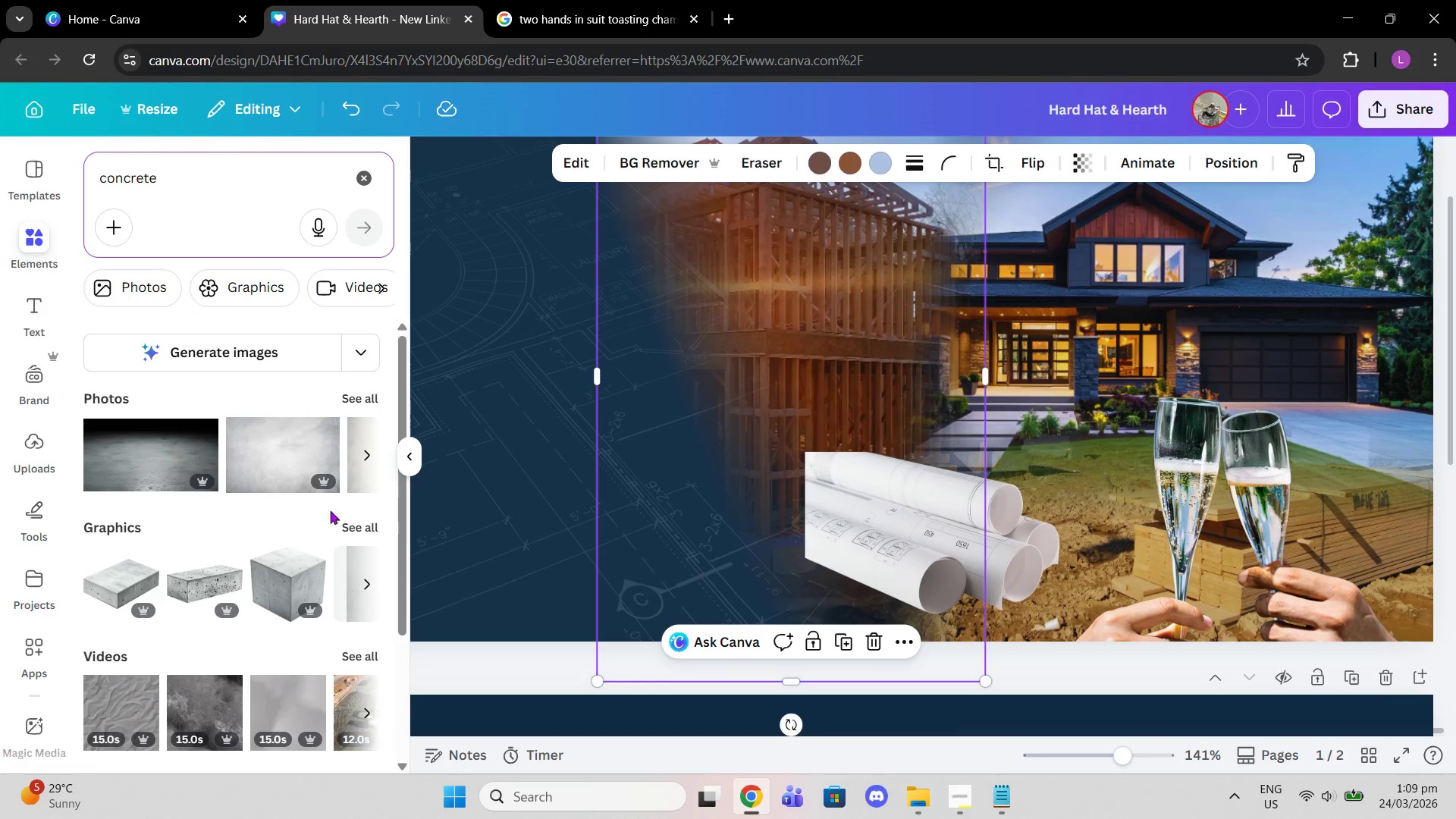 
left_click([362, 518])
 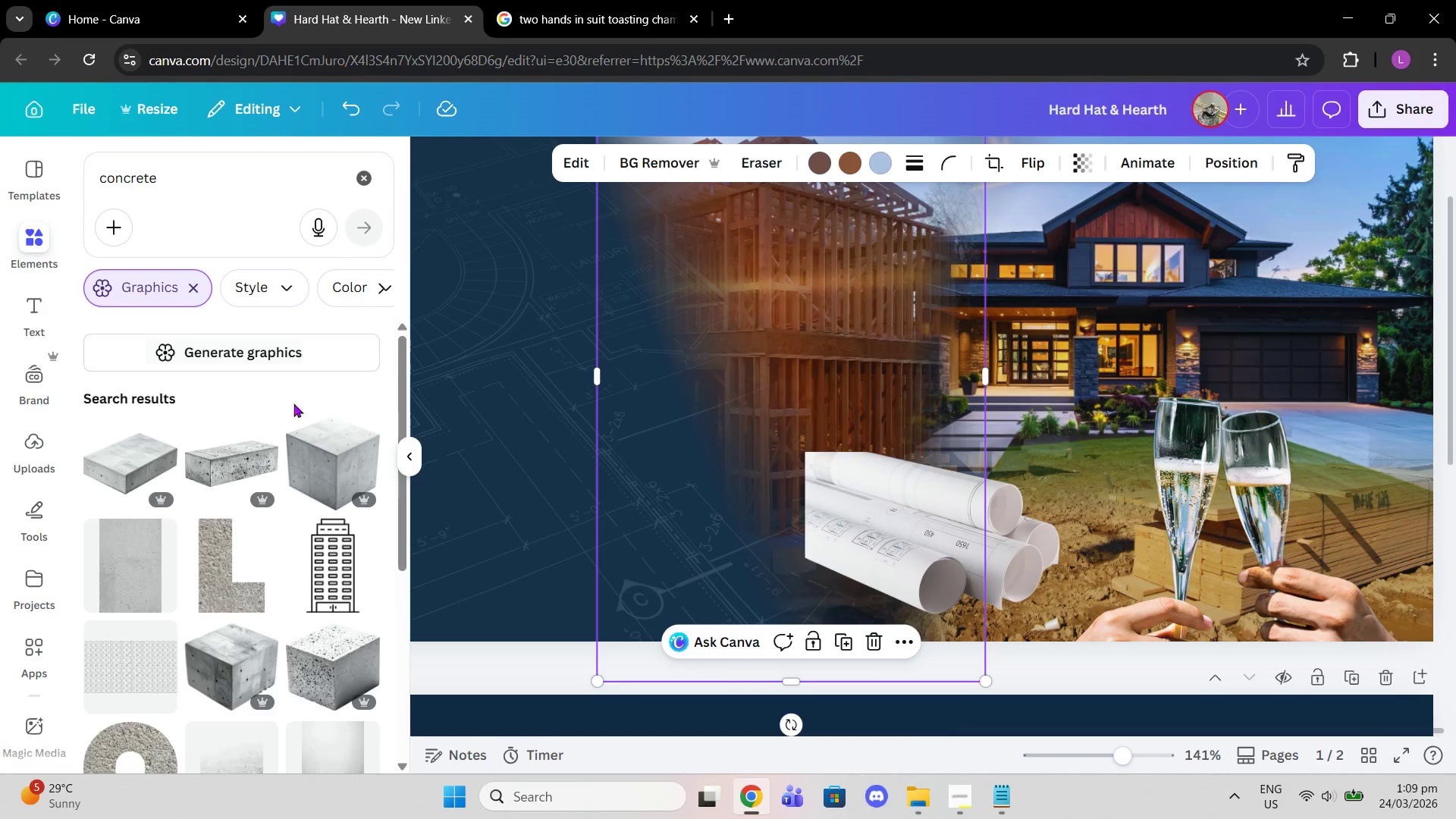 
left_click([244, 473])
 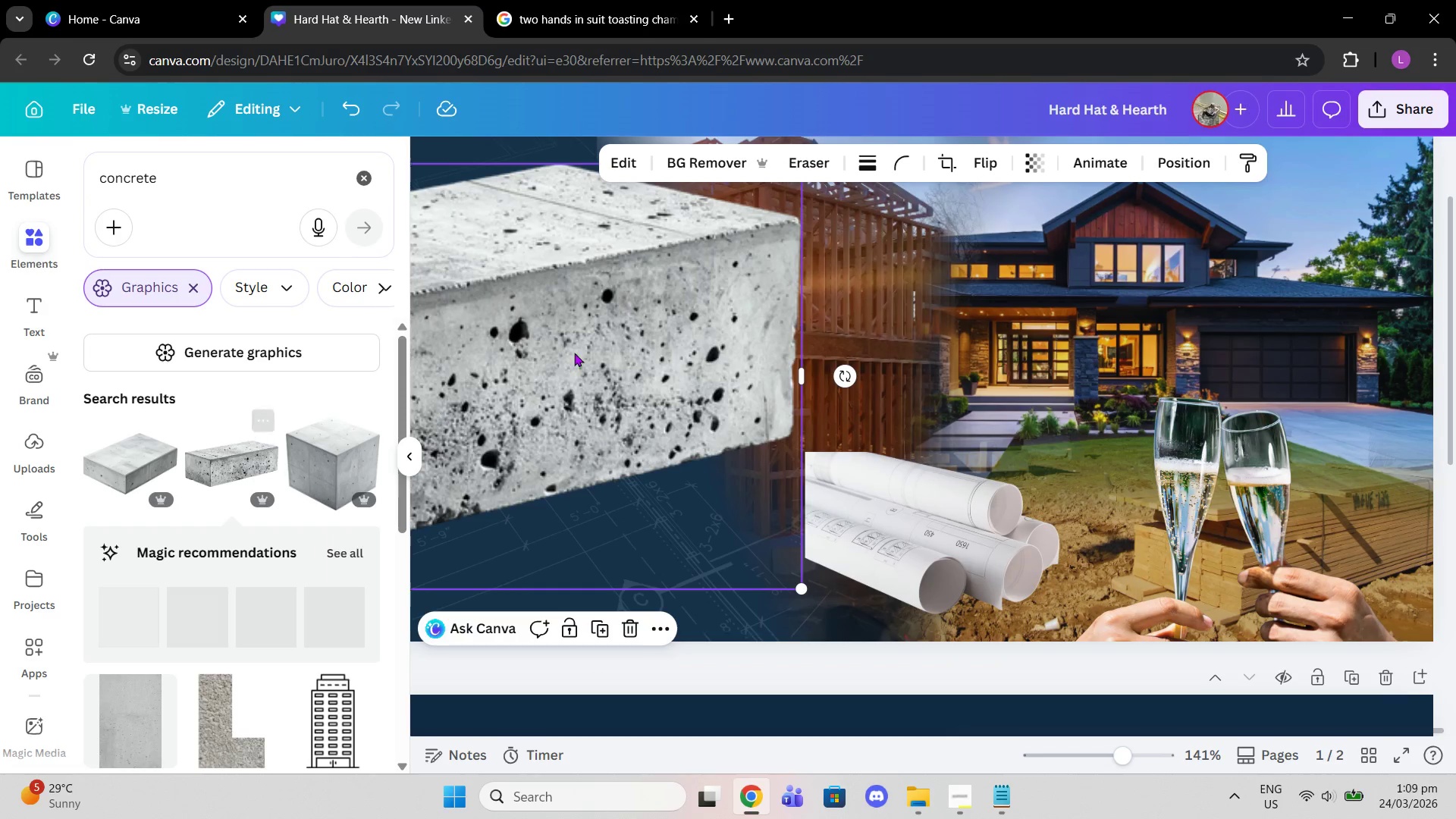 
left_click_drag(start_coordinate=[582, 350], to_coordinate=[777, 448])
 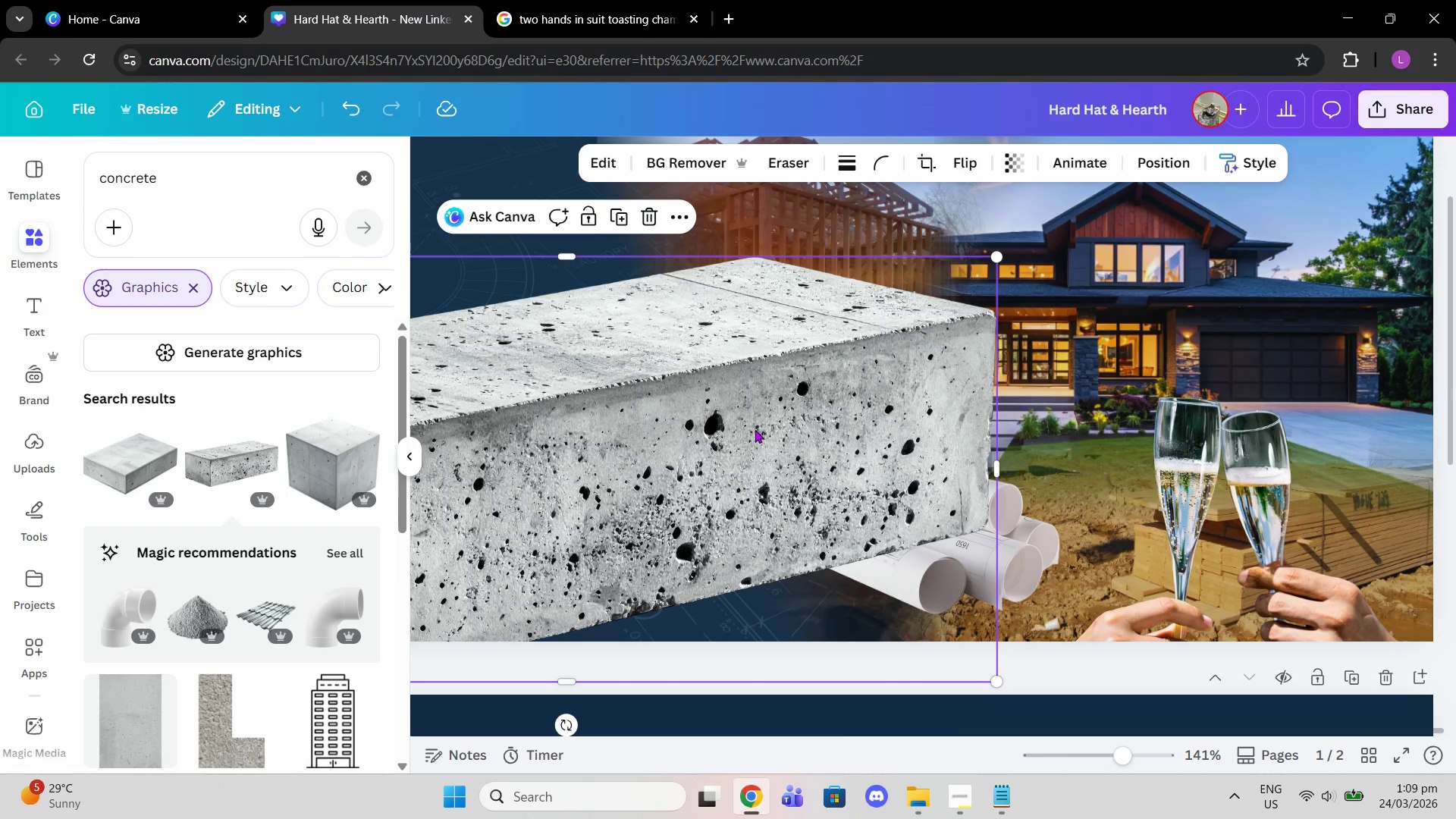 
left_click_drag(start_coordinate=[754, 429], to_coordinate=[978, 360])
 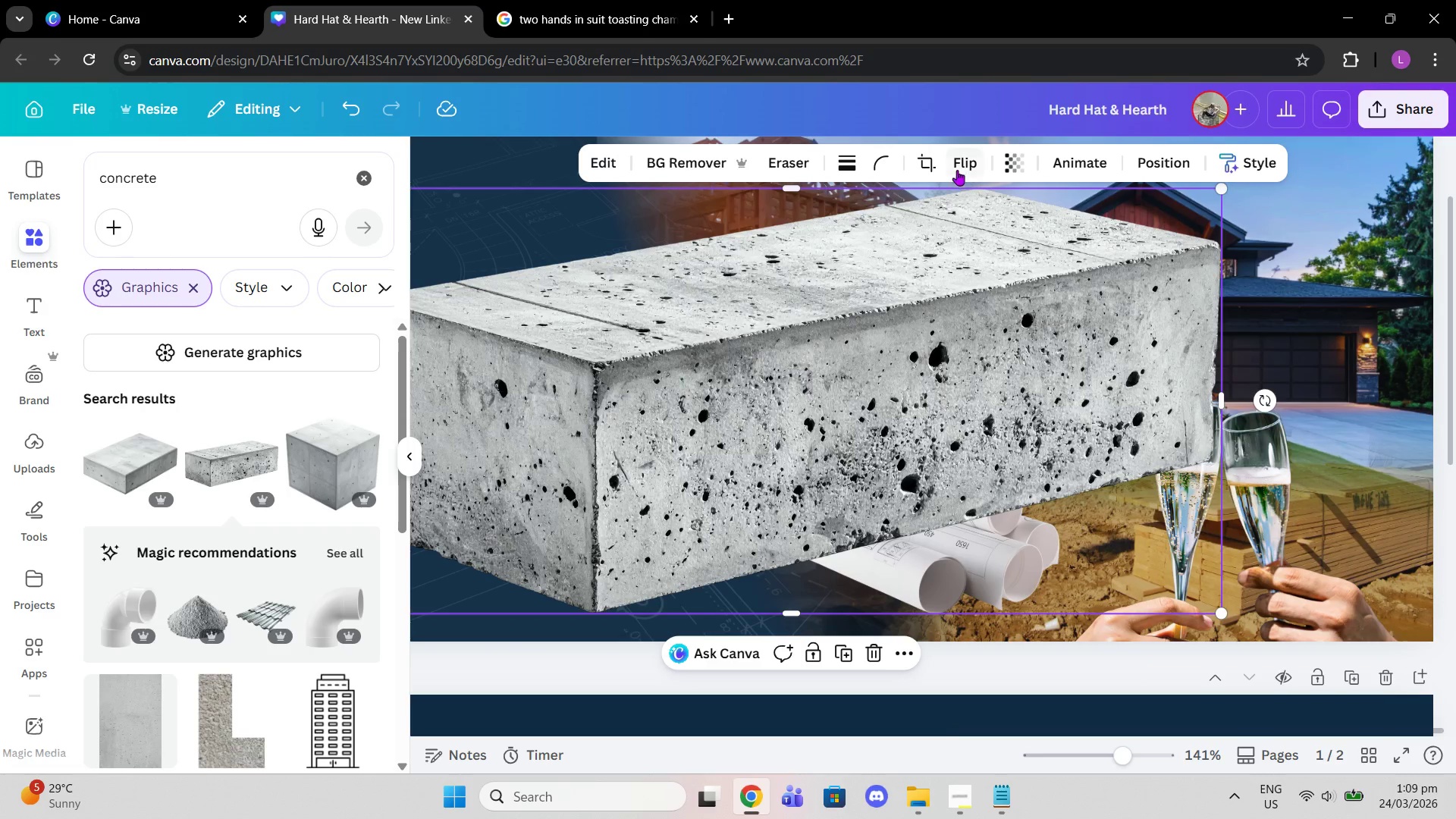 
left_click([959, 167])
 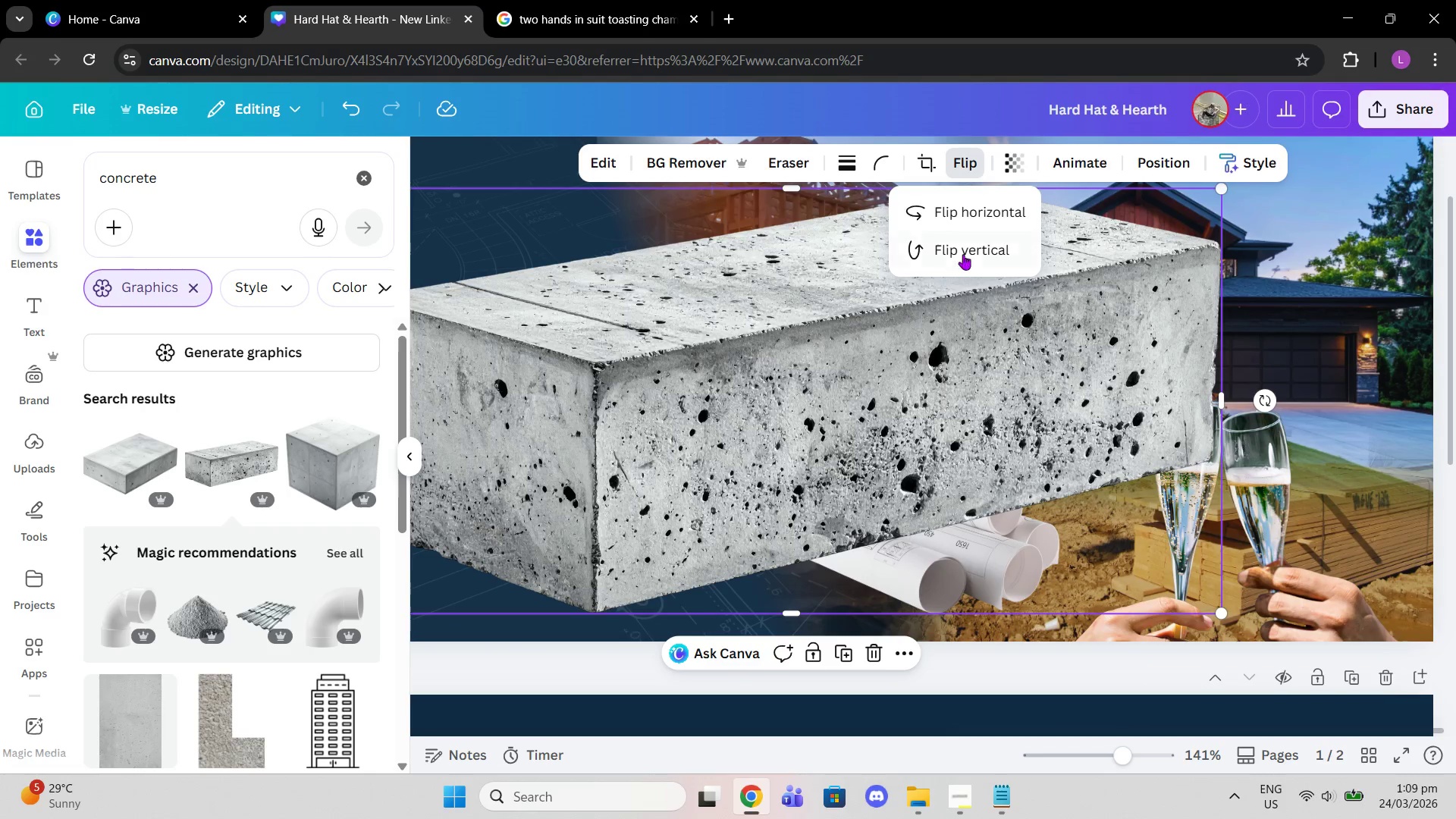 
left_click([952, 202])
 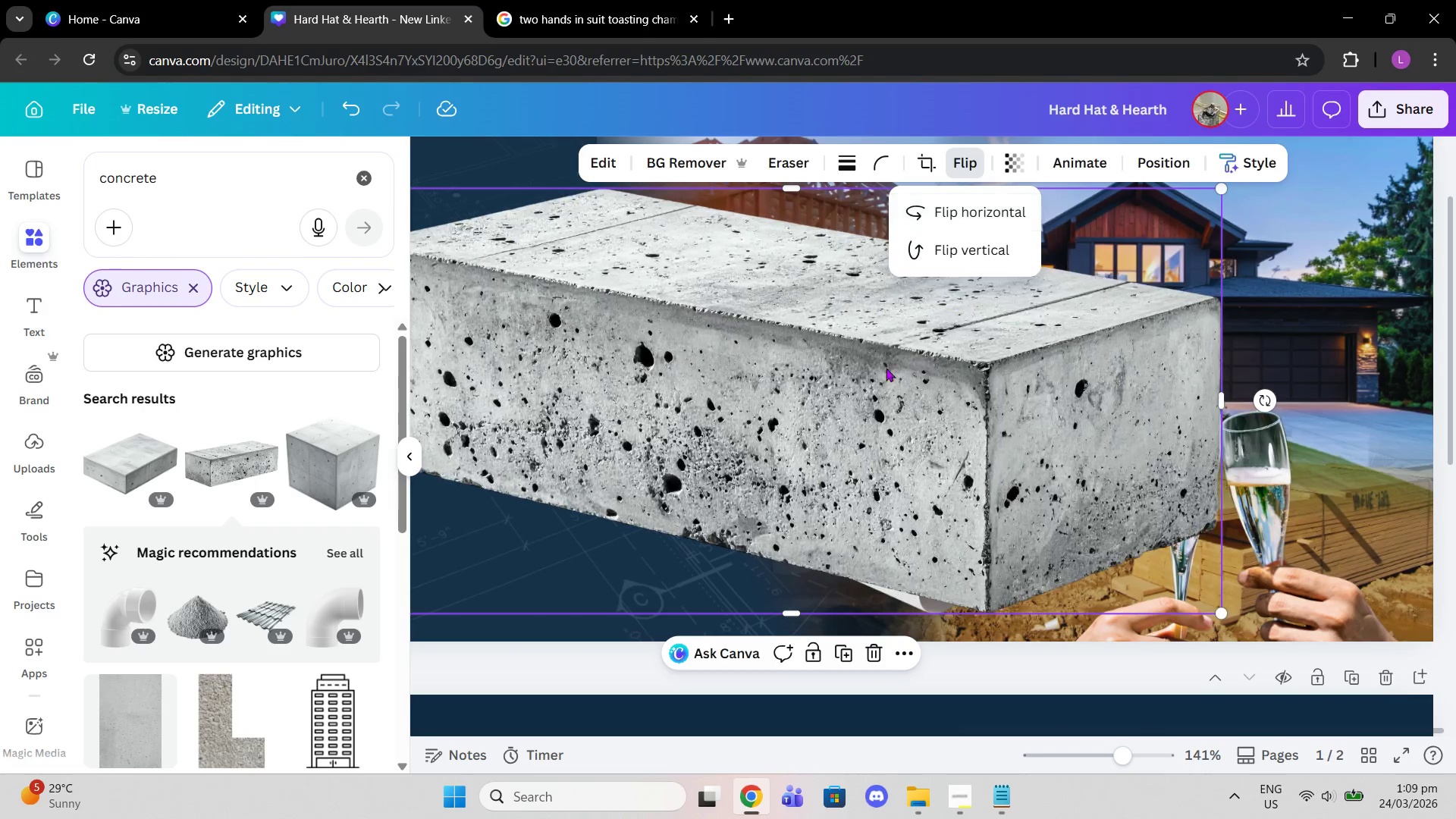 
left_click_drag(start_coordinate=[881, 366], to_coordinate=[957, 544])
 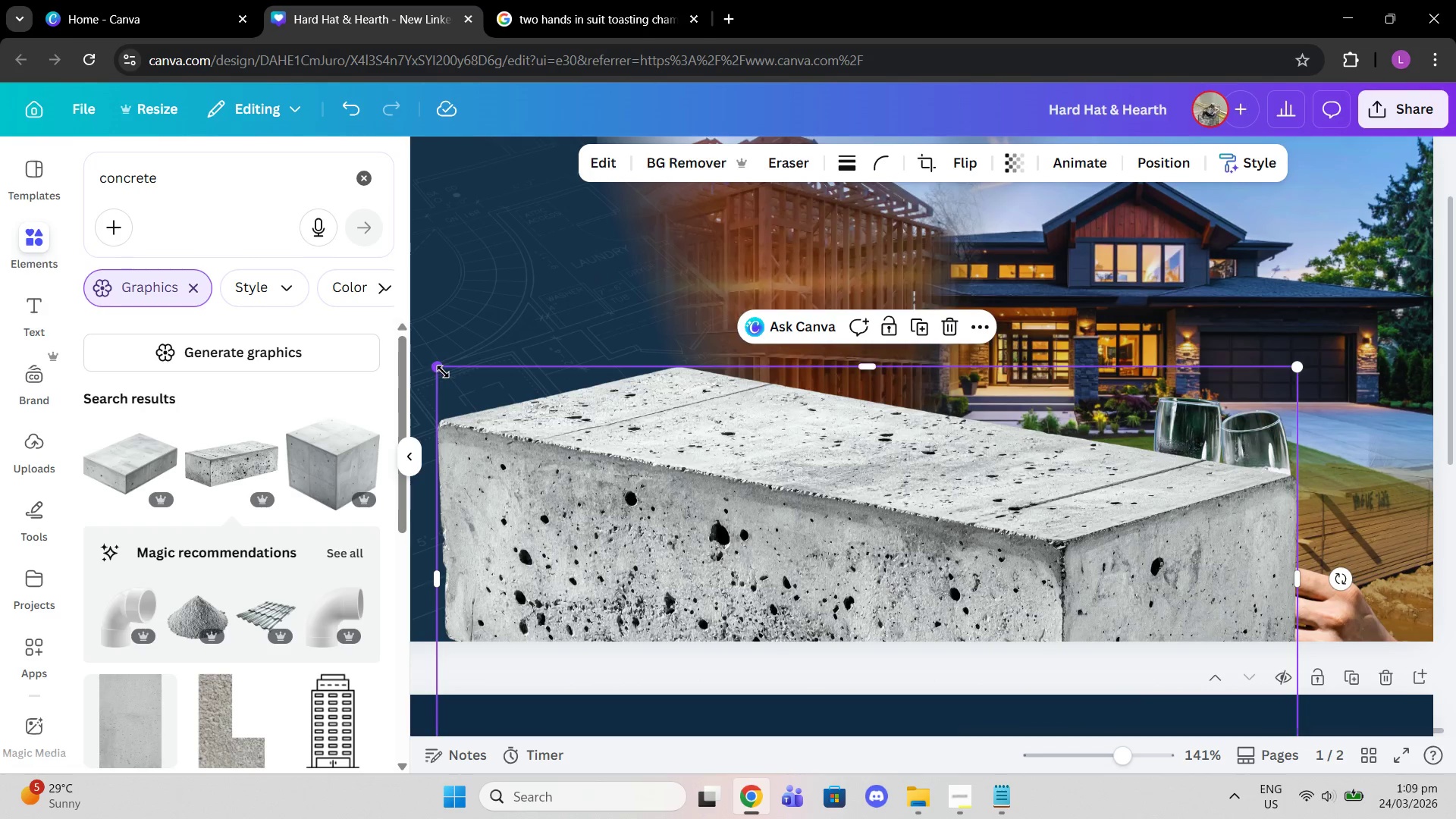 
left_click_drag(start_coordinate=[441, 372], to_coordinate=[877, 584])
 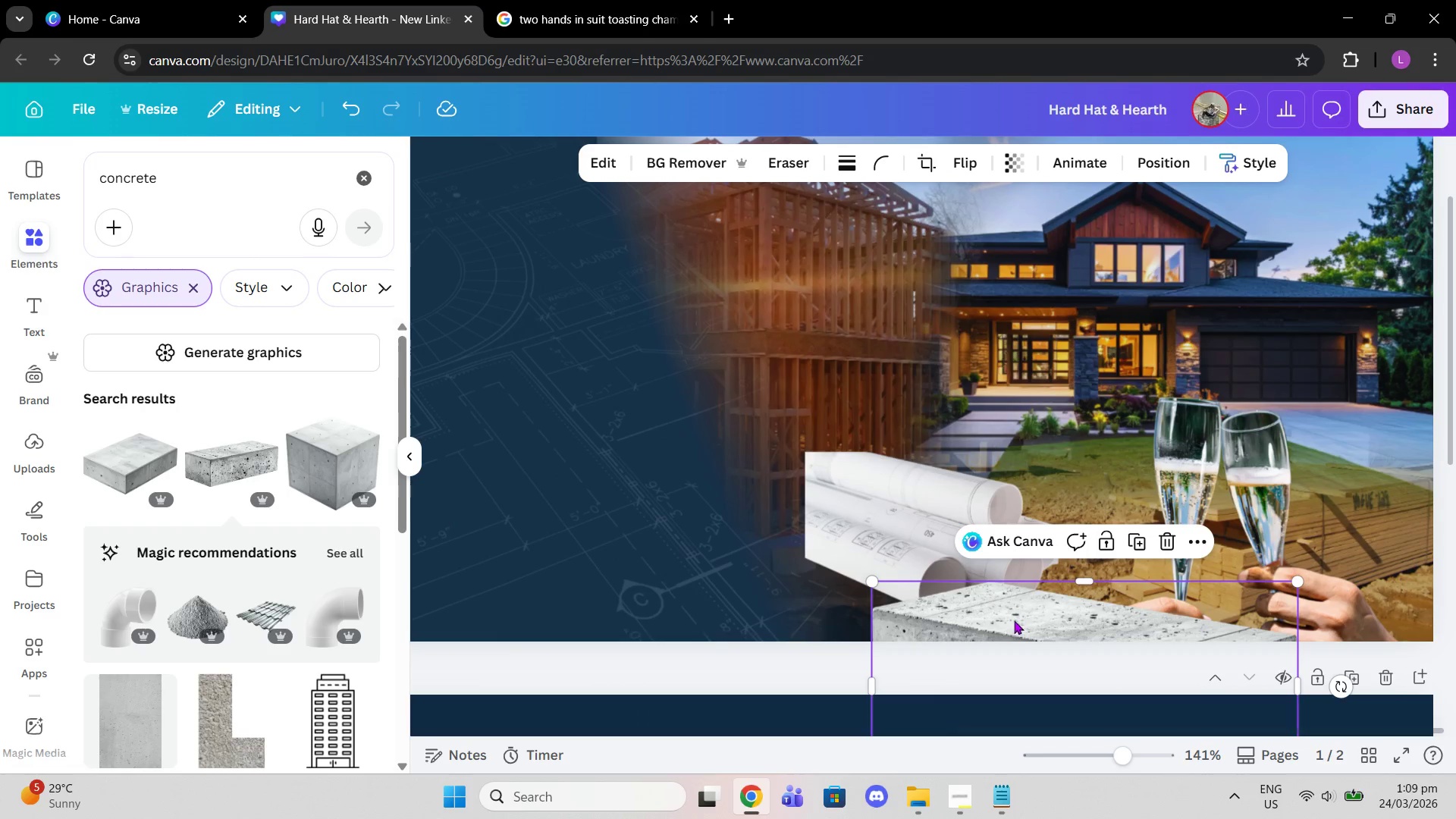 
left_click_drag(start_coordinate=[1014, 621], to_coordinate=[789, 534])
 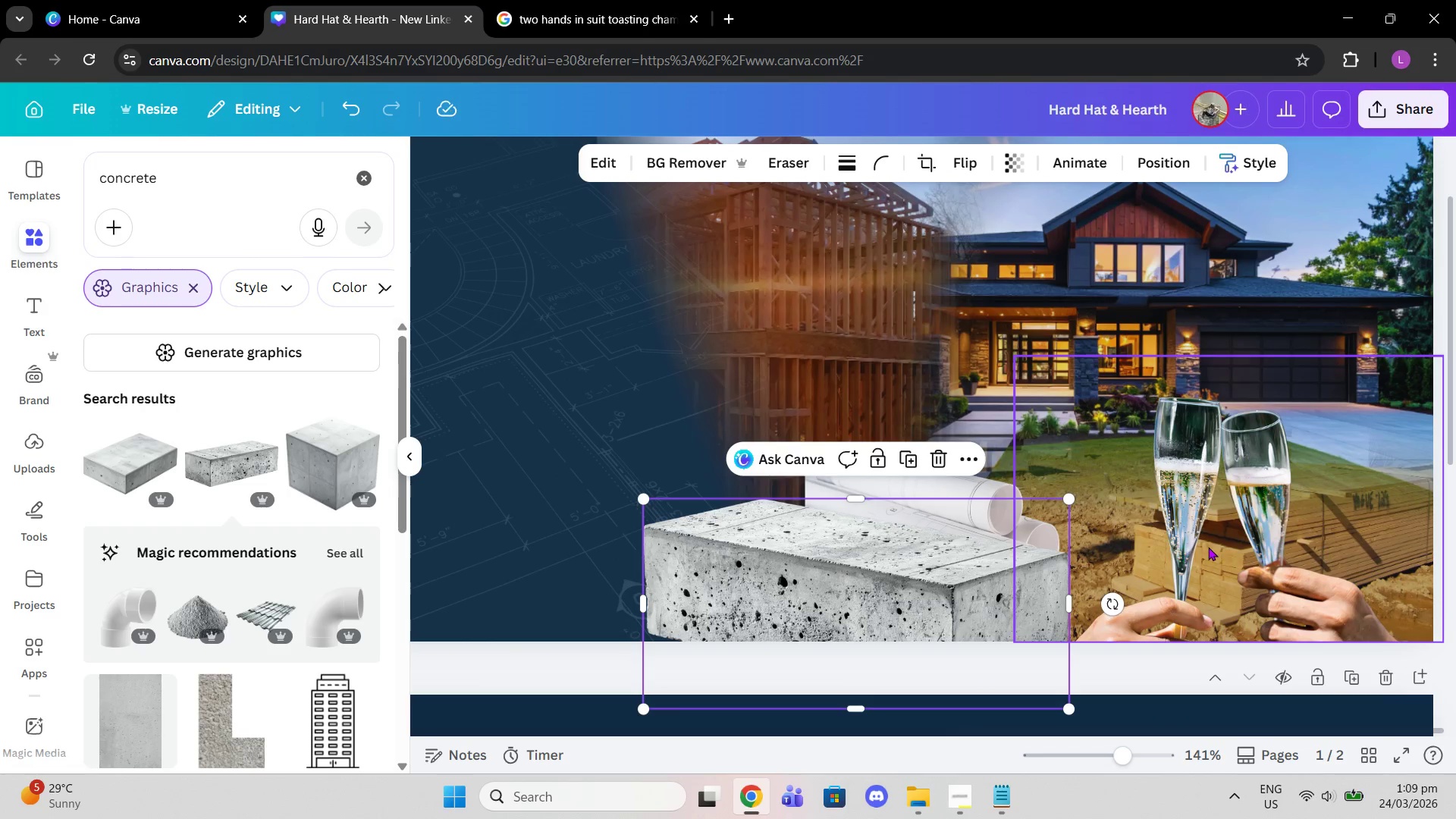 
left_click_drag(start_coordinate=[1208, 547], to_coordinate=[1231, 545])
 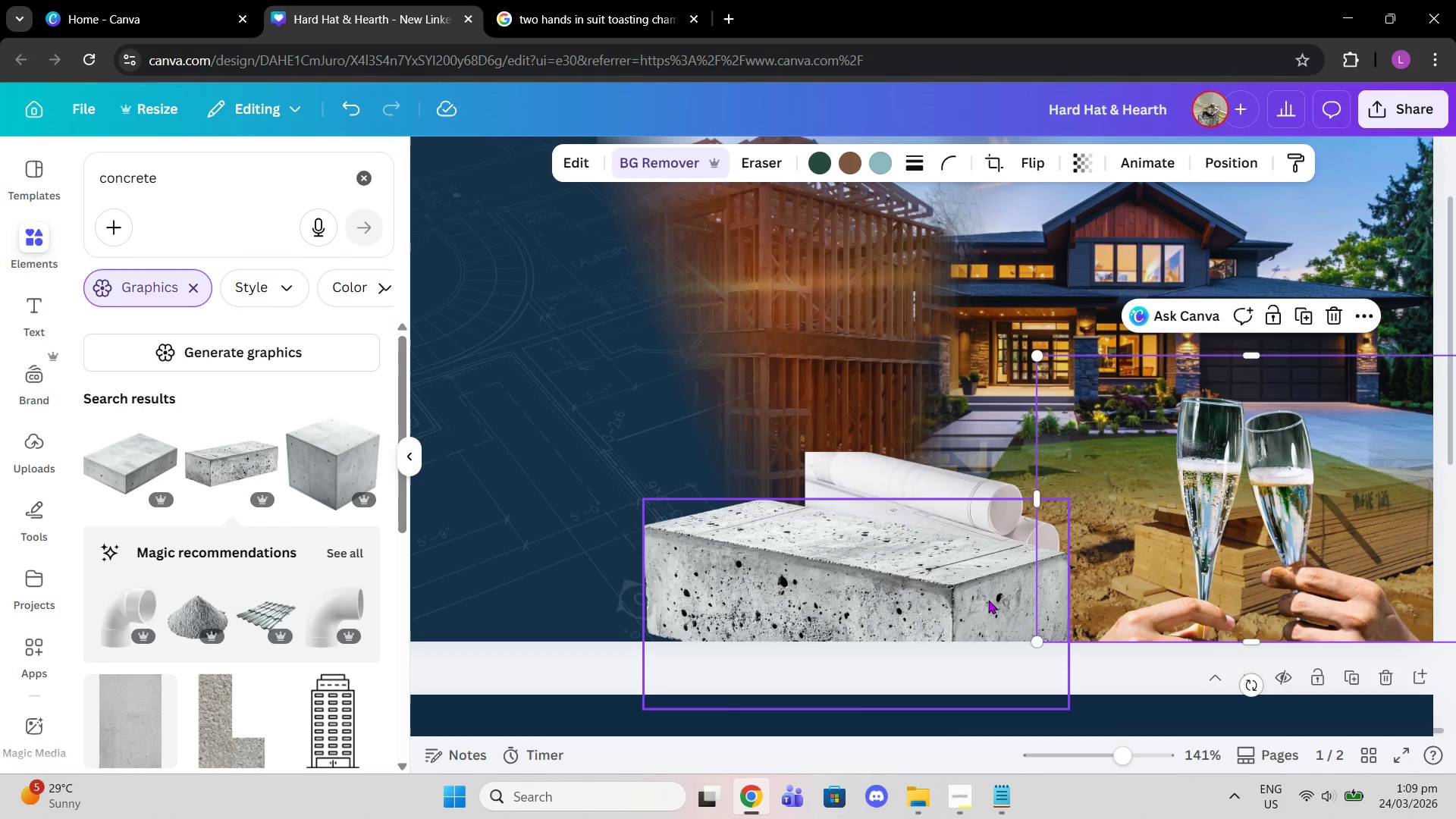 
left_click_drag(start_coordinate=[981, 600], to_coordinate=[1020, 600])
 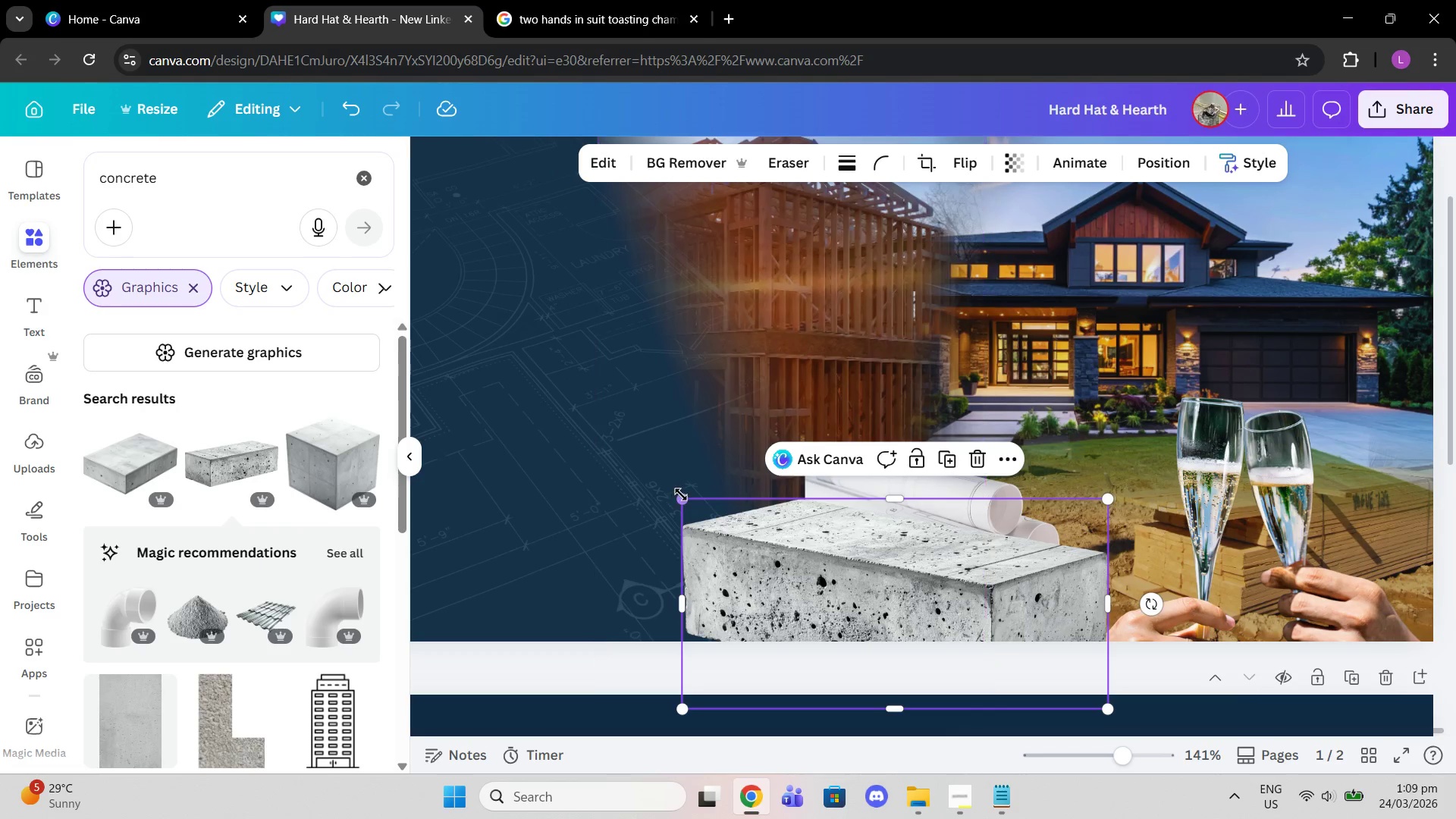 
left_click_drag(start_coordinate=[681, 494], to_coordinate=[761, 526])
 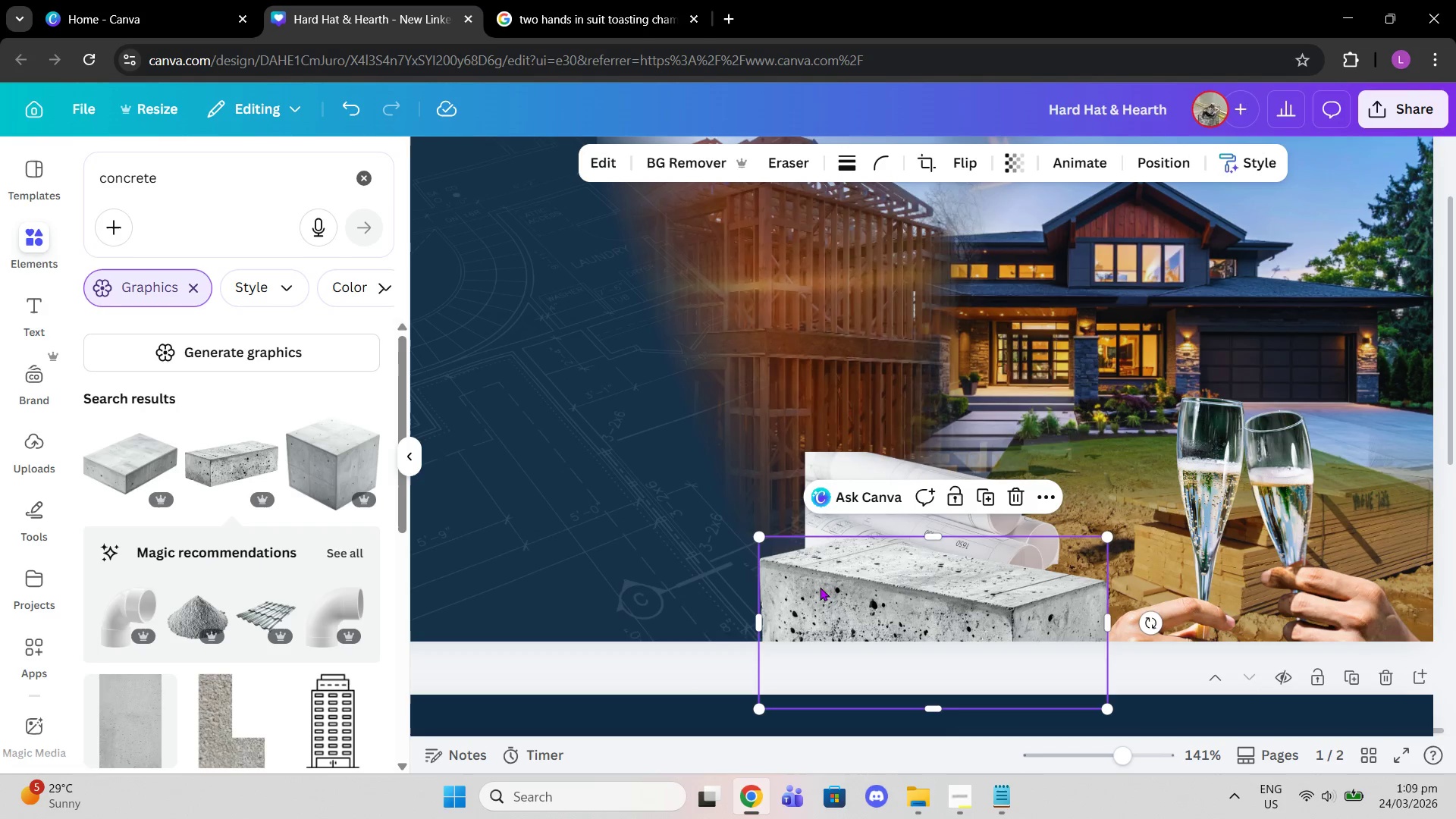 
left_click_drag(start_coordinate=[821, 588], to_coordinate=[805, 561])
 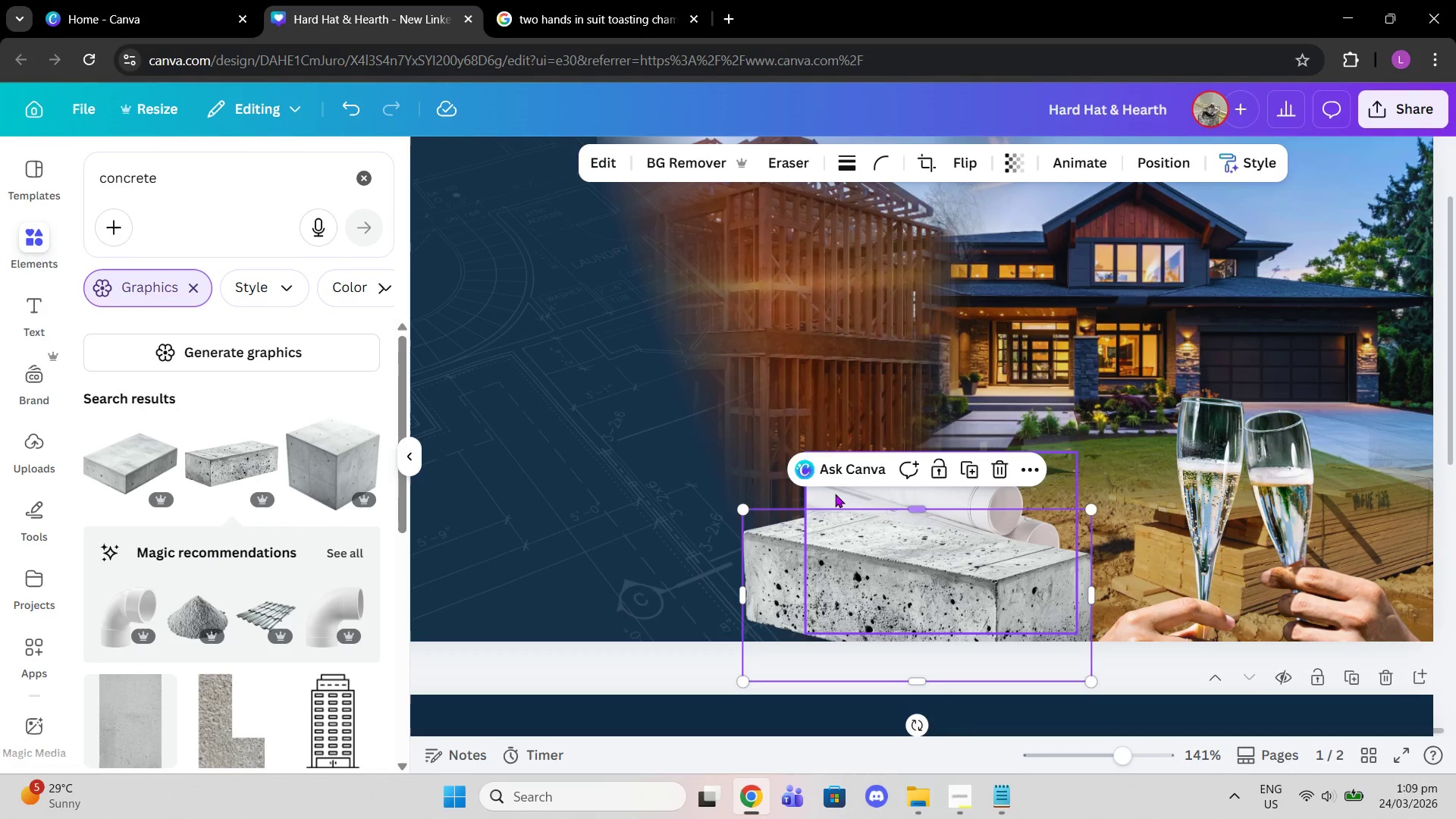 
left_click([835, 493])
 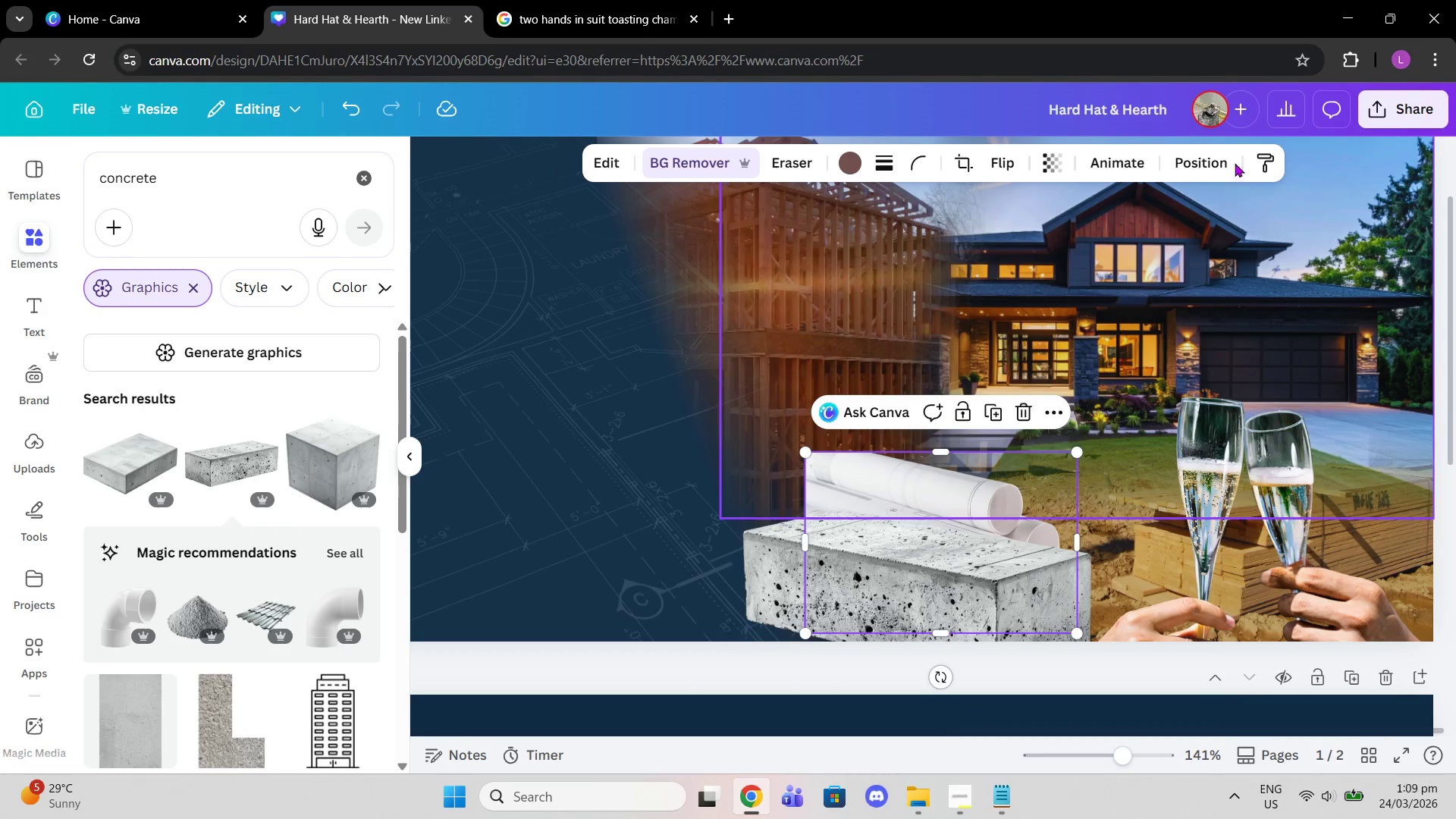 
left_click([1213, 158])
 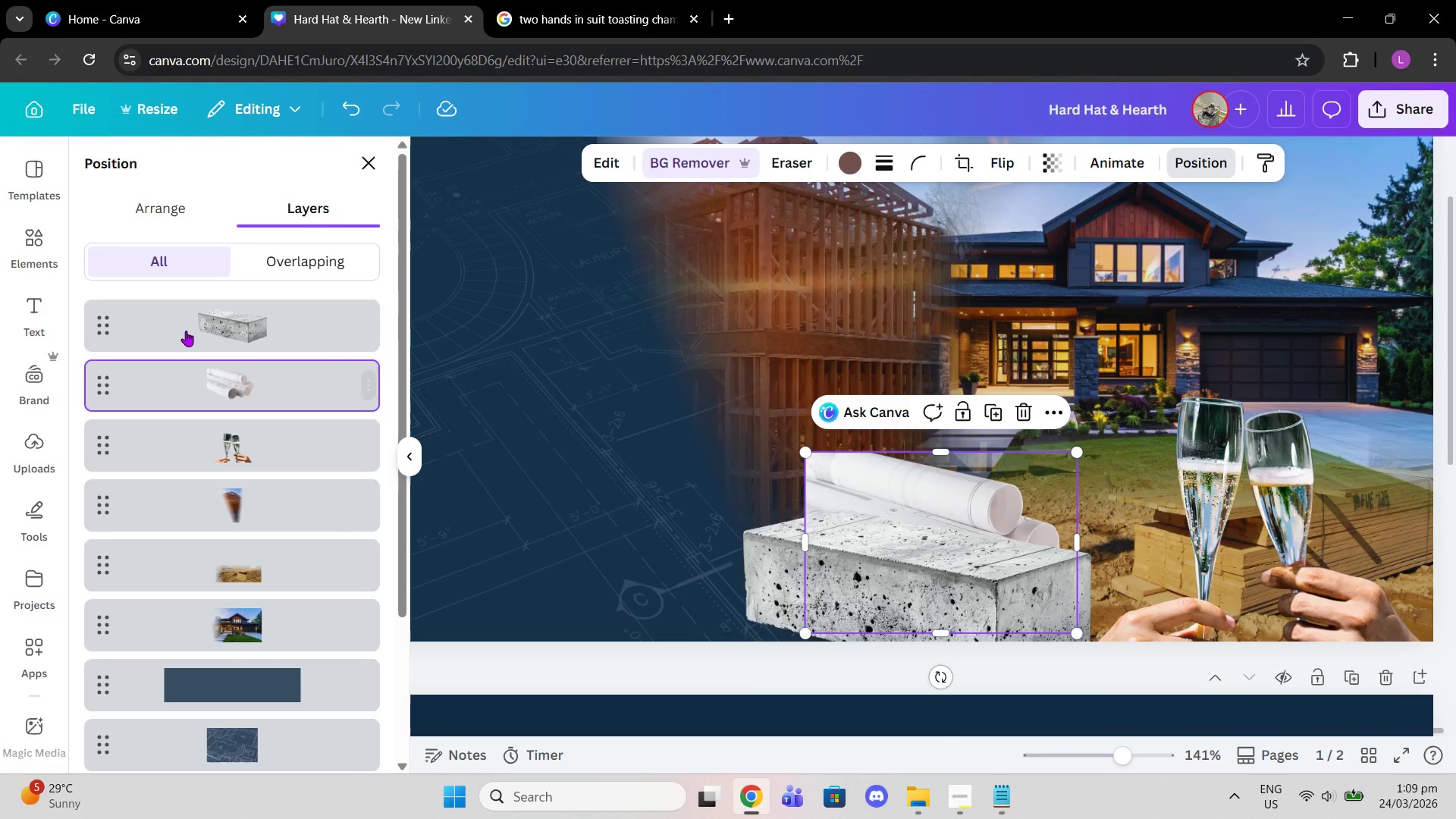 
left_click_drag(start_coordinate=[218, 378], to_coordinate=[224, 306])
 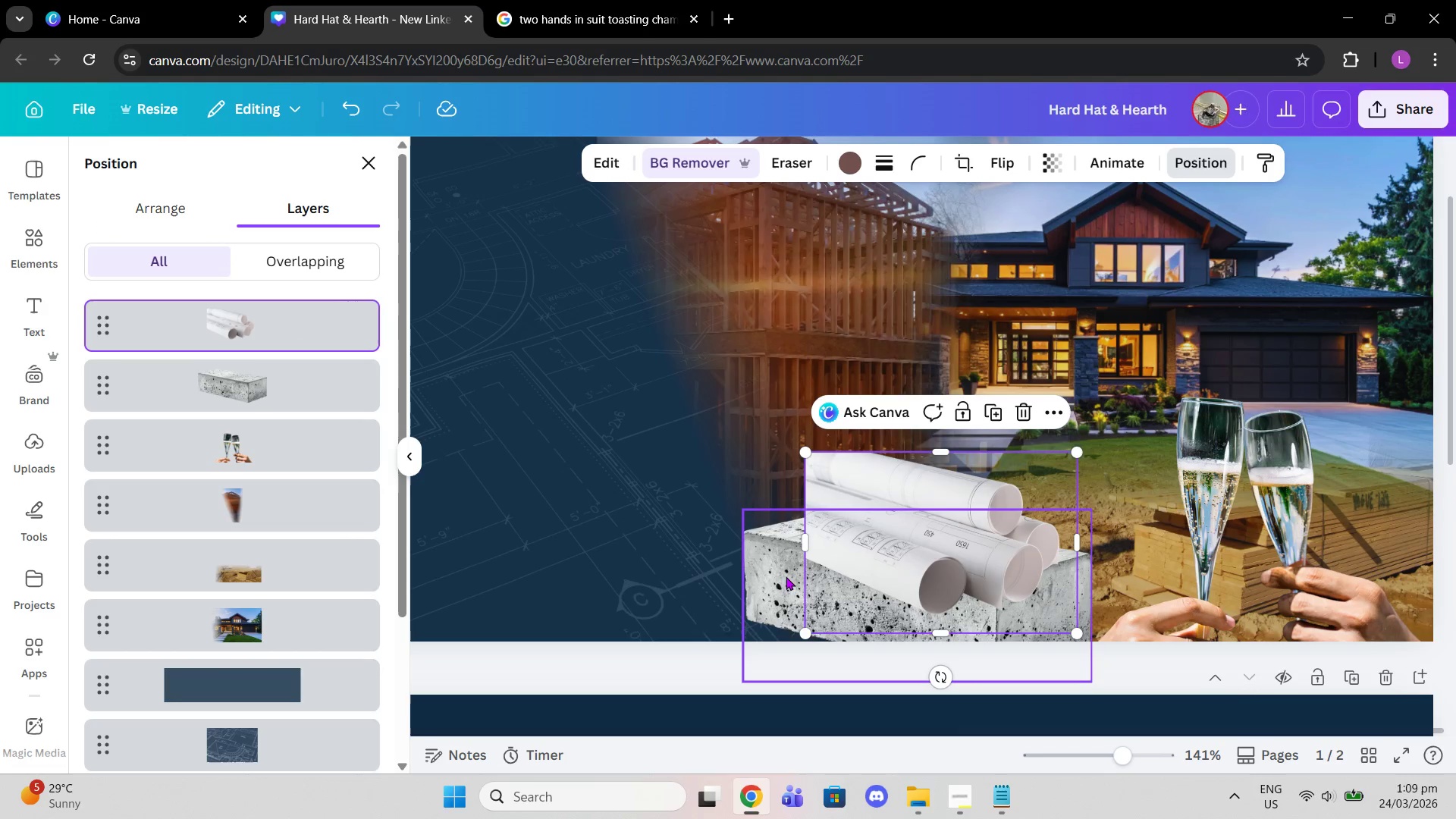 
left_click([767, 580])
 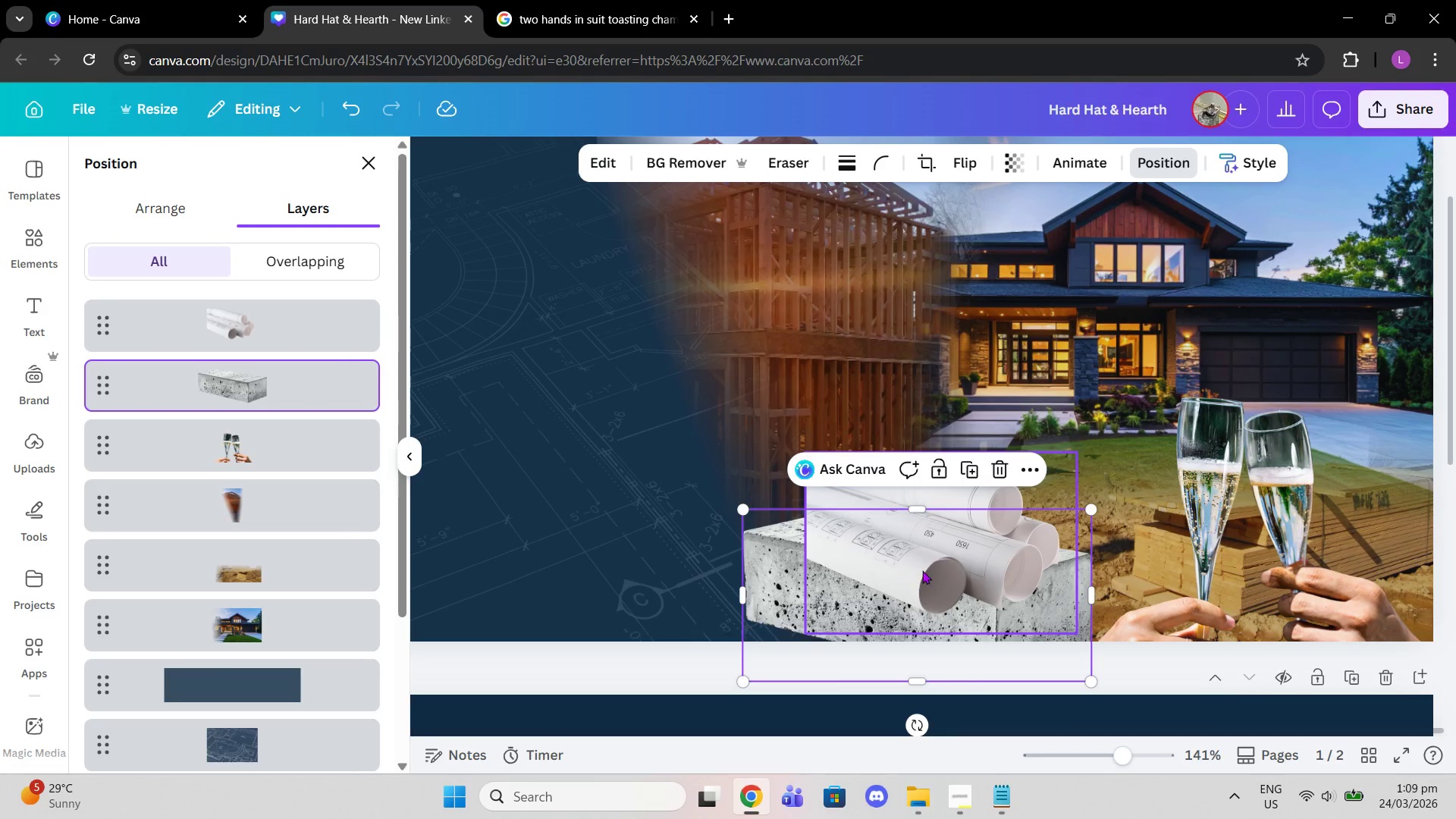 
left_click([922, 570])
 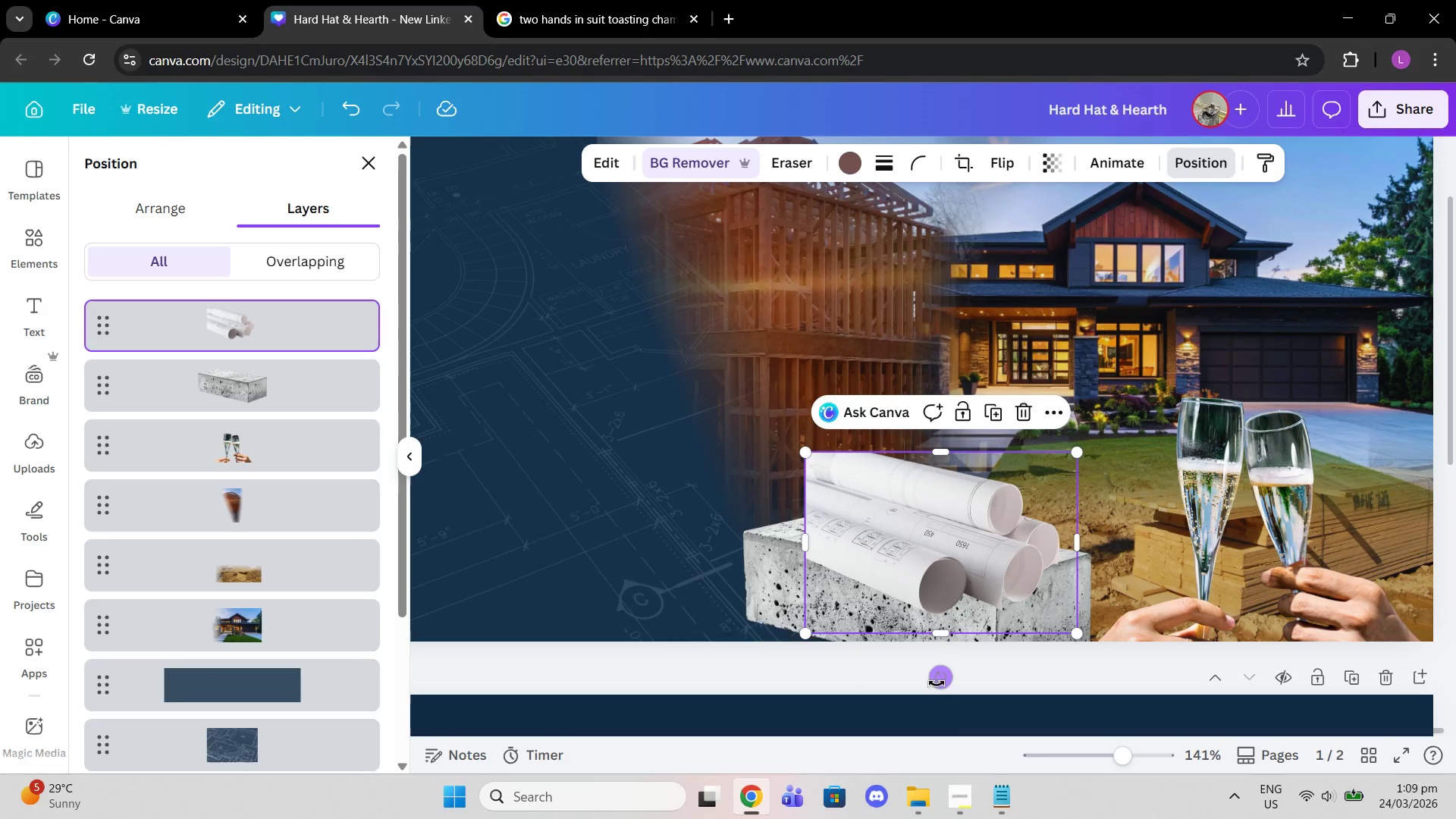 
left_click_drag(start_coordinate=[934, 682], to_coordinate=[950, 680])
 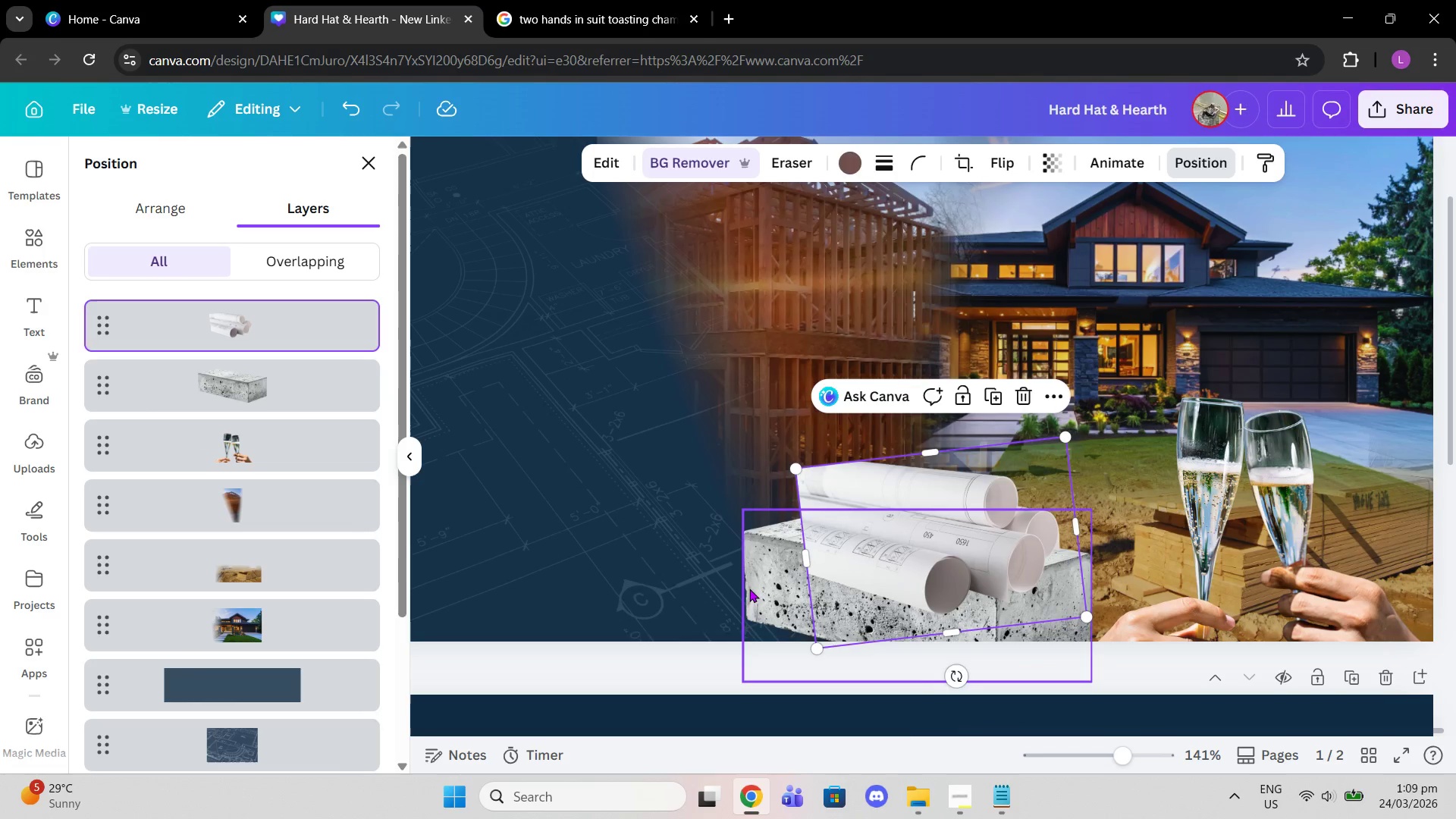 
left_click([749, 588])
 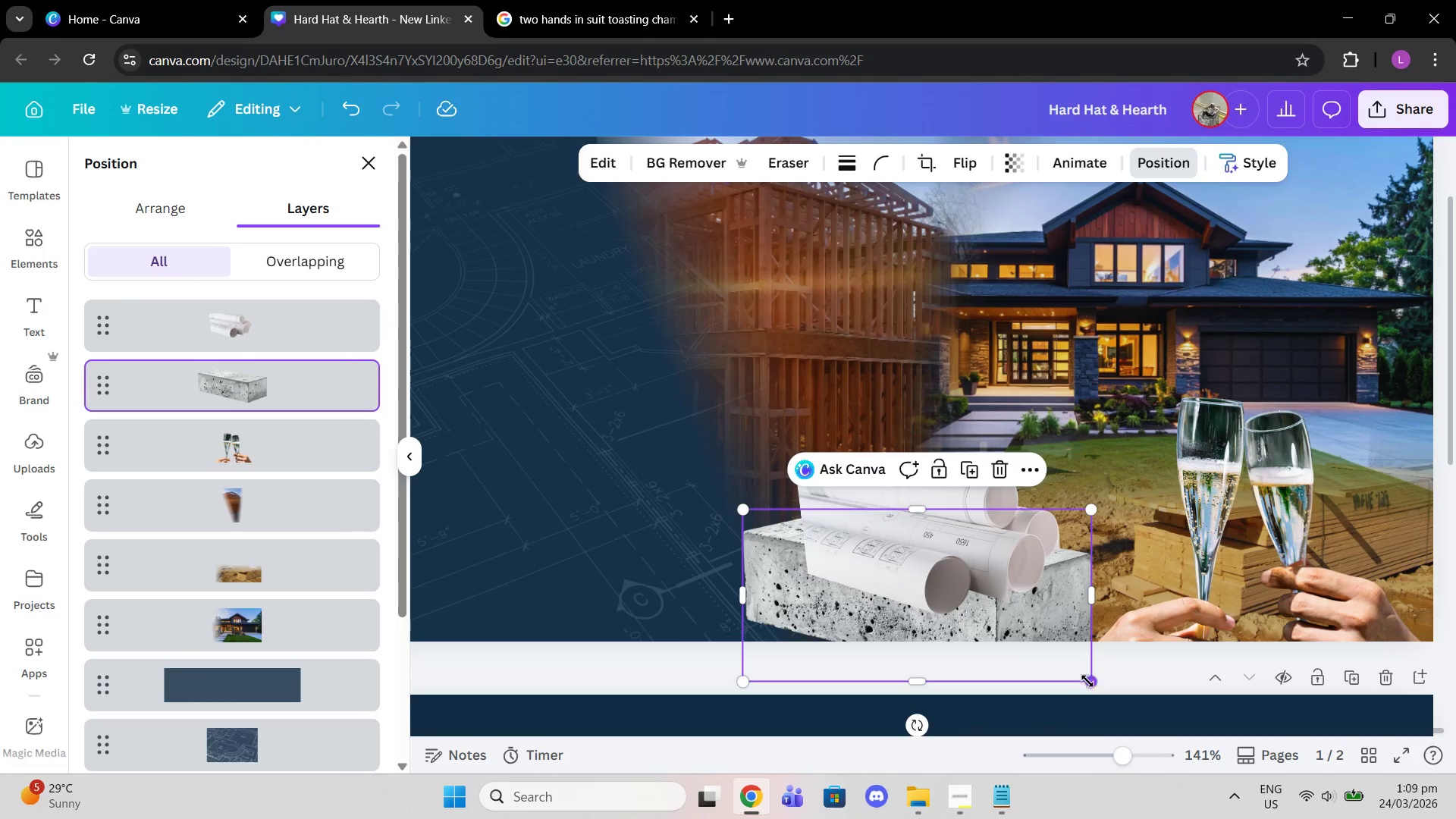 
left_click_drag(start_coordinate=[1089, 683], to_coordinate=[1125, 720])
 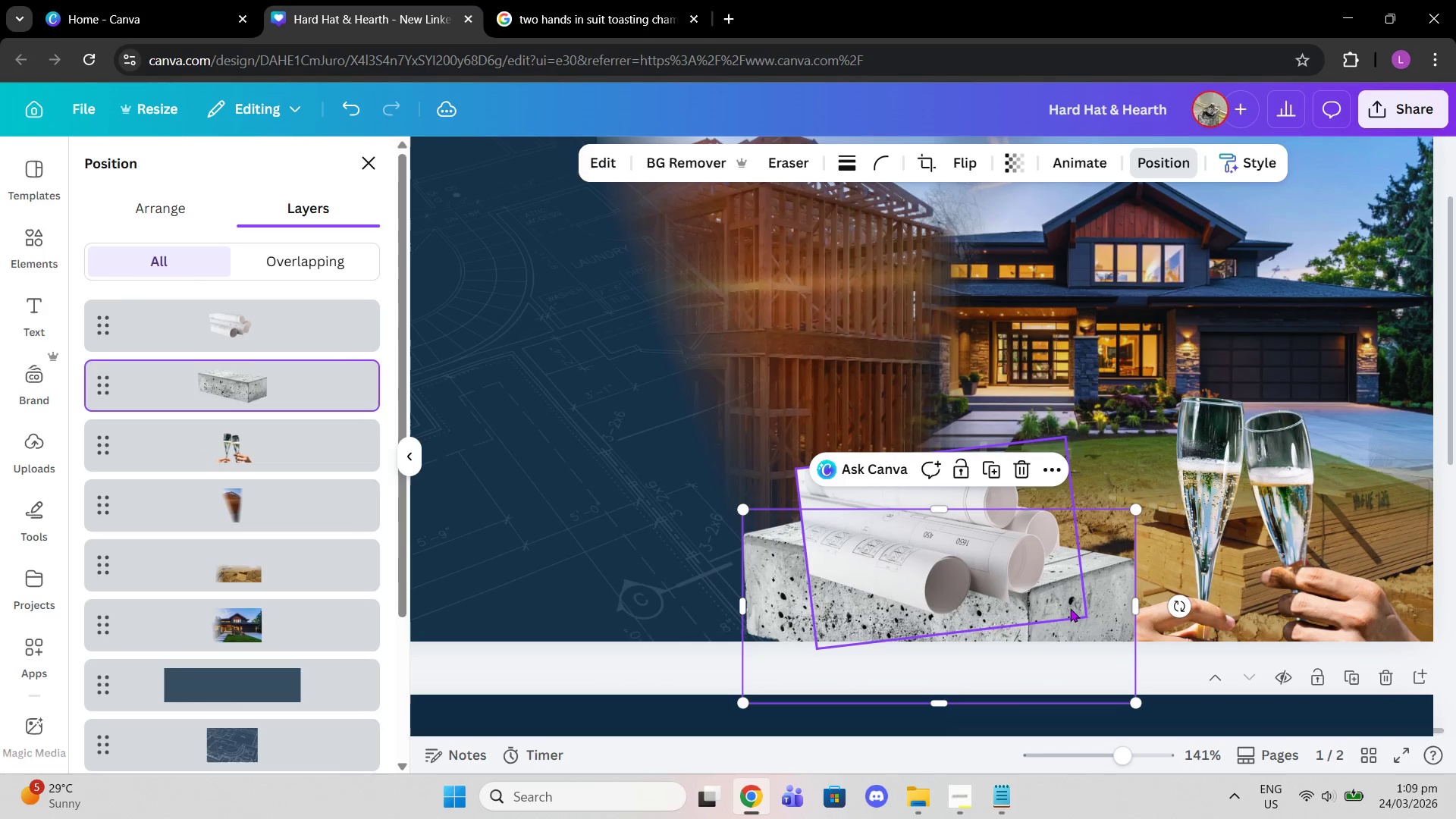 
left_click_drag(start_coordinate=[1071, 608], to_coordinate=[1032, 612])
 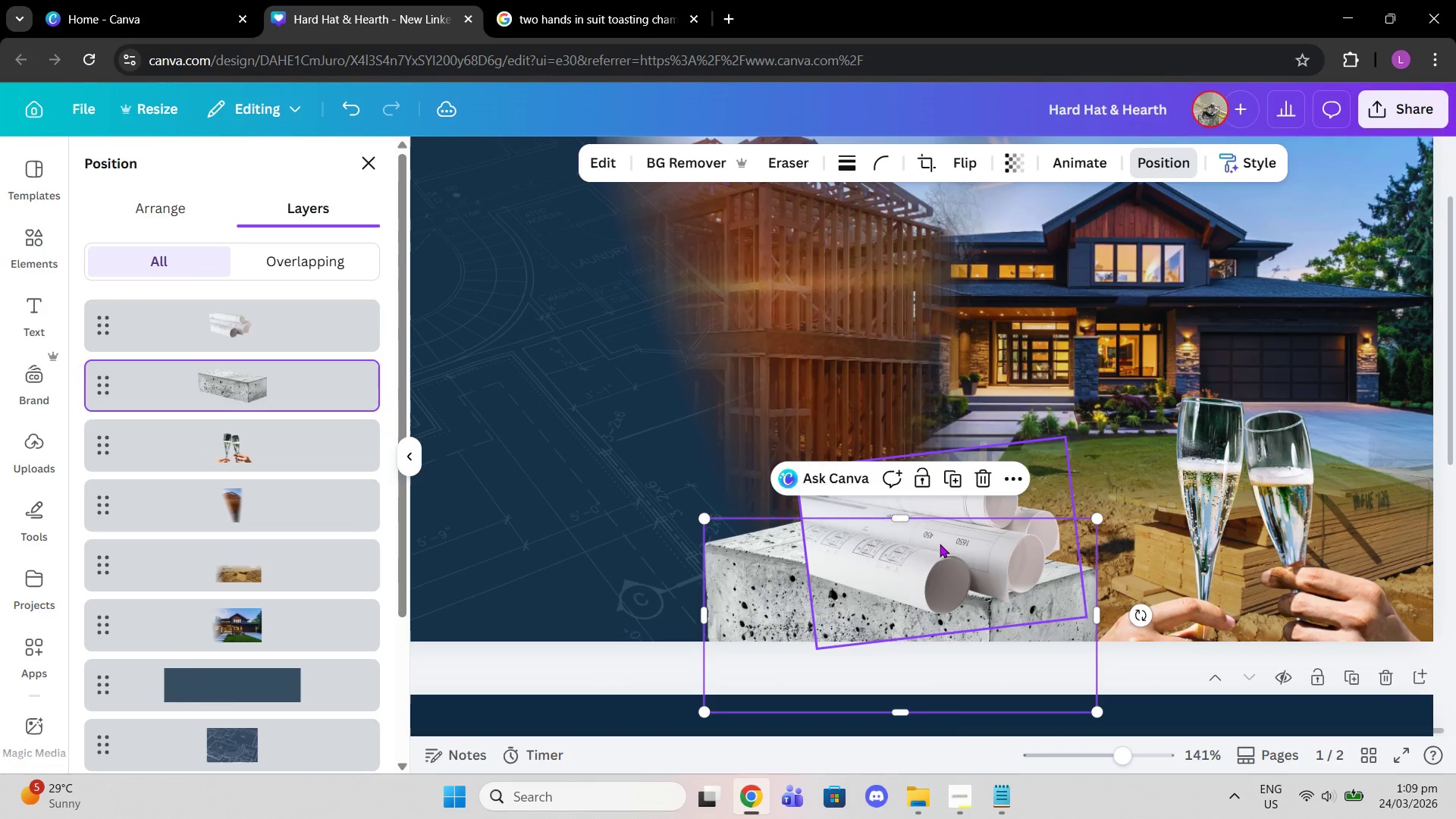 
left_click([940, 544])
 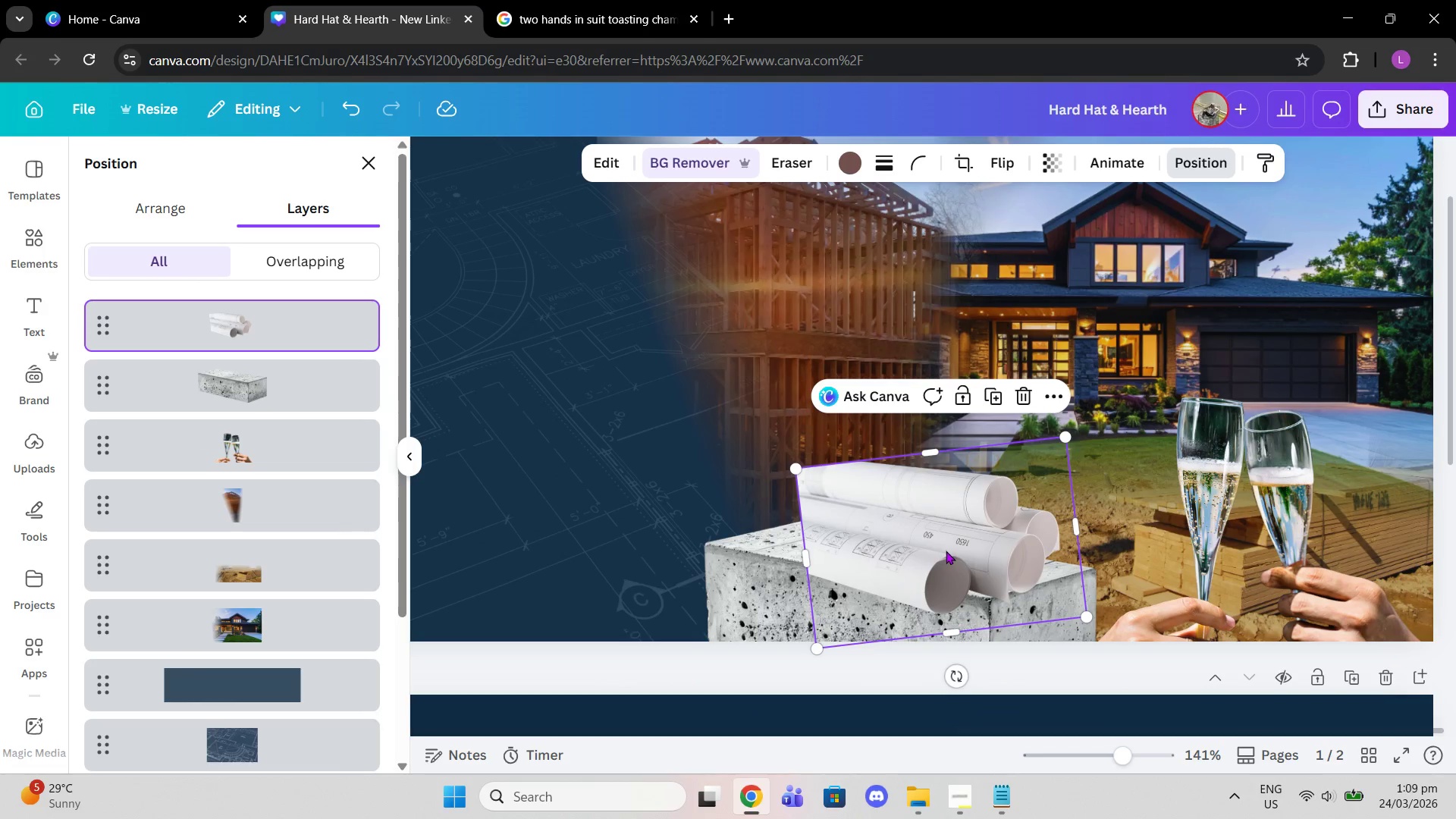 
left_click_drag(start_coordinate=[946, 551], to_coordinate=[896, 507])
 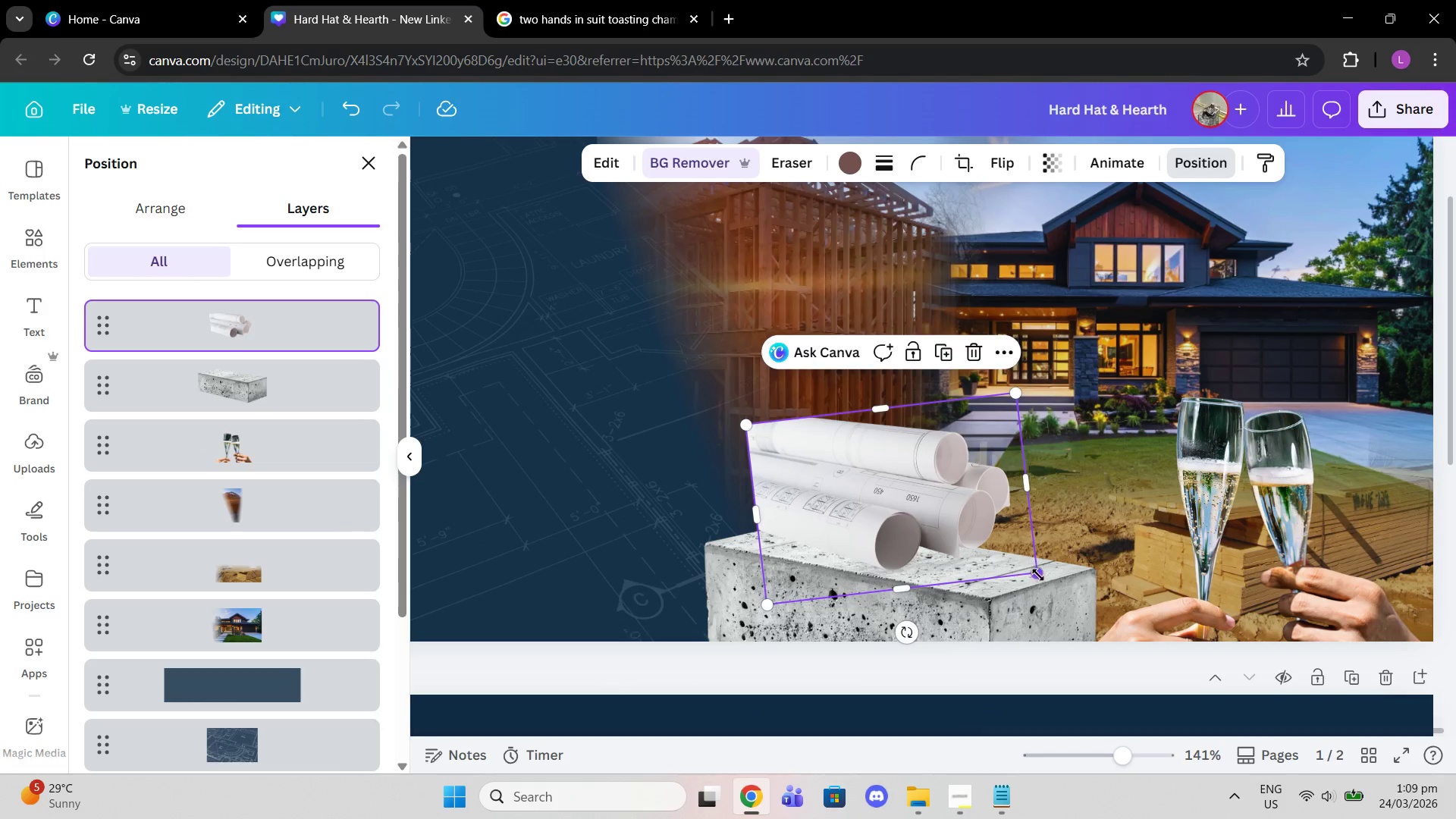 
left_click_drag(start_coordinate=[1038, 575], to_coordinate=[1012, 566])
 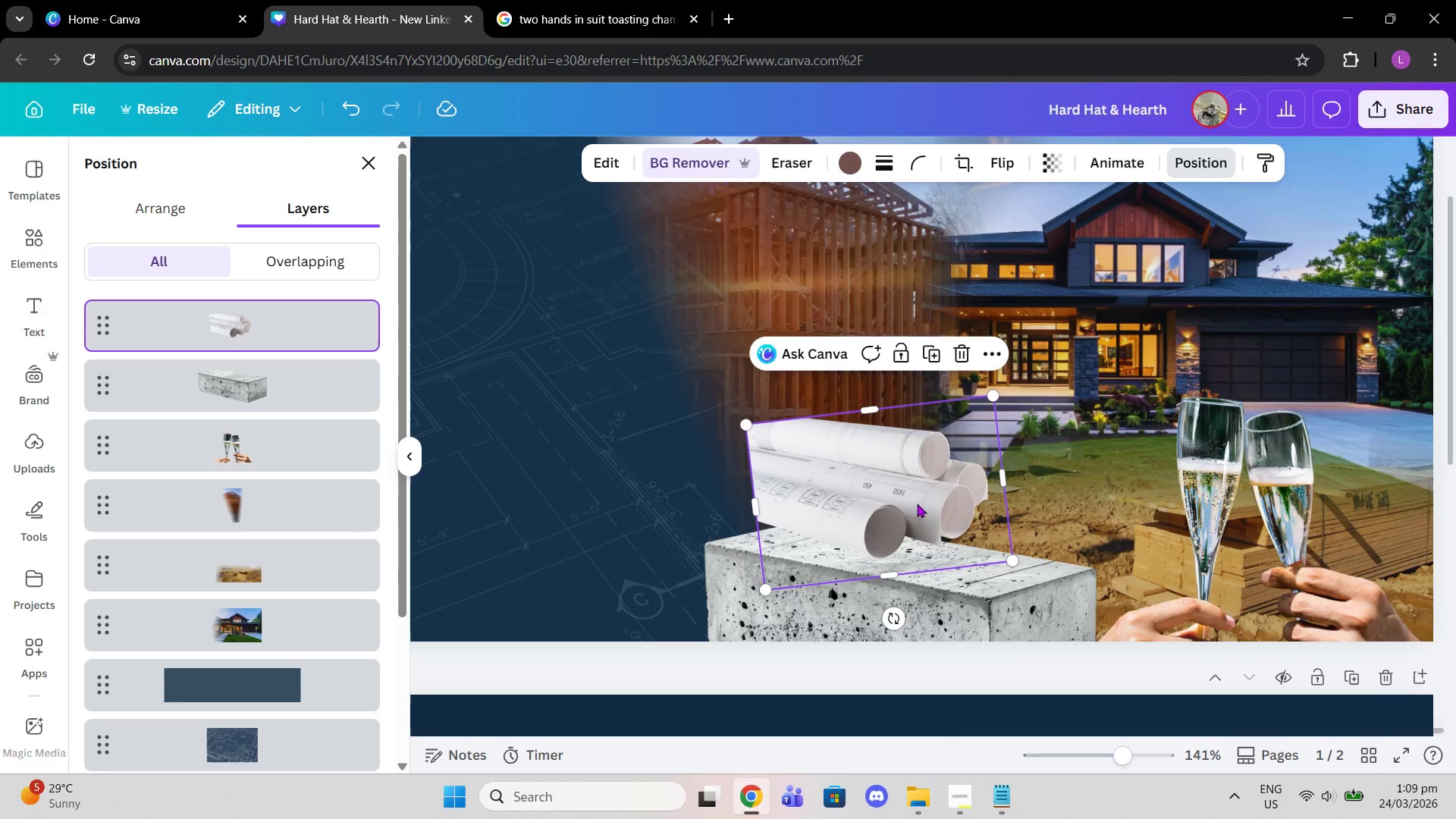 
left_click_drag(start_coordinate=[917, 504], to_coordinate=[1000, 508])
 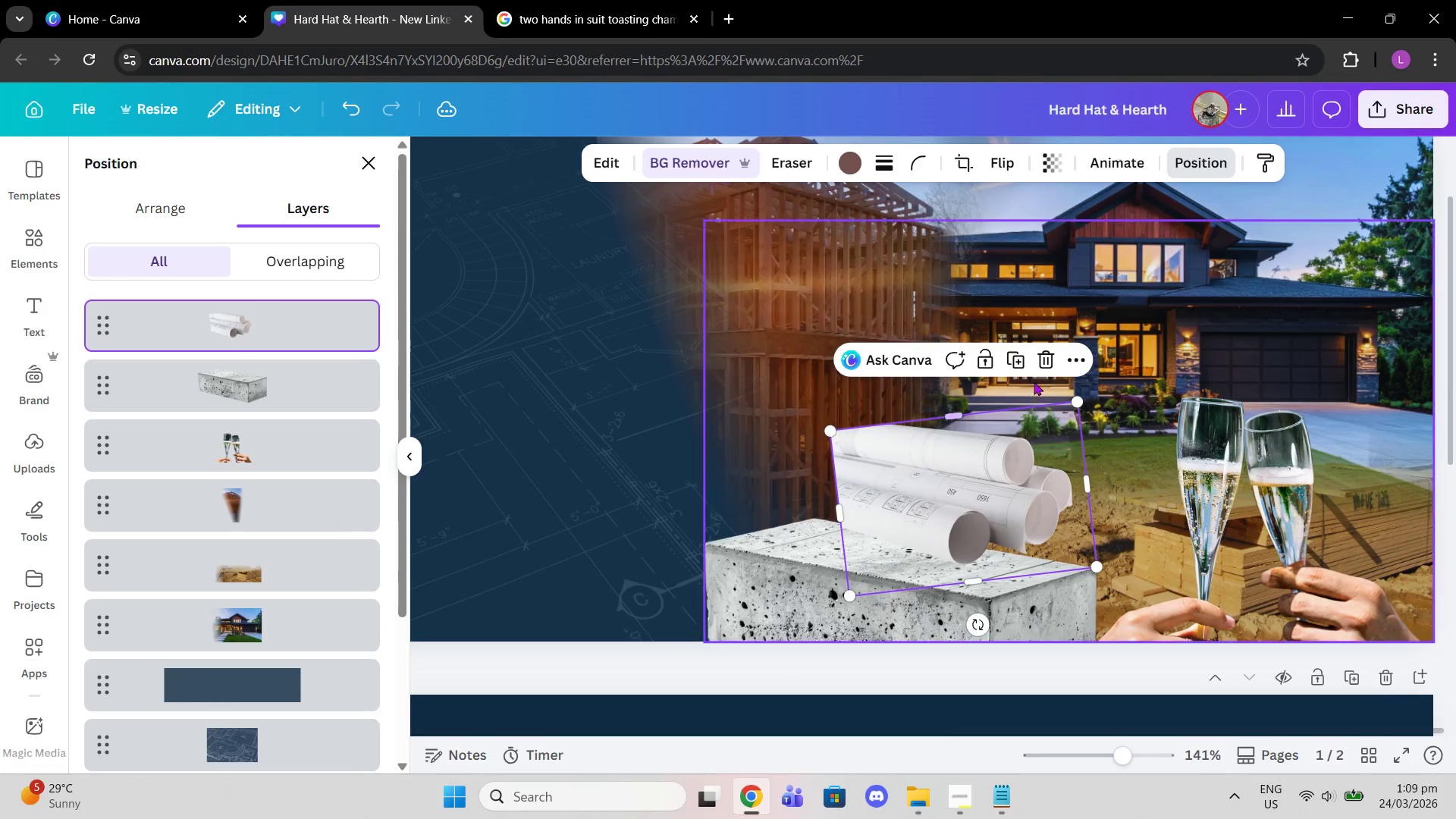 
left_click([1034, 364])
 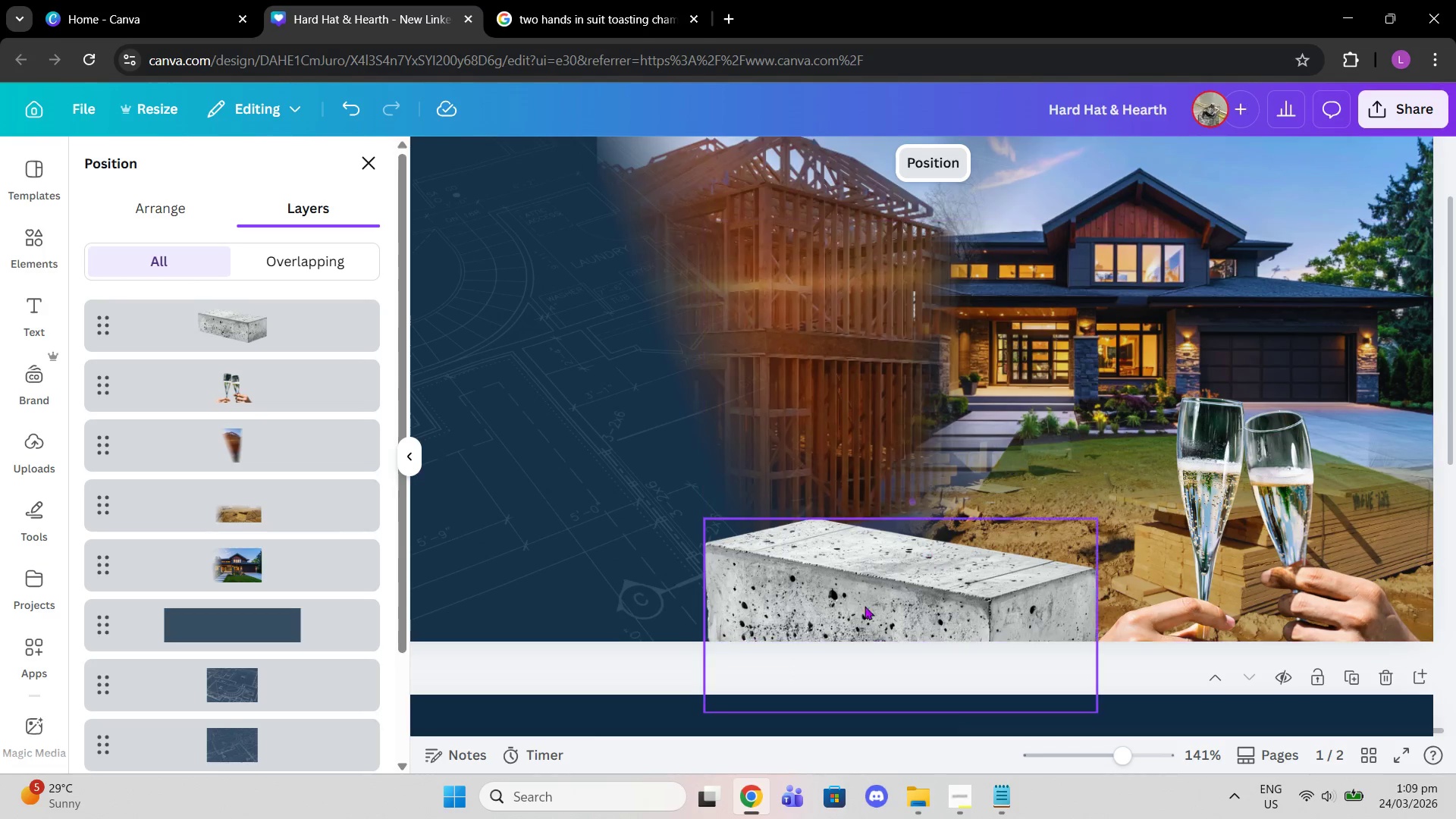 
left_click([850, 611])
 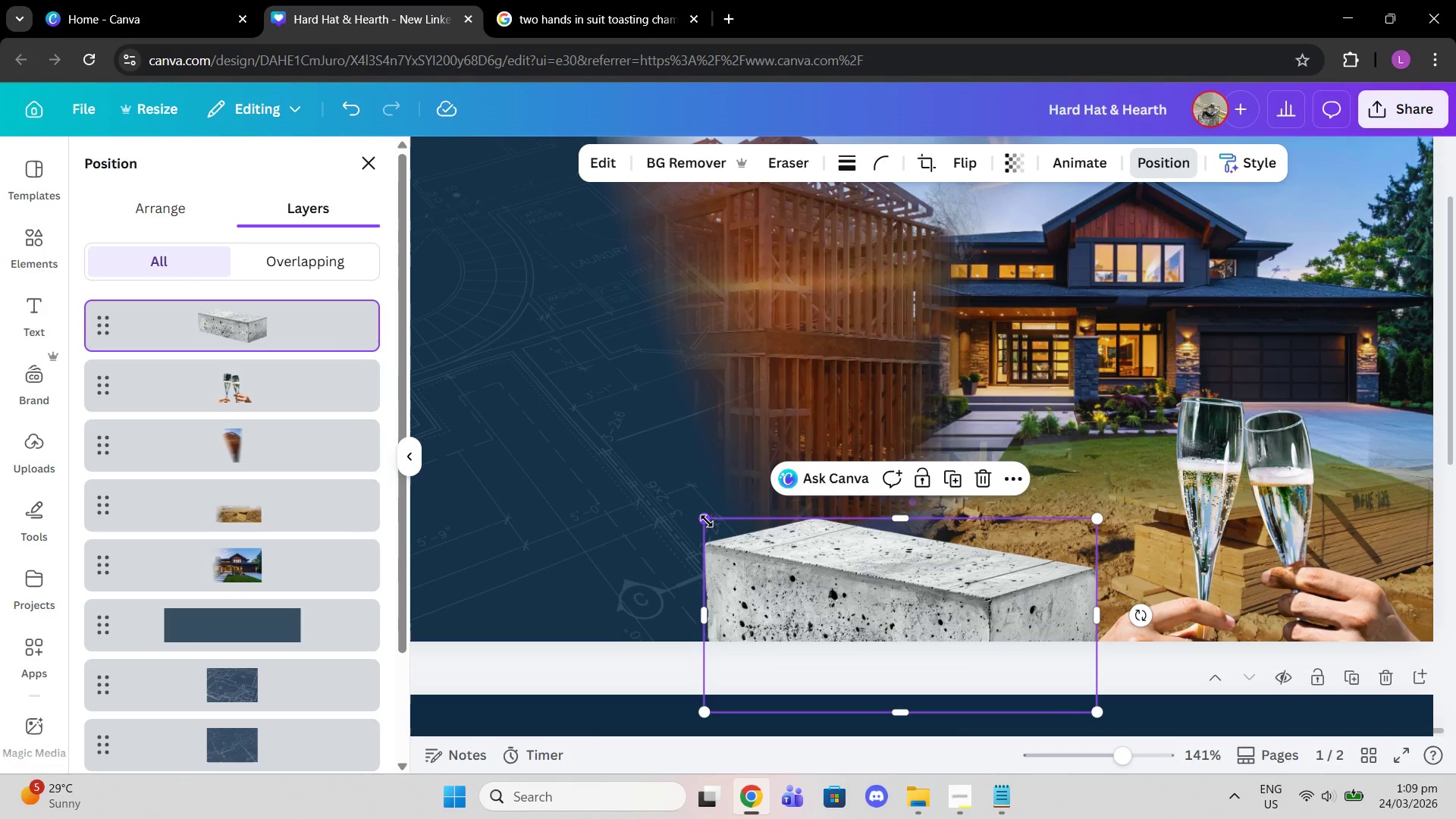 
left_click_drag(start_coordinate=[704, 520], to_coordinate=[769, 534])
 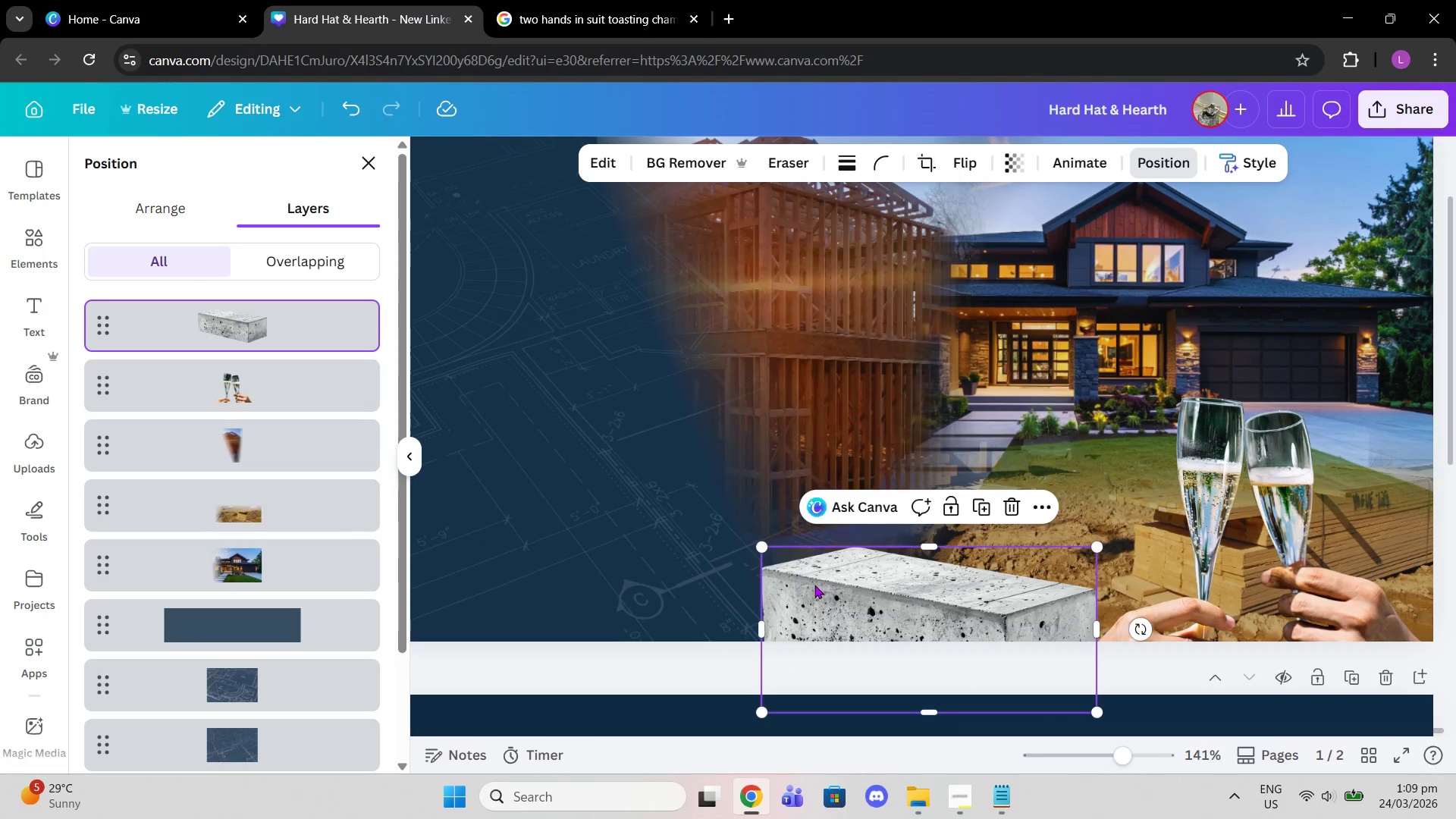 
left_click_drag(start_coordinate=[814, 585], to_coordinate=[818, 551])
 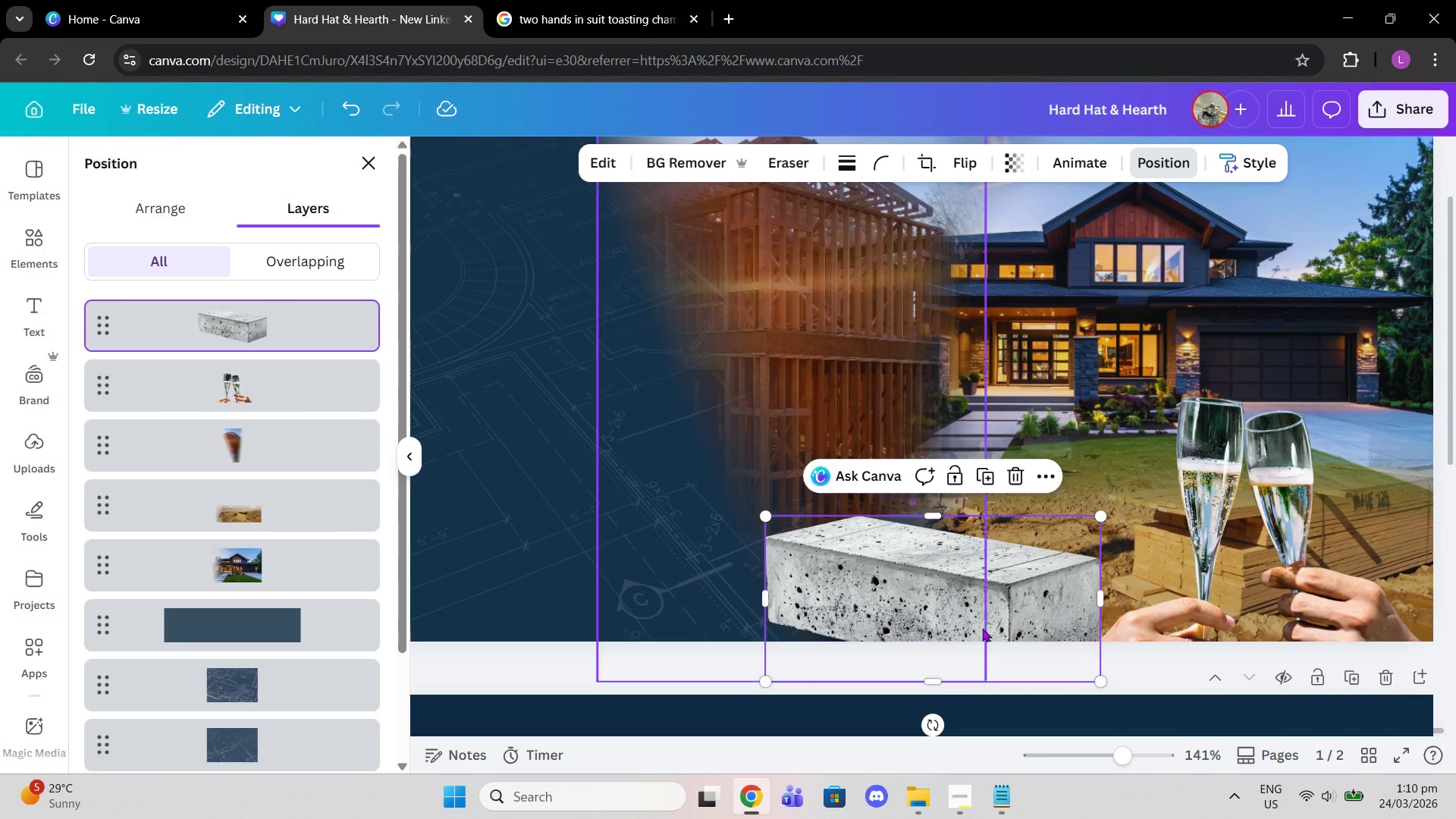 
left_click_drag(start_coordinate=[1217, 605], to_coordinate=[1231, 602])
 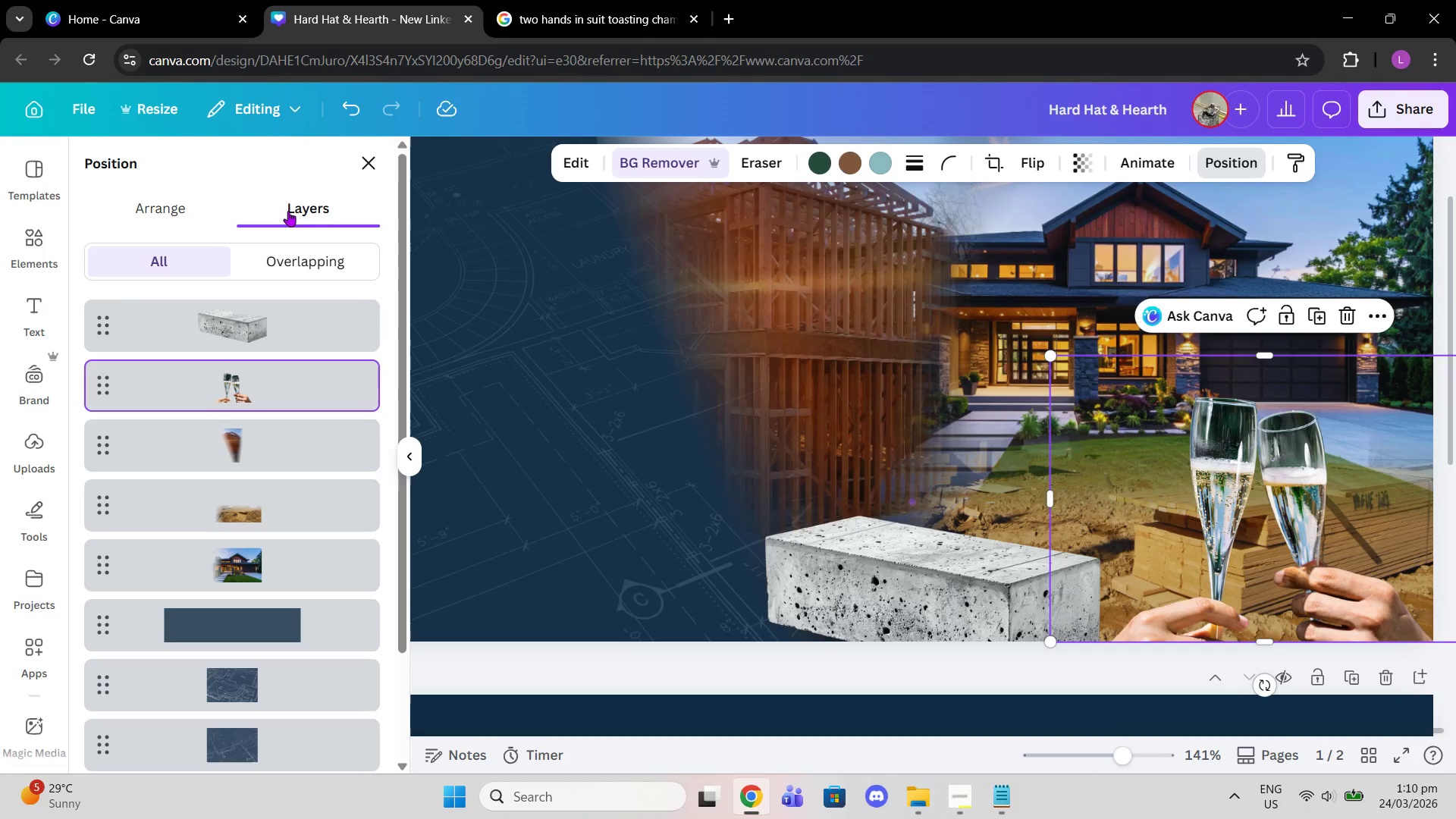 
left_click([361, 163])
 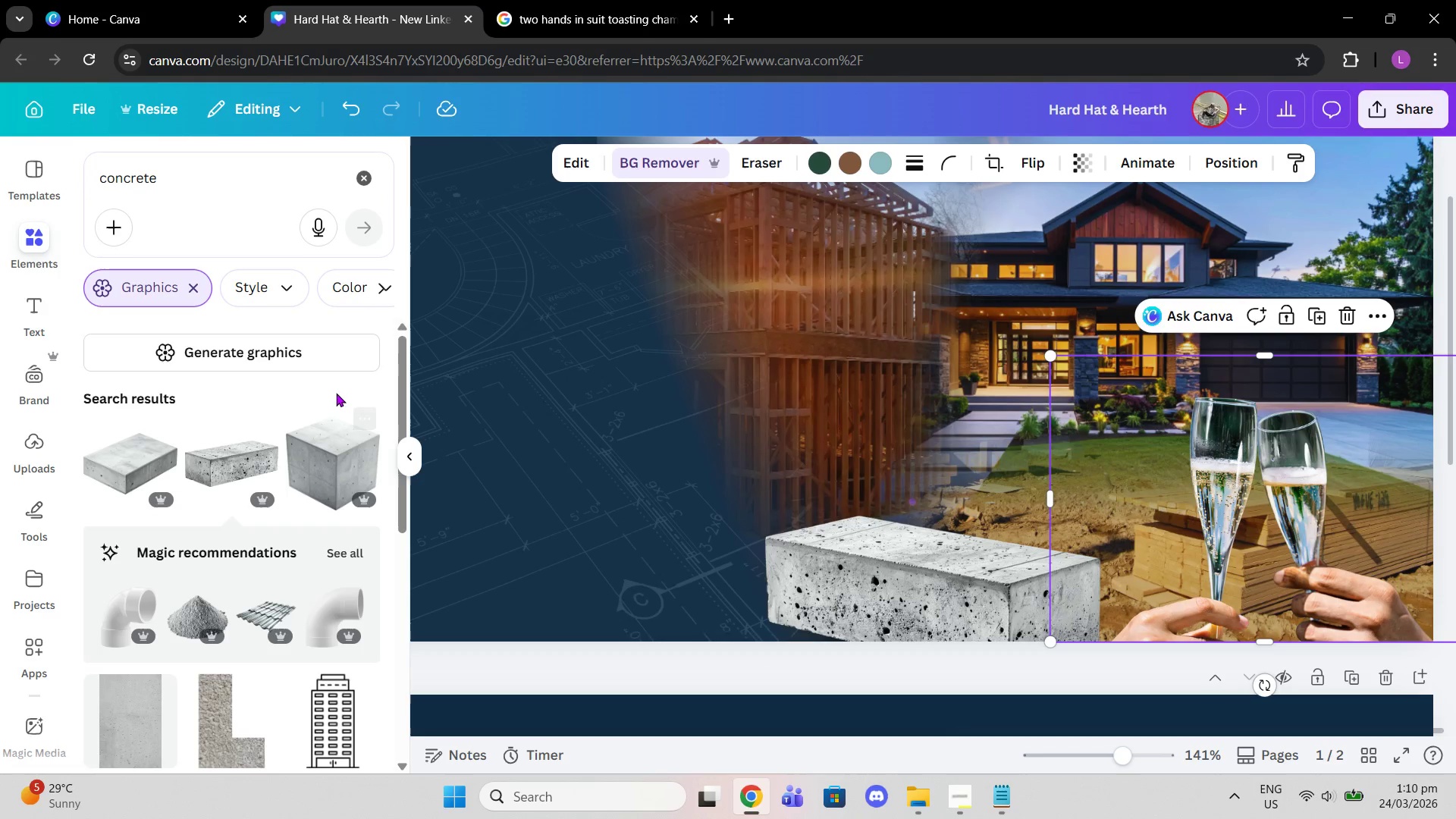 
scroll: coordinate [236, 483], scroll_direction: down, amount: 9.0
 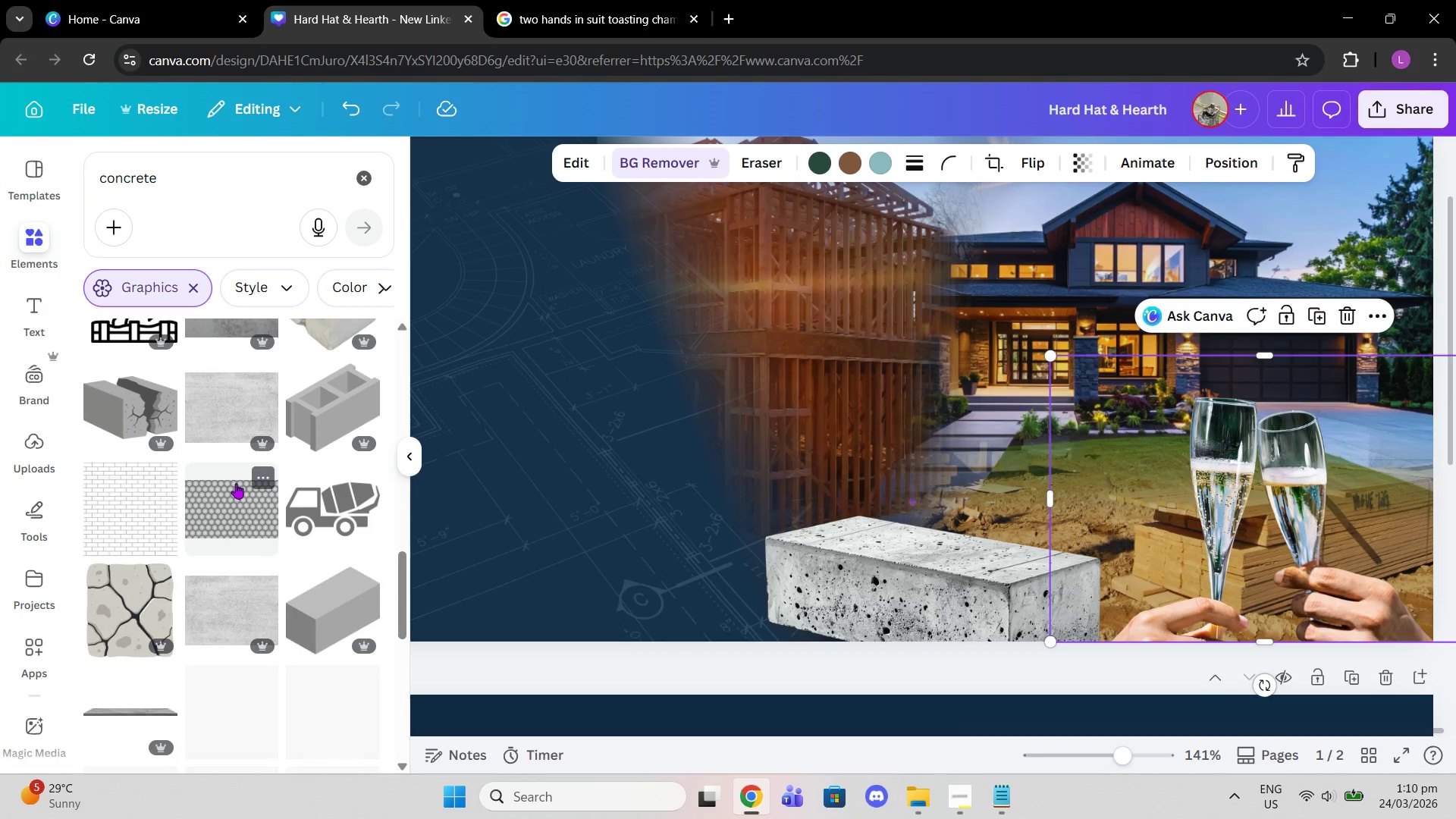 
scroll: coordinate [267, 488], scroll_direction: up, amount: 13.0
 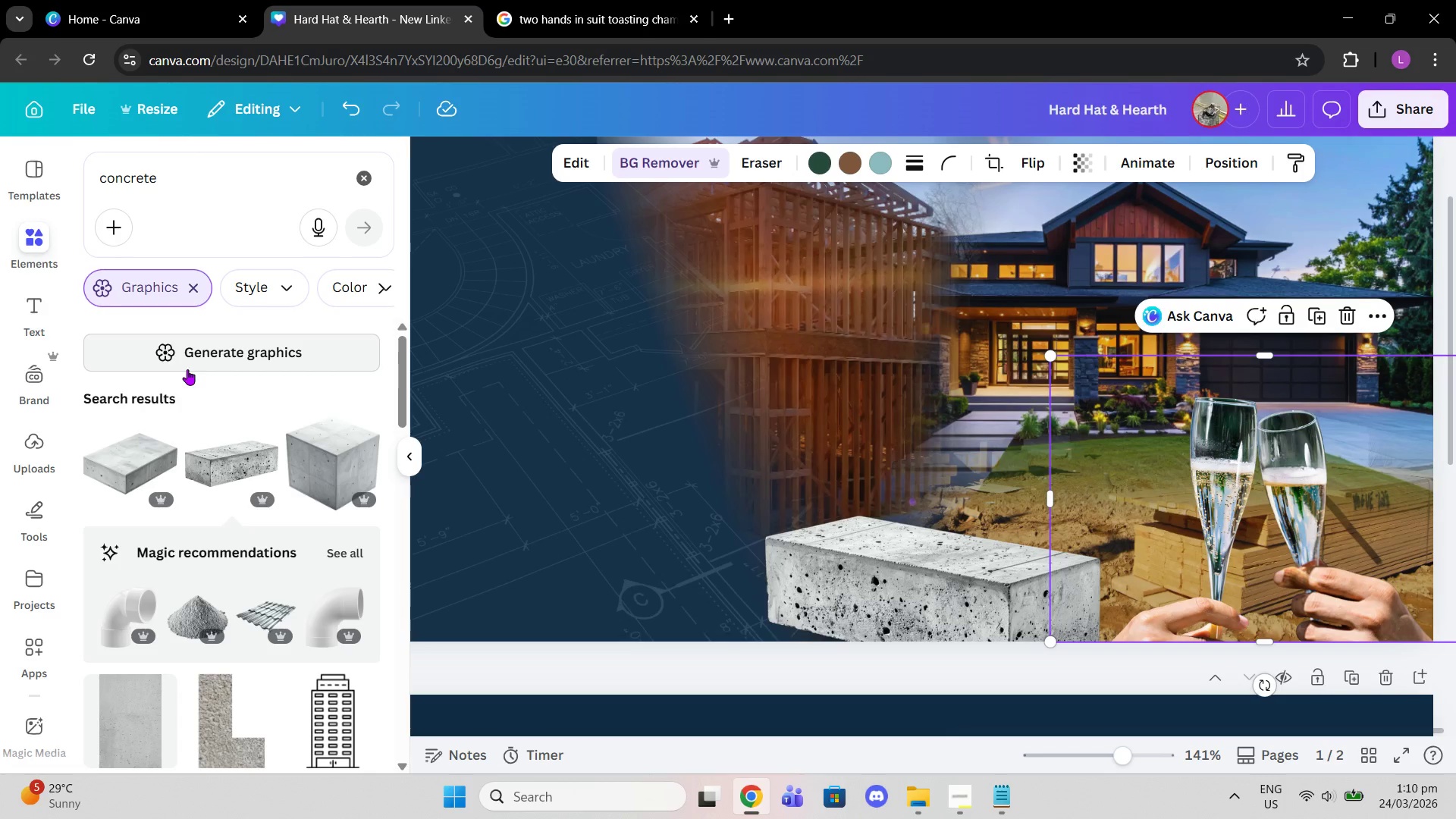 
left_click([155, 463])
 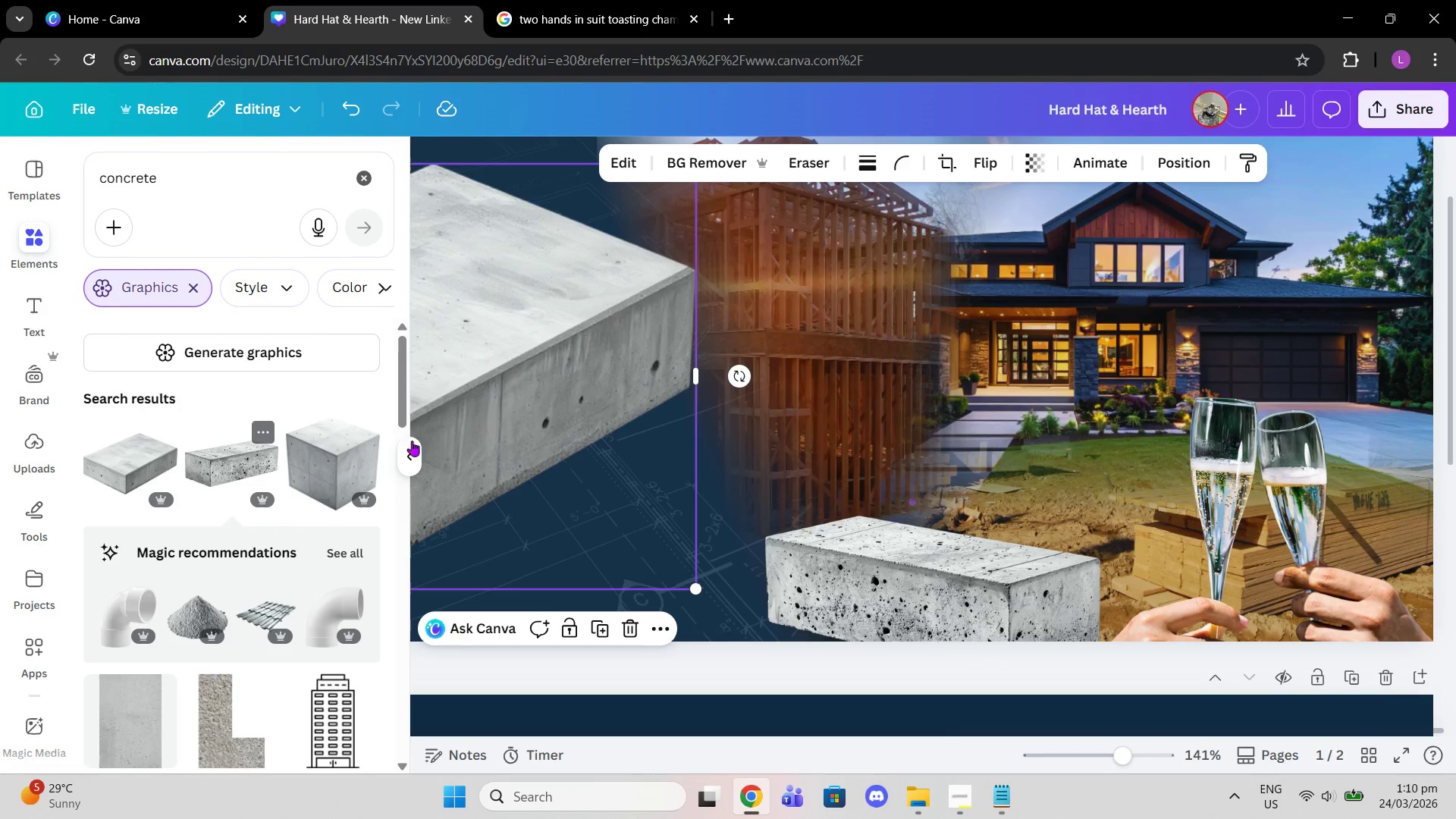 
left_click_drag(start_coordinate=[483, 423], to_coordinate=[747, 498])
 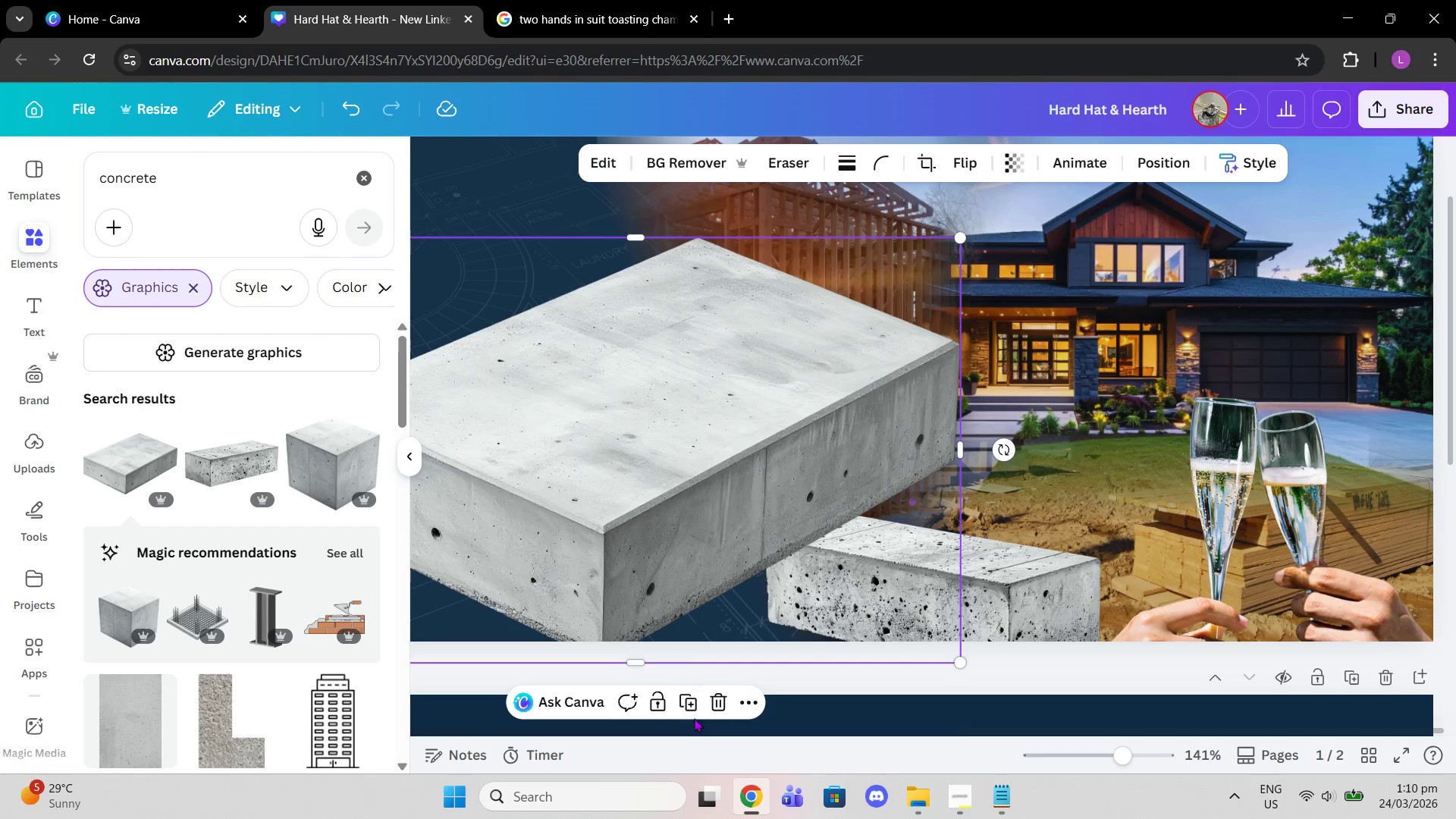 
left_click([716, 698])
 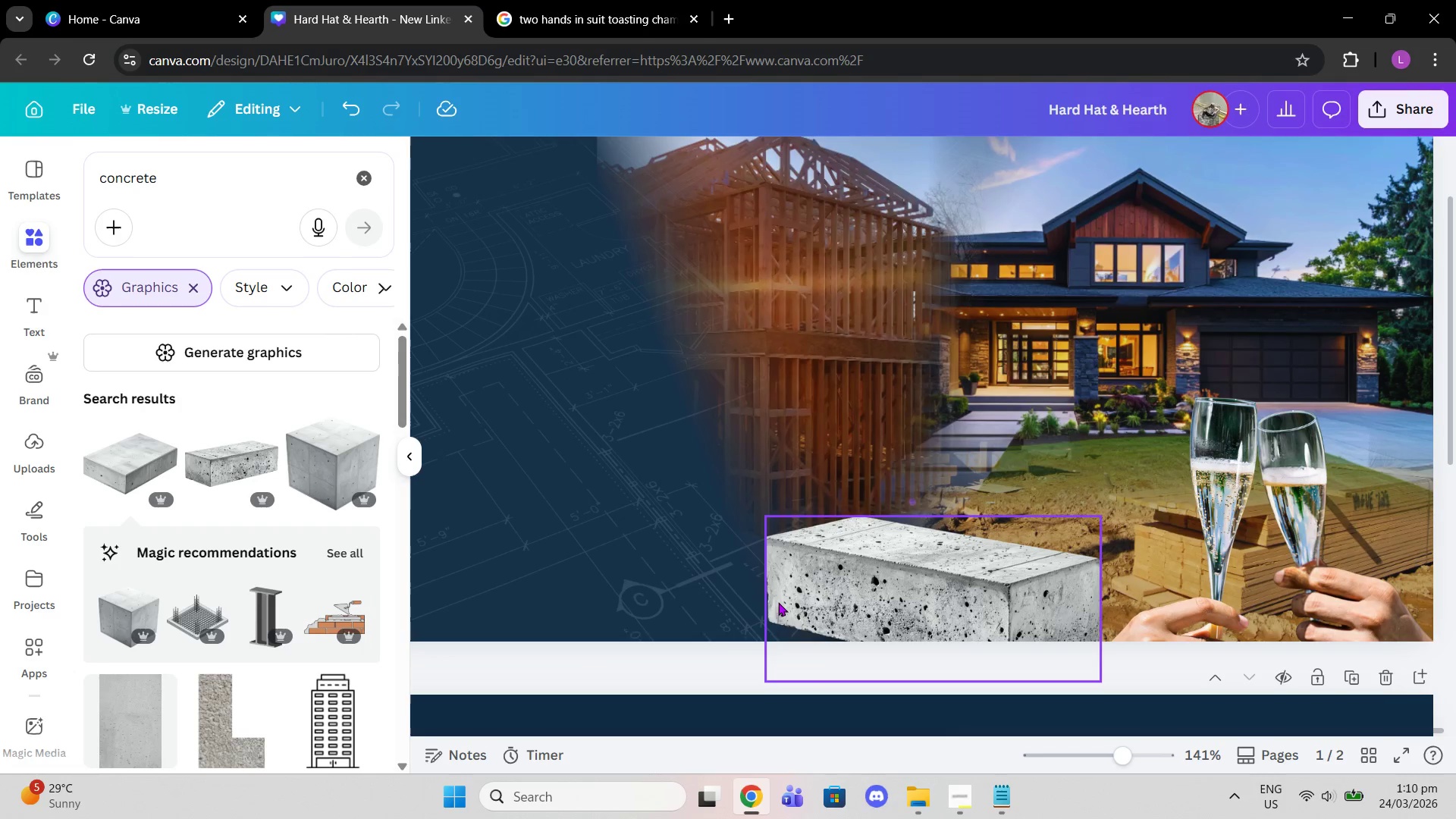 
left_click([784, 595])
 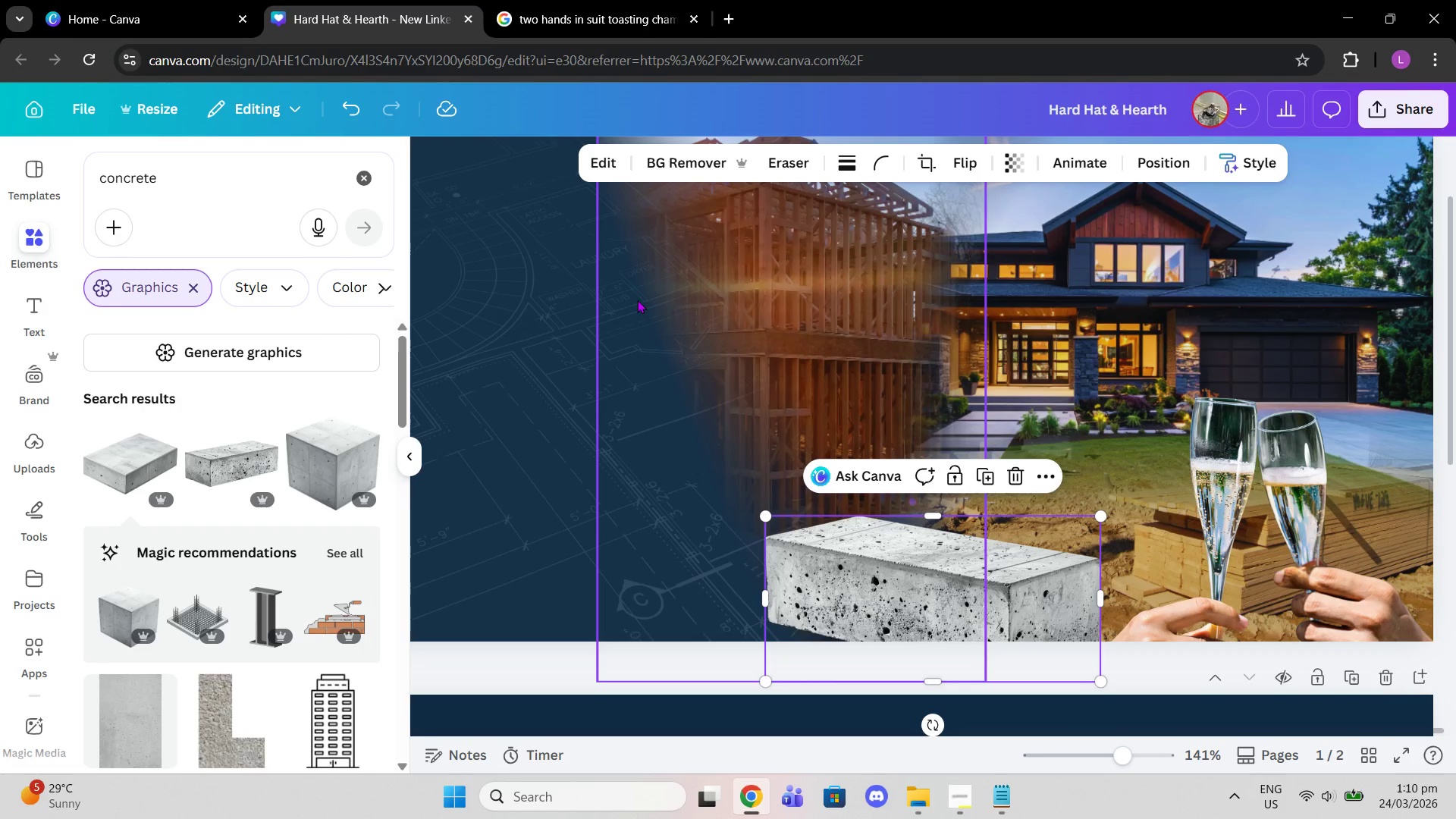 
wait(5.14)
 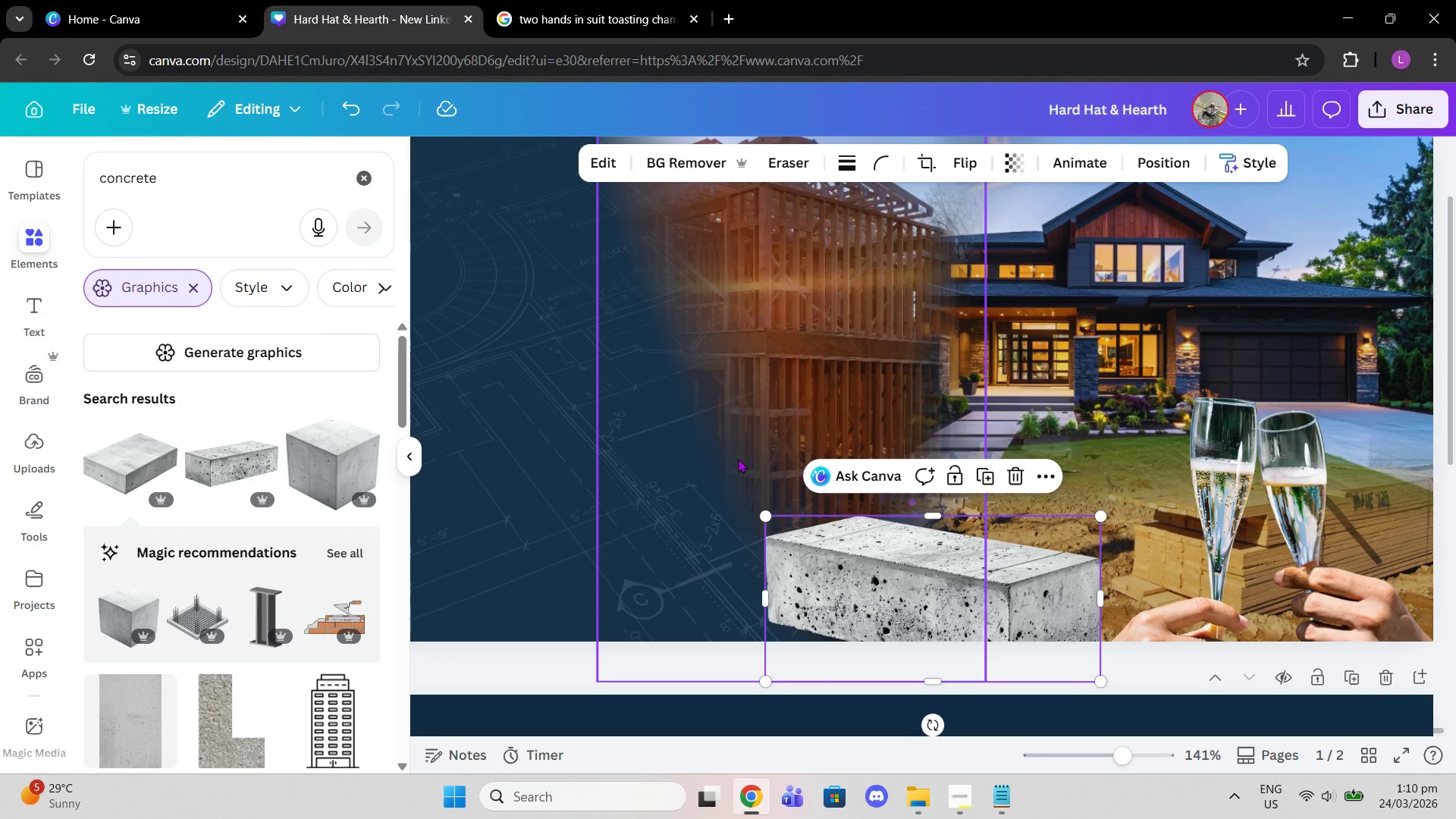 
left_click([364, 180])
 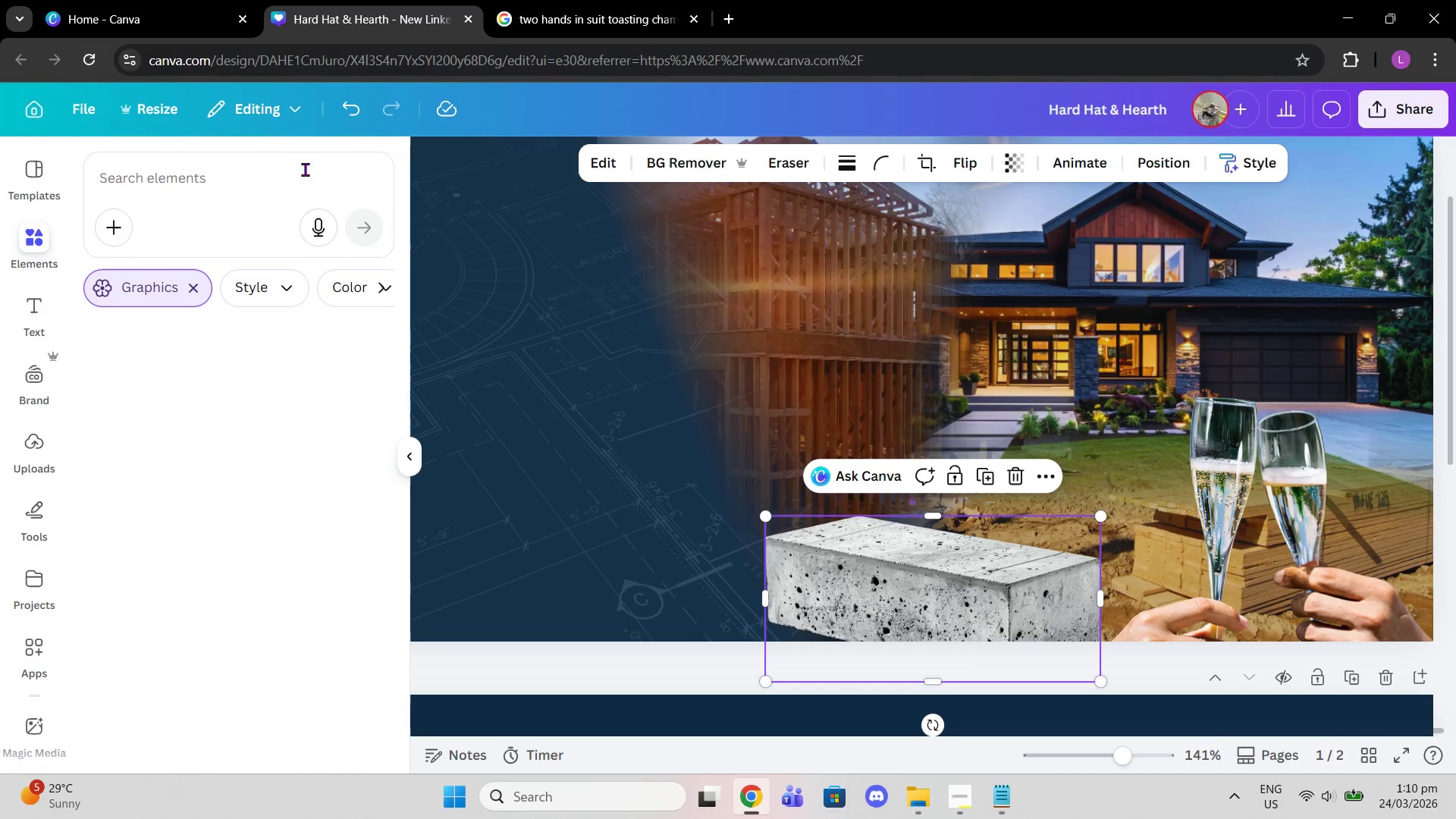 
left_click([305, 169])
 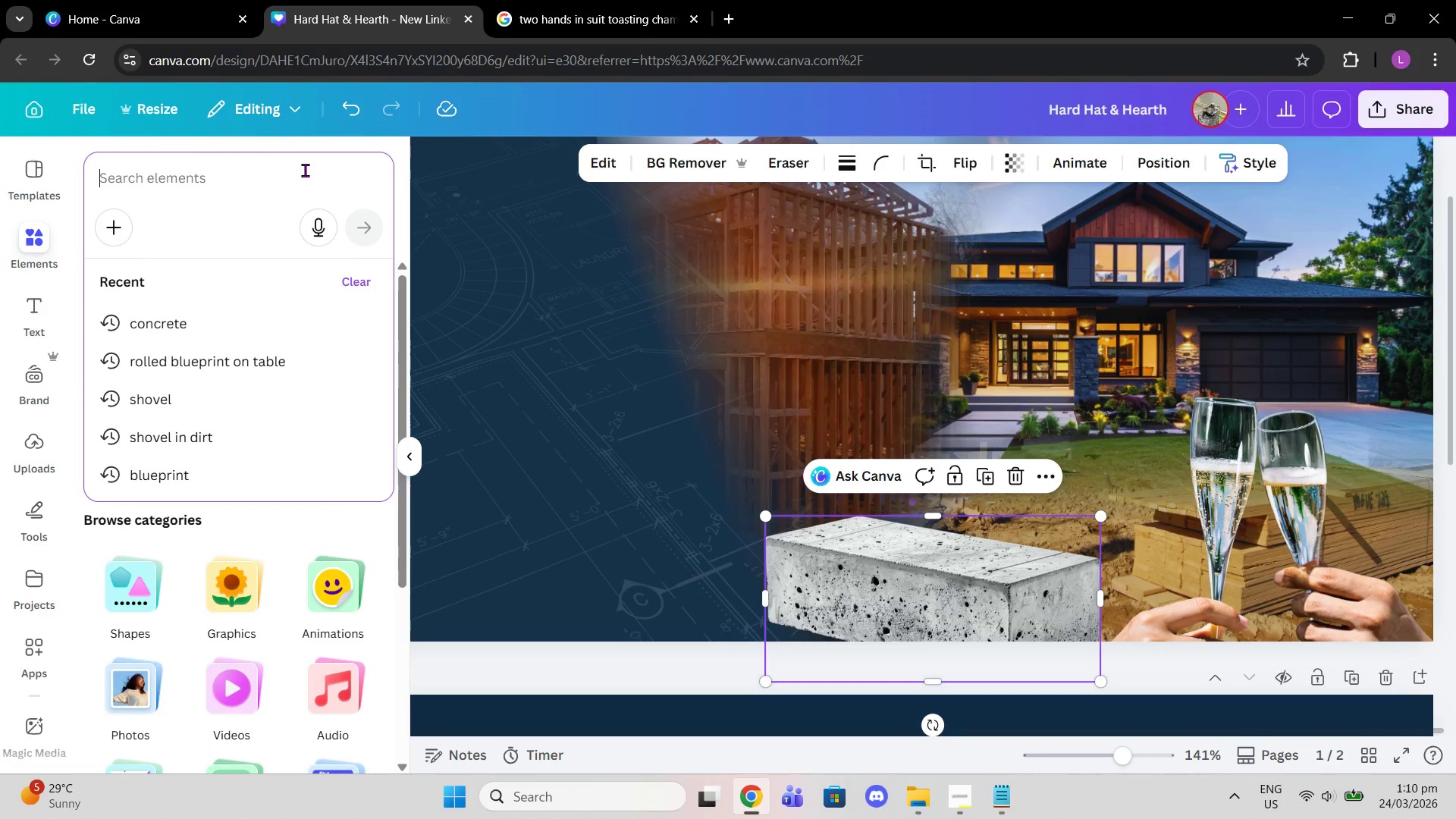 
type(rolled blueprint)
 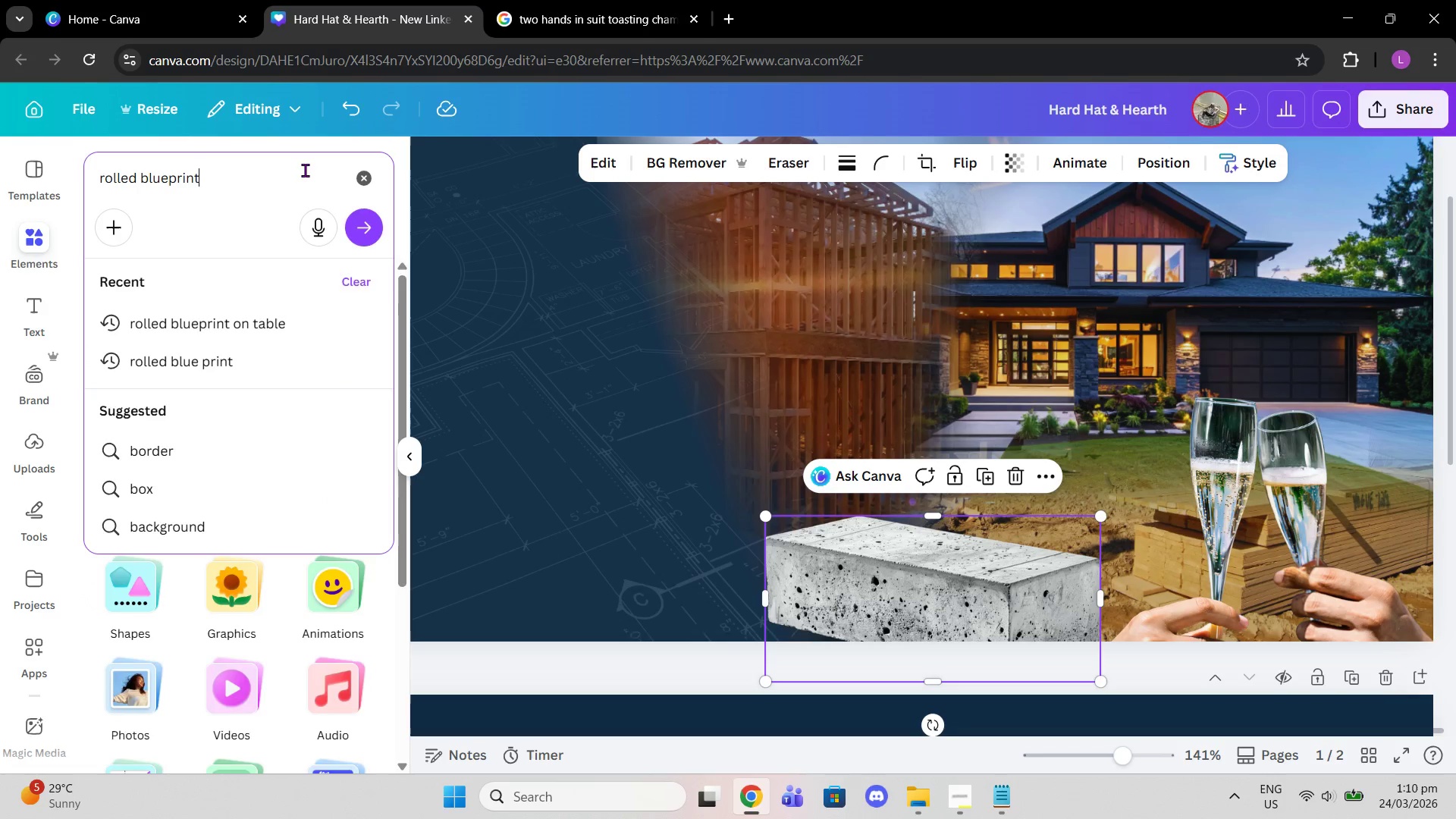 
key(Enter)
 